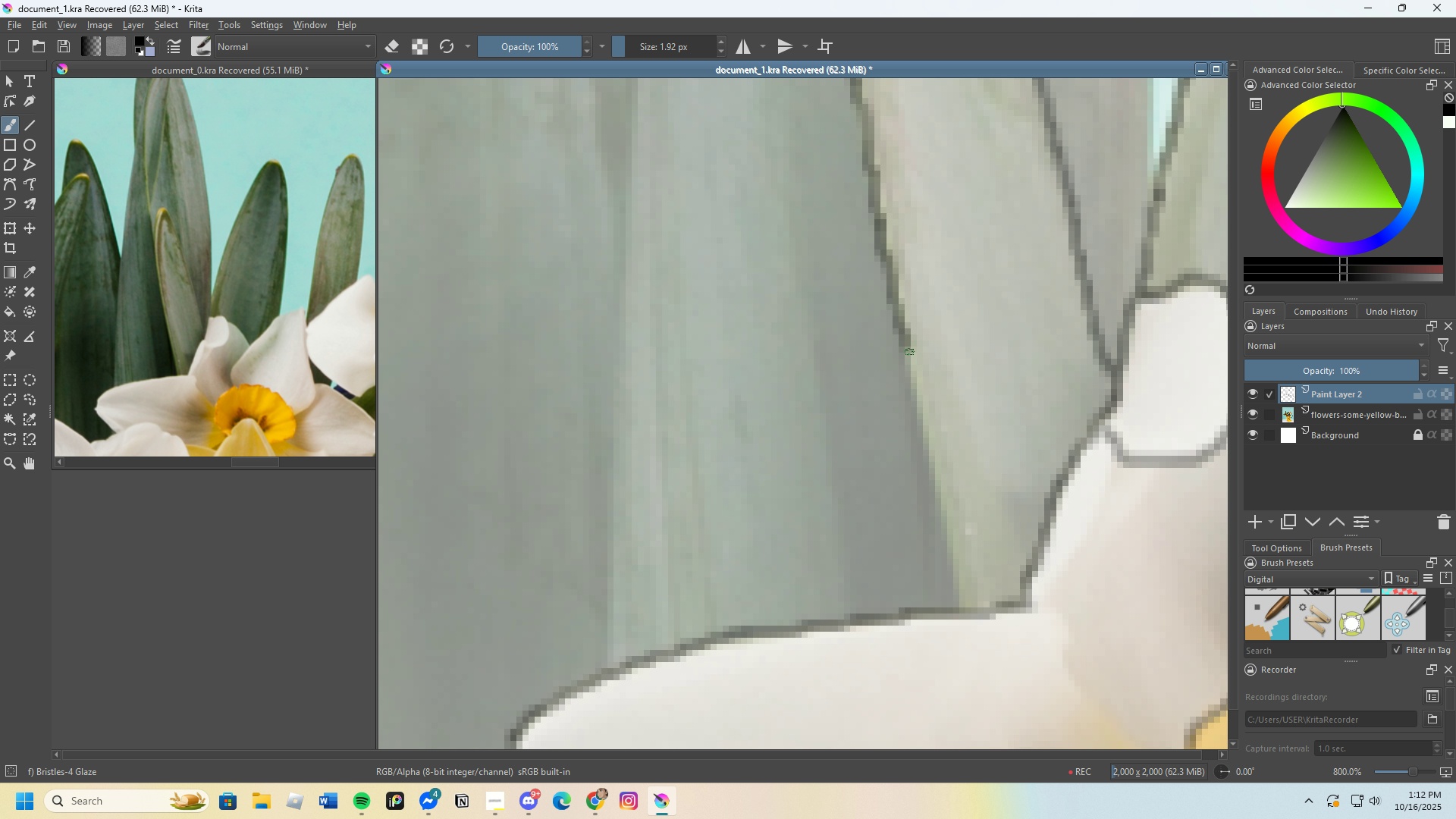 
scroll: coordinate [918, 425], scroll_direction: up, amount: 1.0
 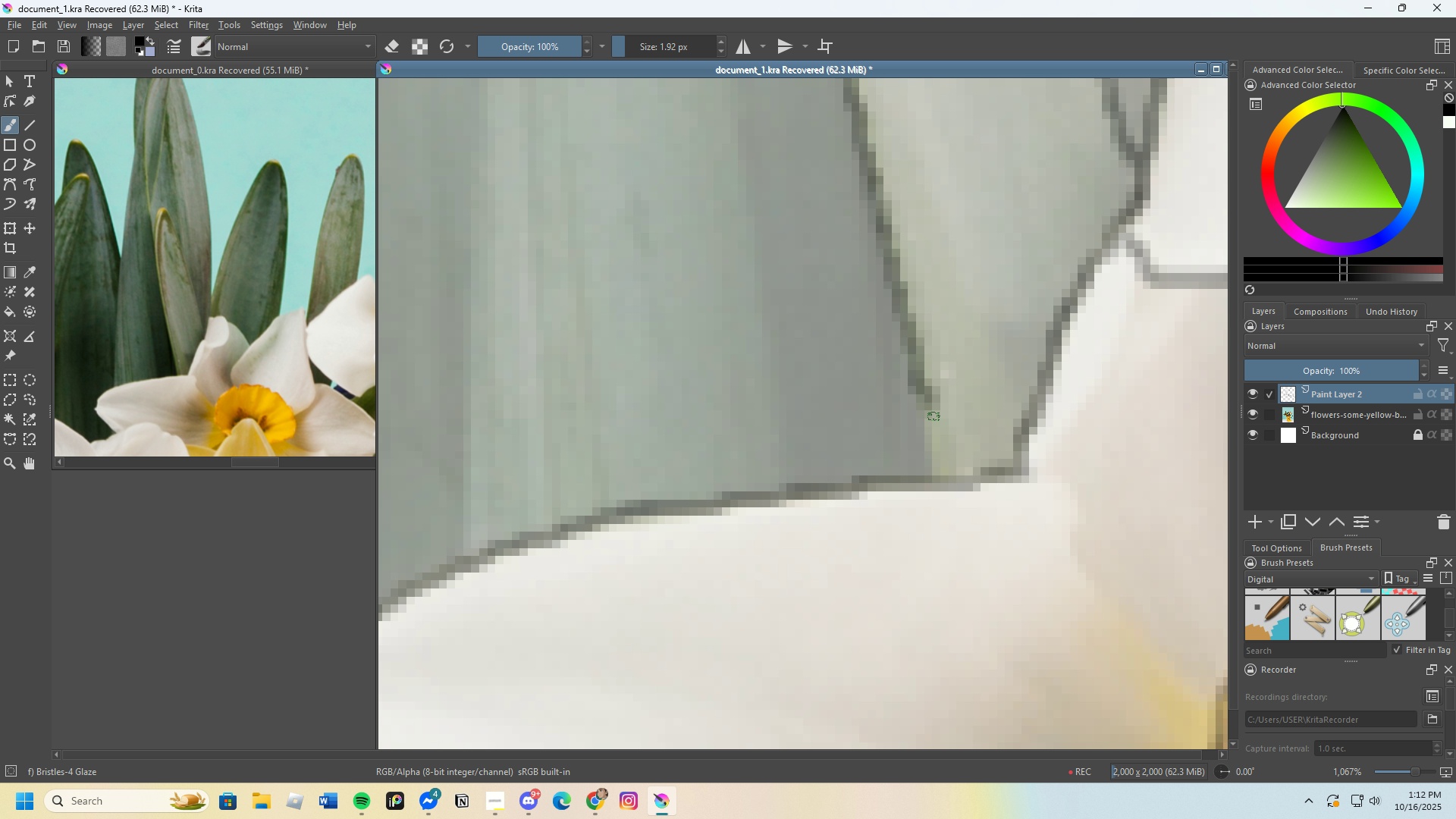 
scroll: coordinate [920, 254], scroll_direction: down, amount: 1.0
 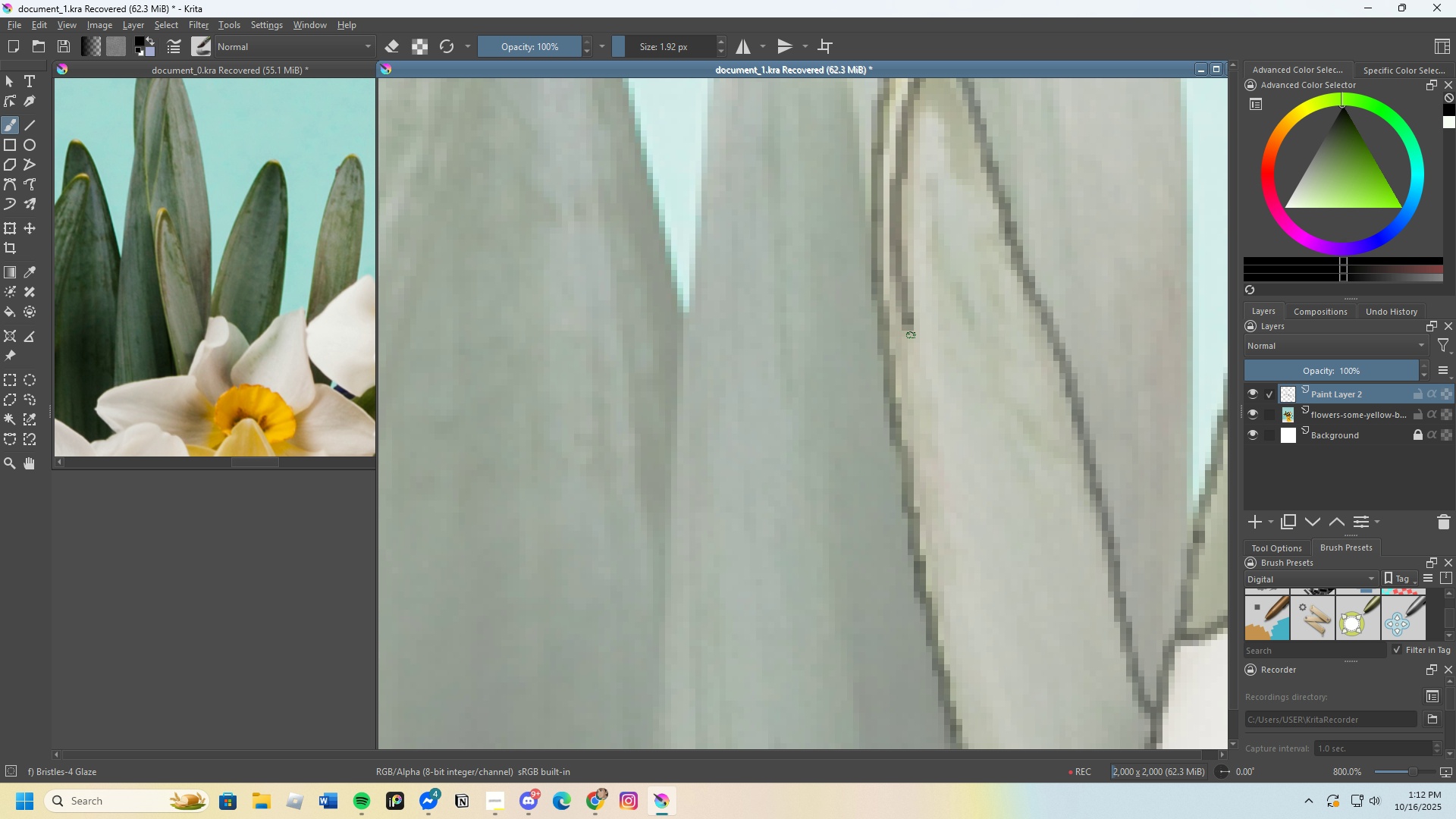 
scroll: coordinate [891, 262], scroll_direction: none, amount: 0.0
 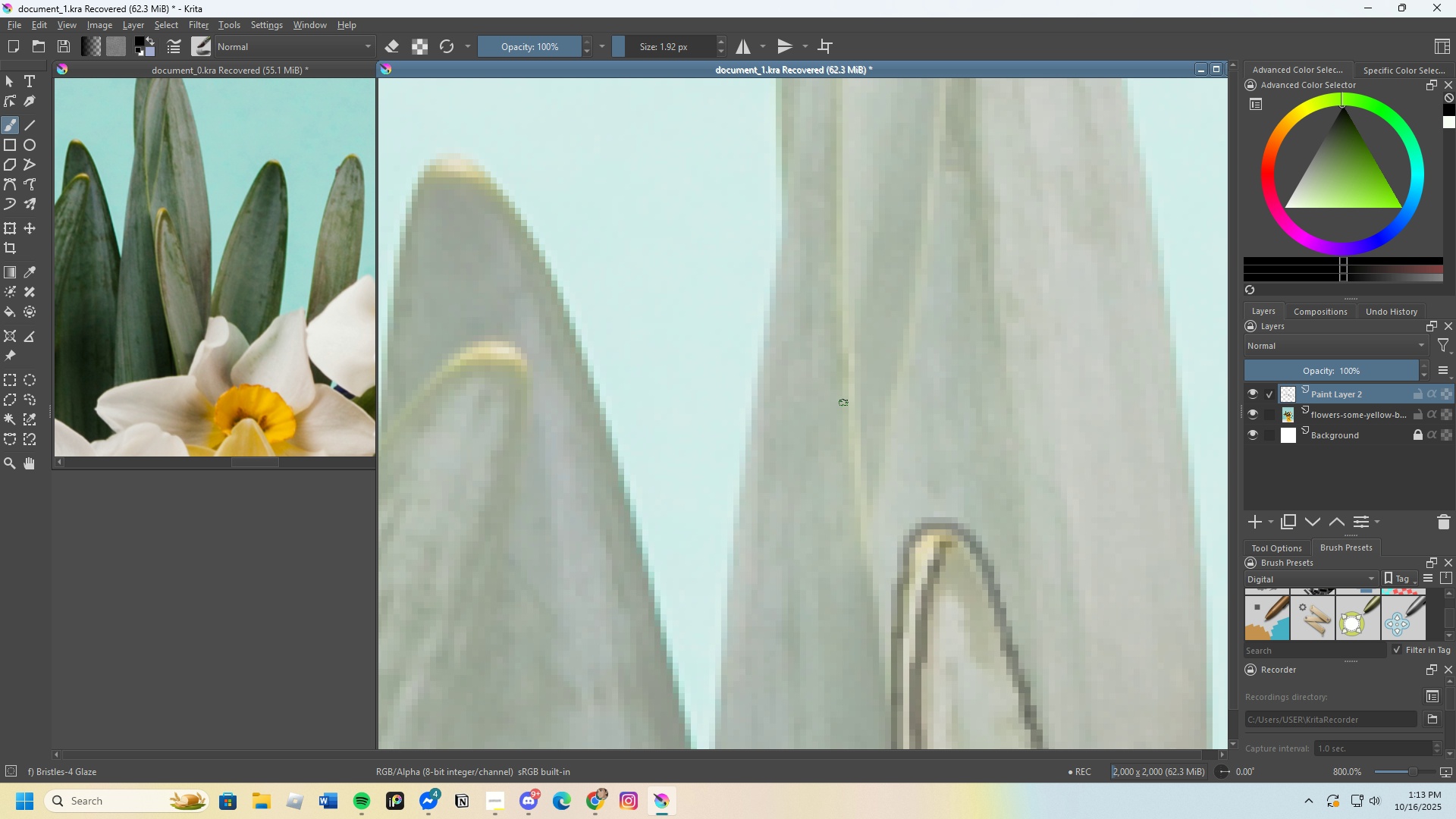 
wait(45.56)
 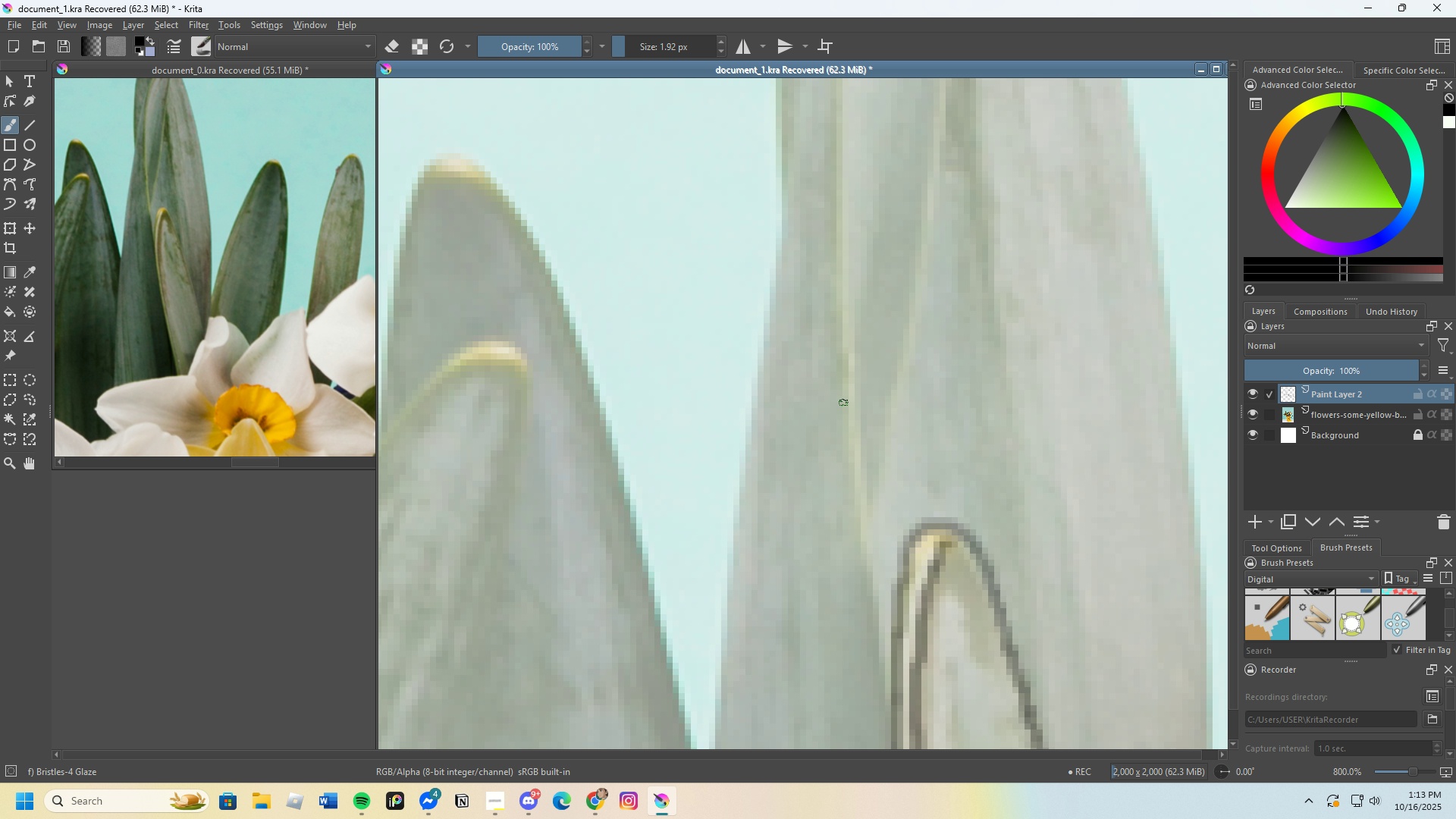 
scroll: coordinate [861, 561], scroll_direction: down, amount: 5.0
 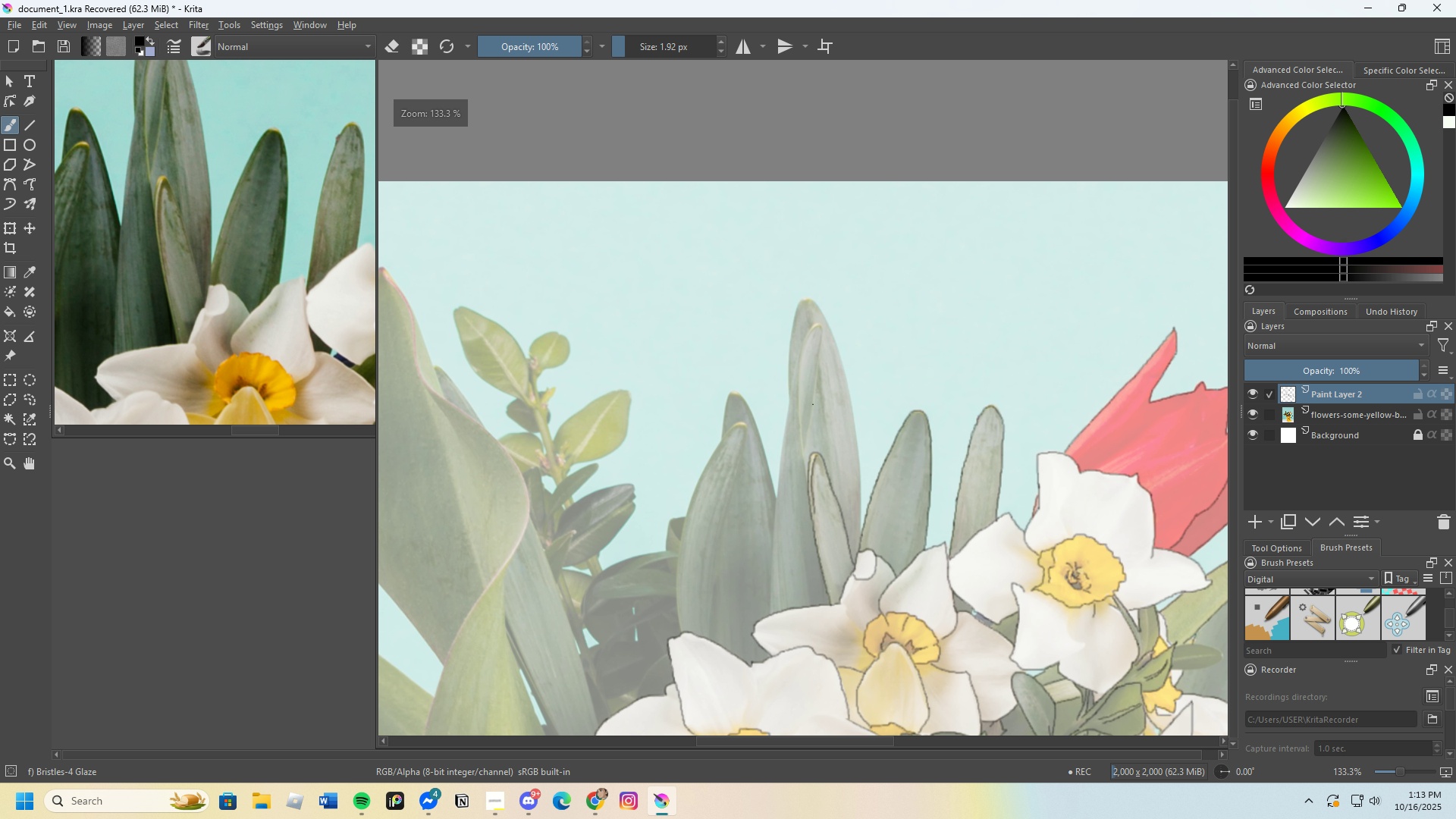 
scroll: coordinate [808, 338], scroll_direction: up, amount: 3.0
 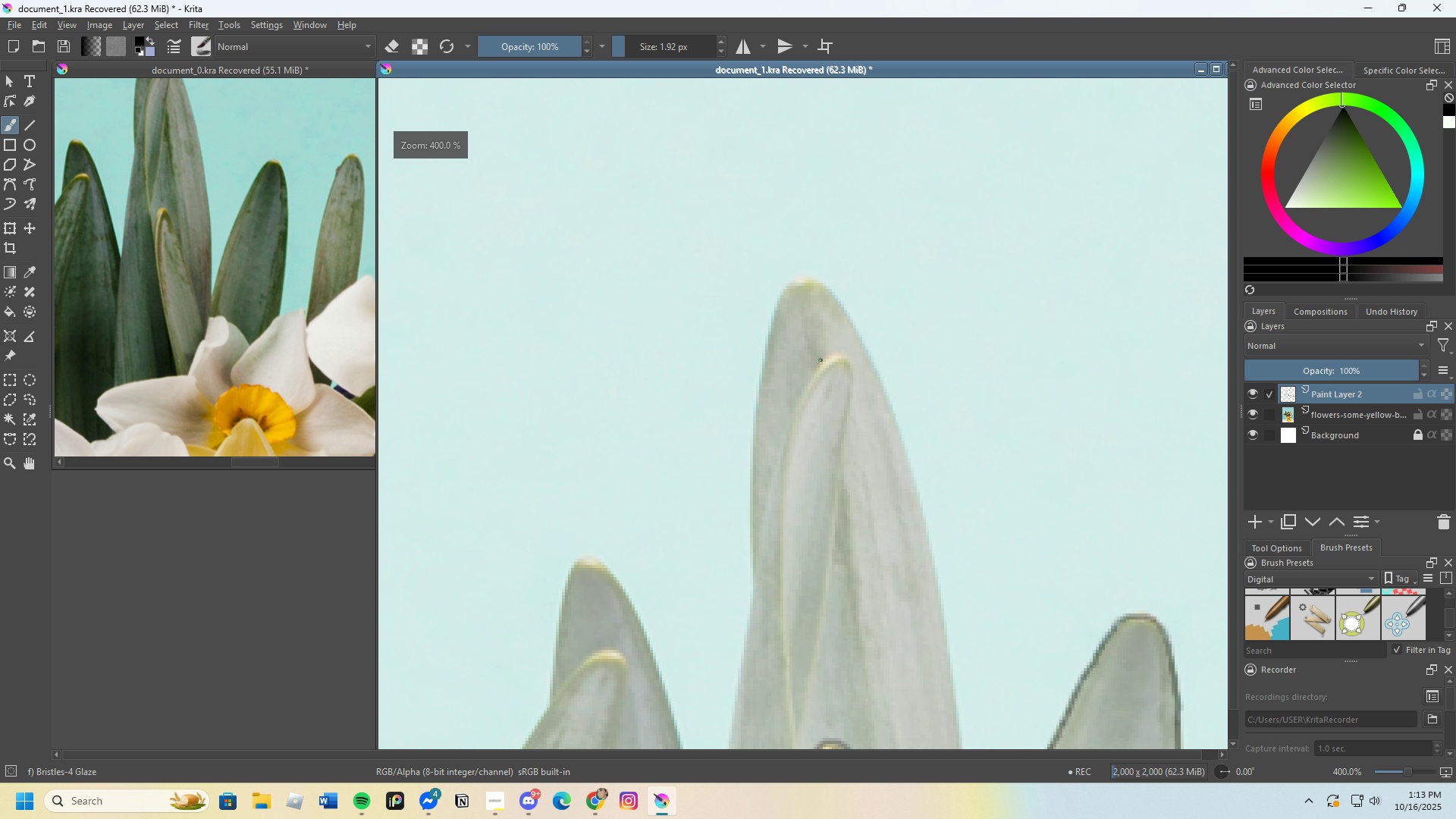 
scroll: coordinate [765, 297], scroll_direction: down, amount: 4.0
 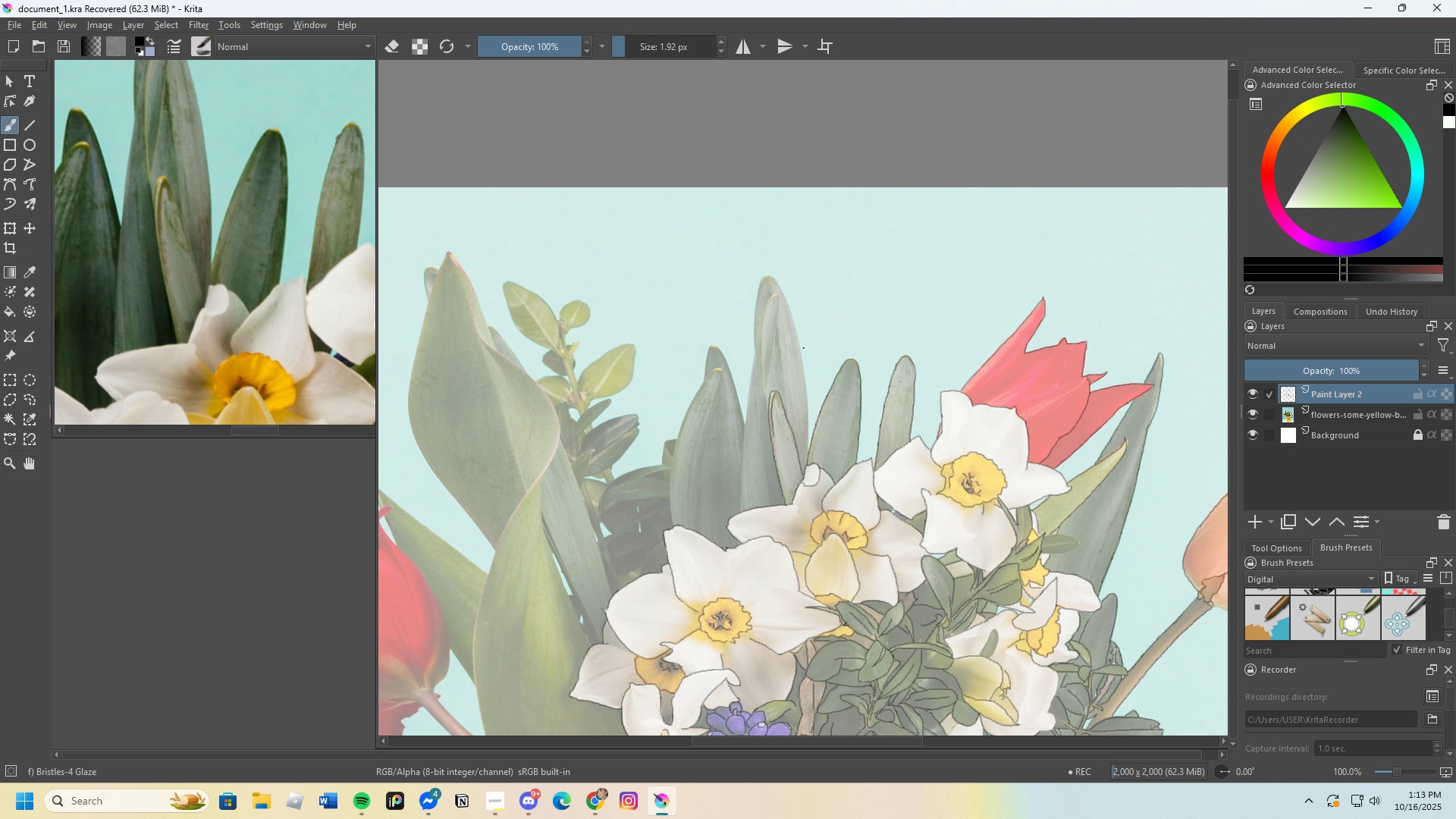 
scroll: coordinate [772, 191], scroll_direction: up, amount: 8.0
 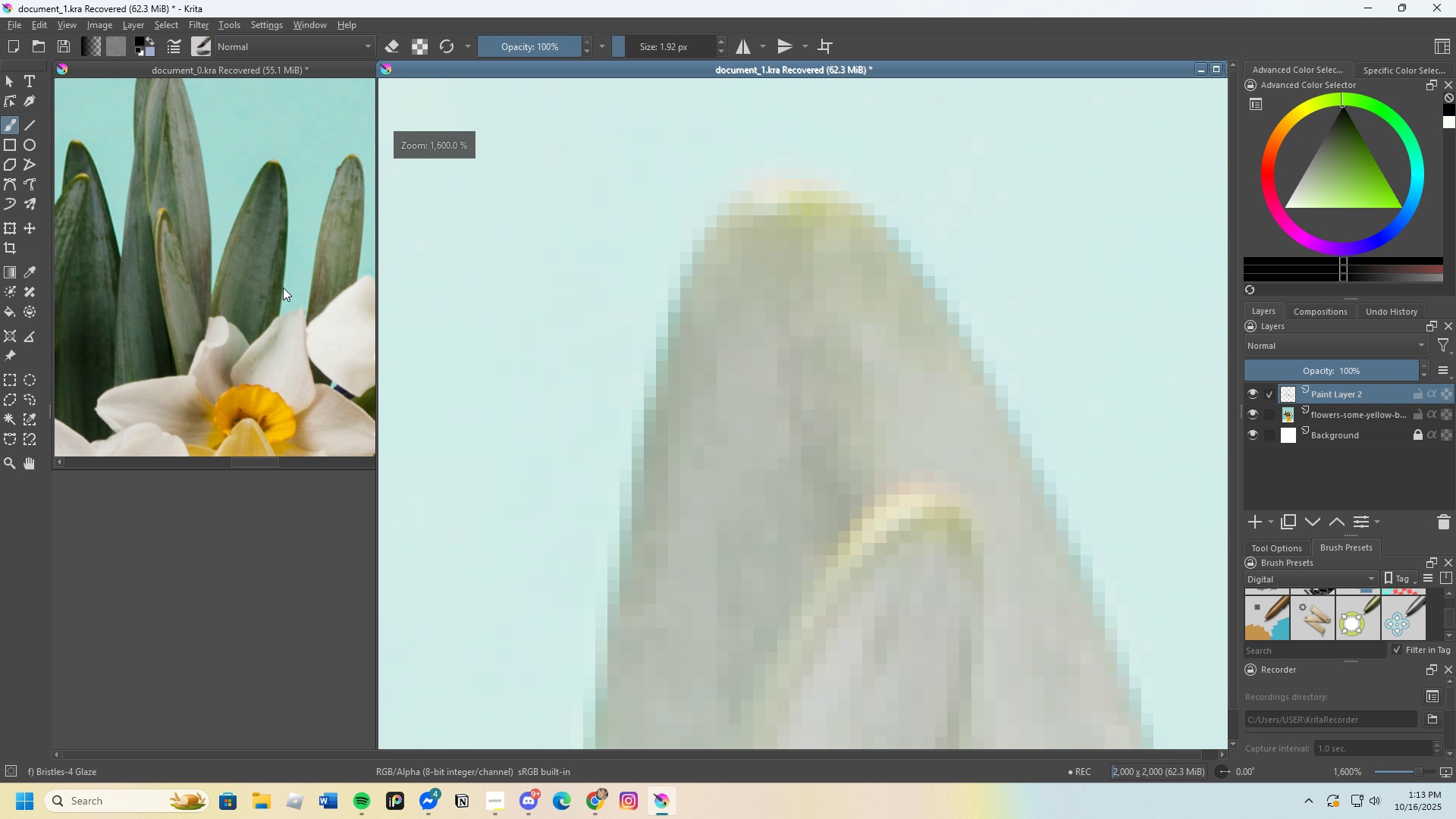 
scroll: coordinate [275, 278], scroll_direction: down, amount: 3.0
 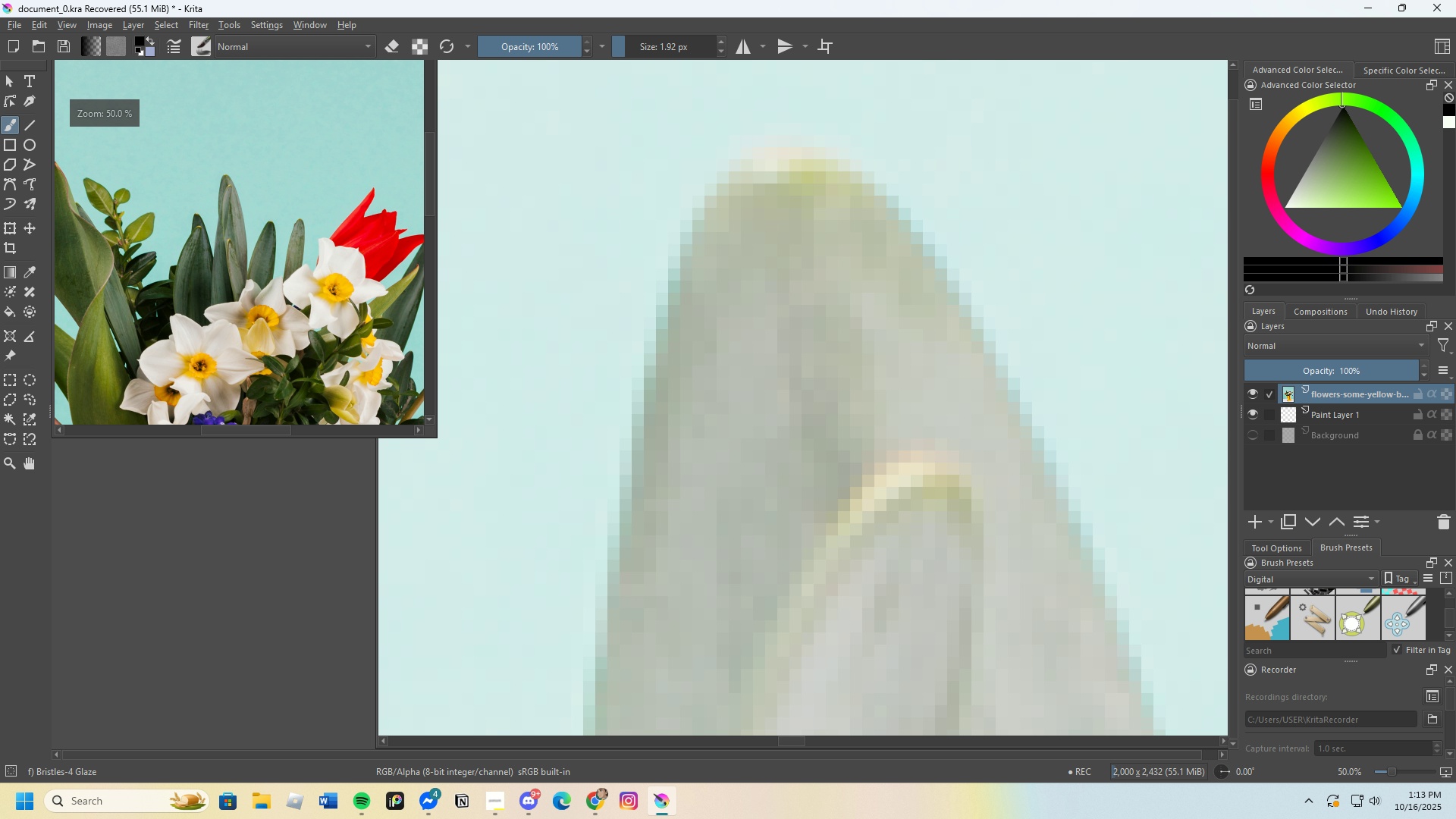 
scroll: coordinate [168, 251], scroll_direction: up, amount: 2.0
 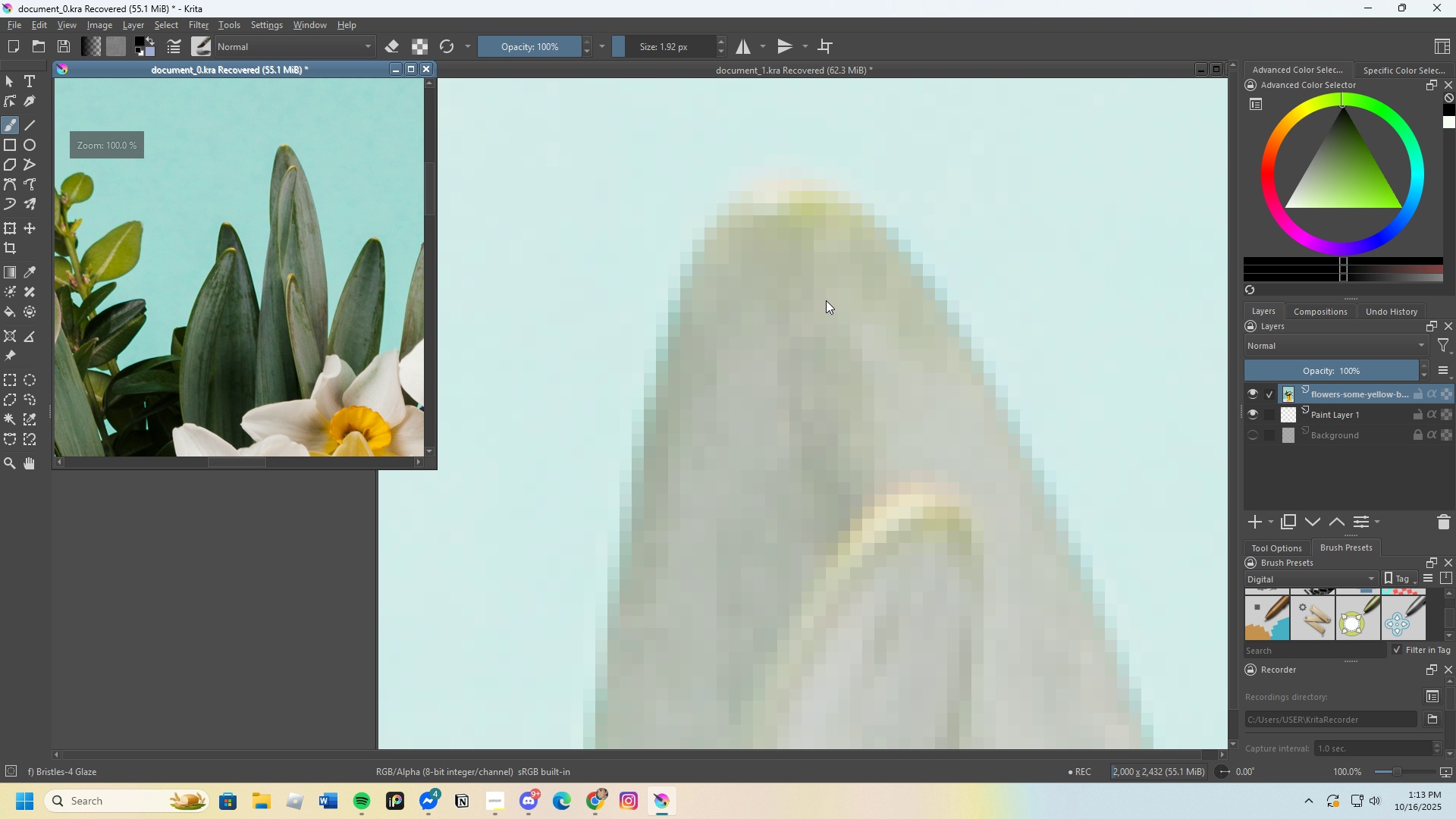 
scroll: coordinate [782, 257], scroll_direction: down, amount: 1.0
 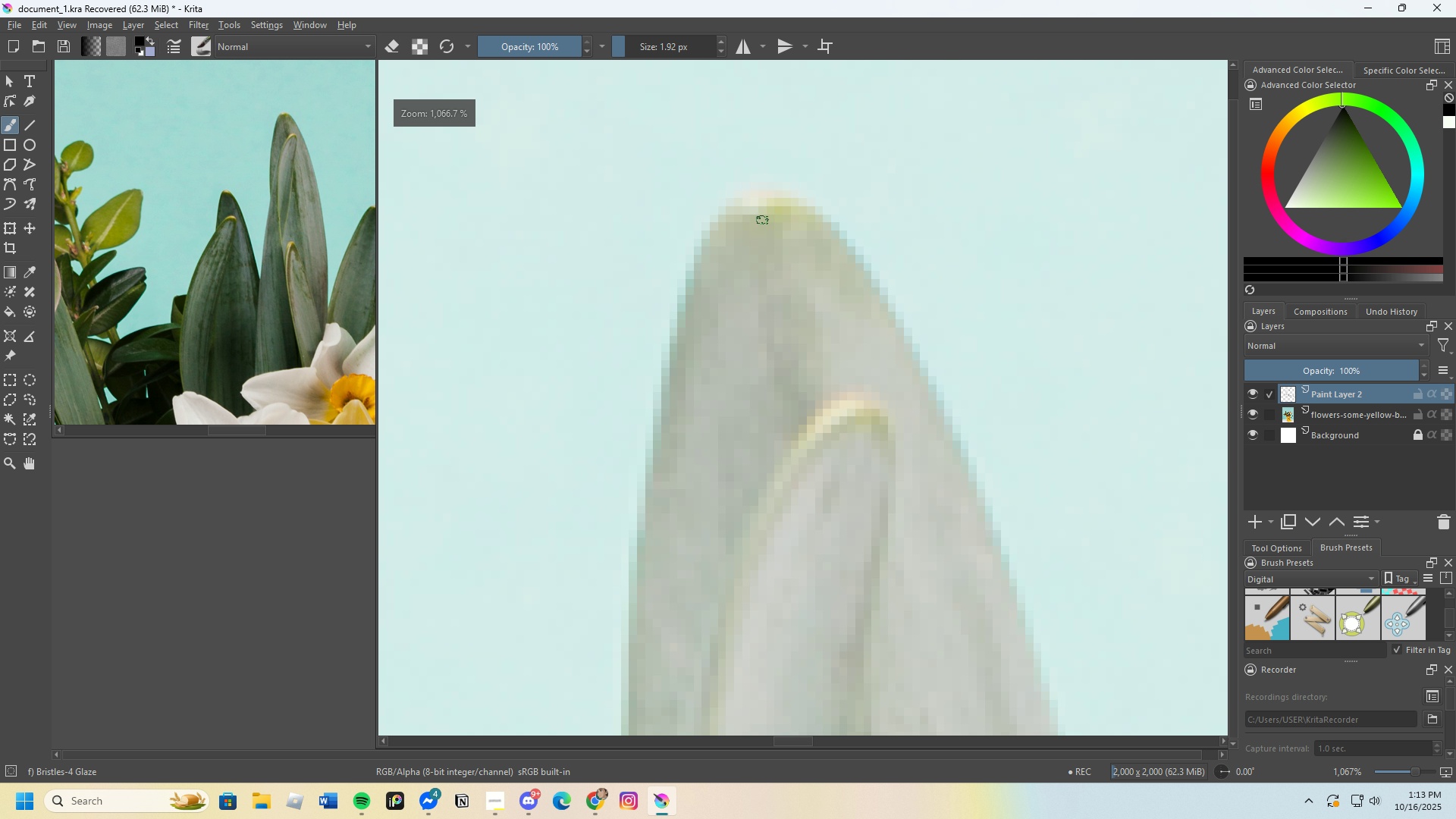 
scroll: coordinate [782, 211], scroll_direction: up, amount: 1.0
 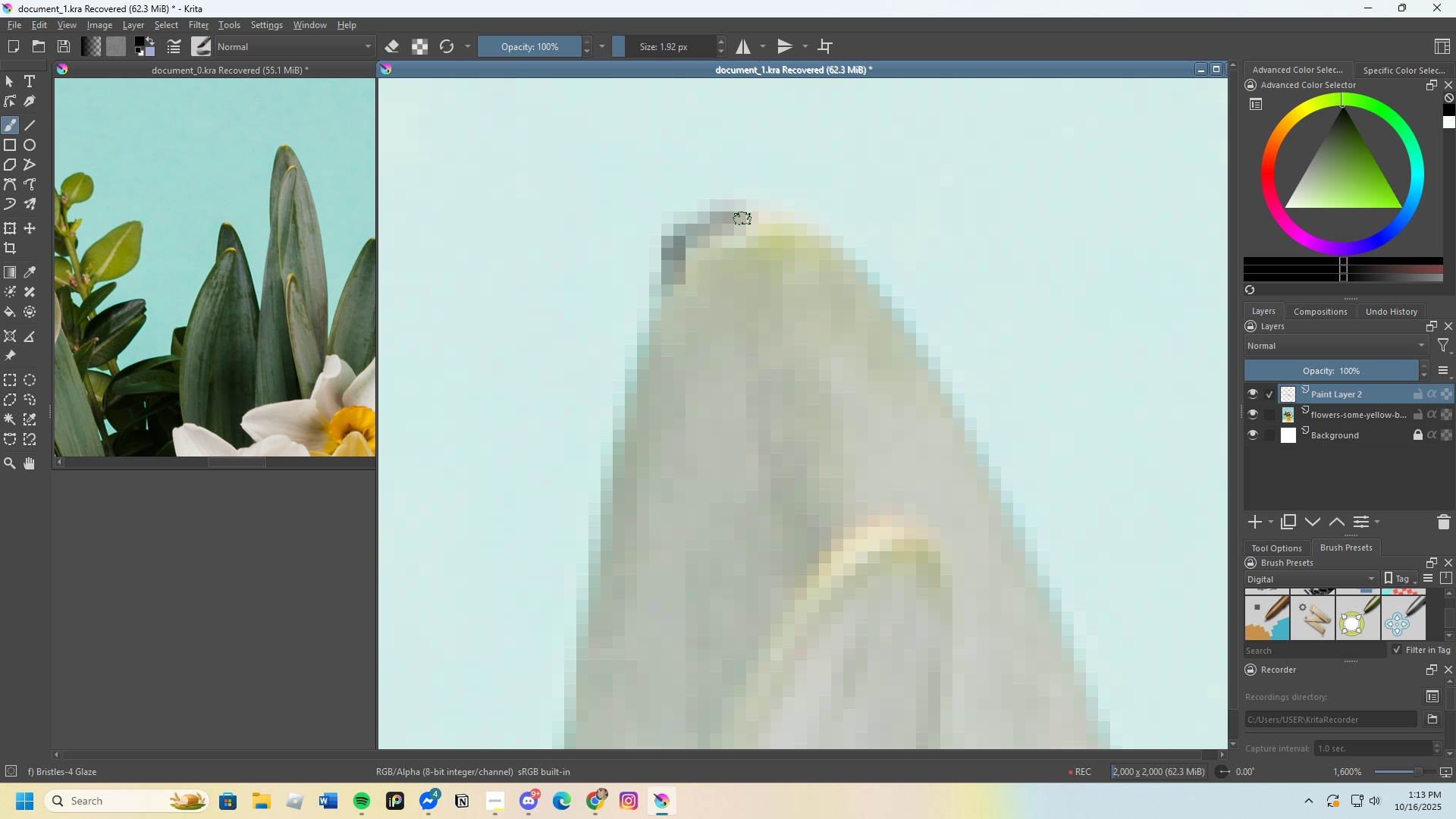 
key(Control+Z)
 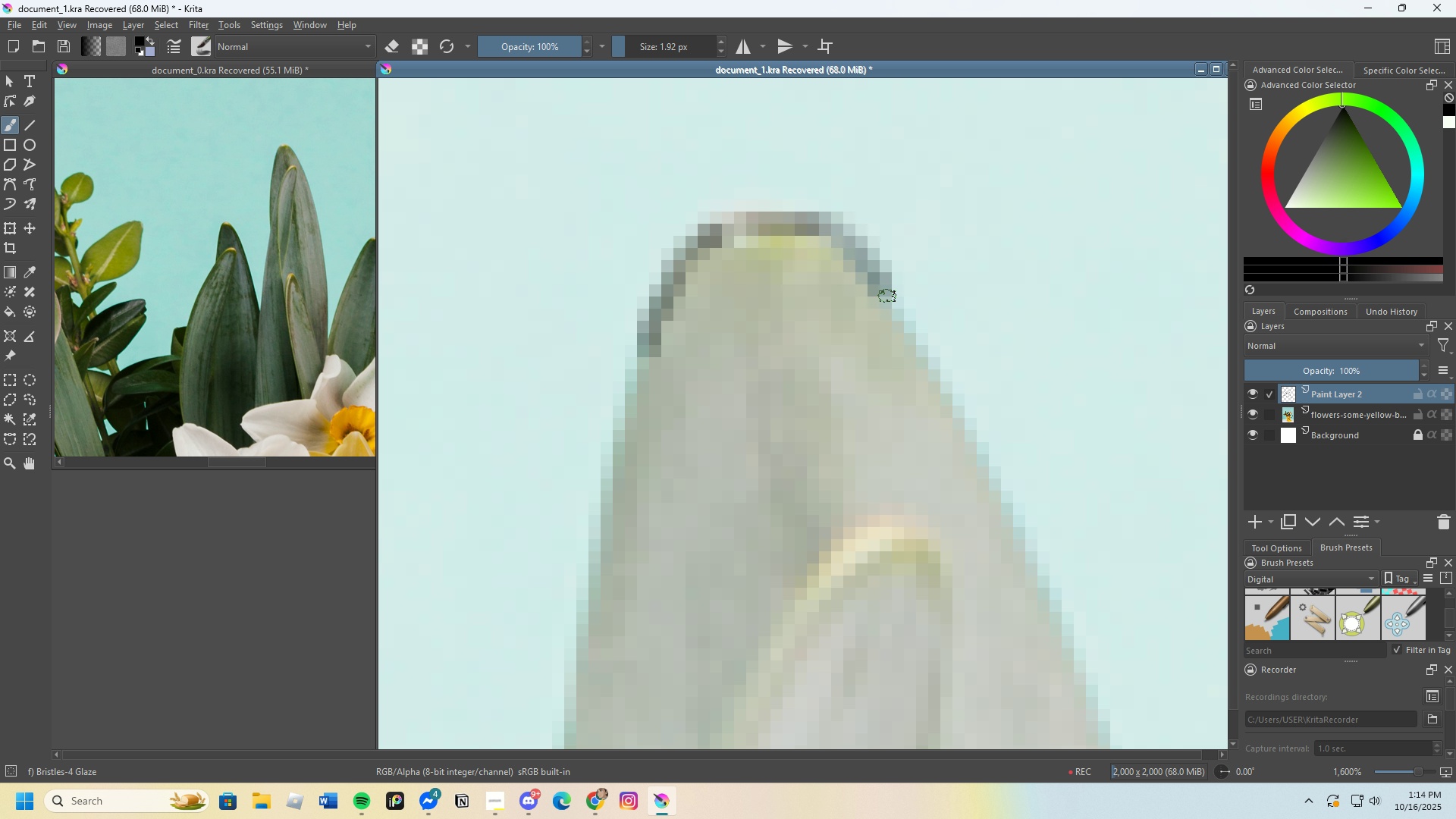 
scroll: coordinate [902, 469], scroll_direction: down, amount: 1.0
 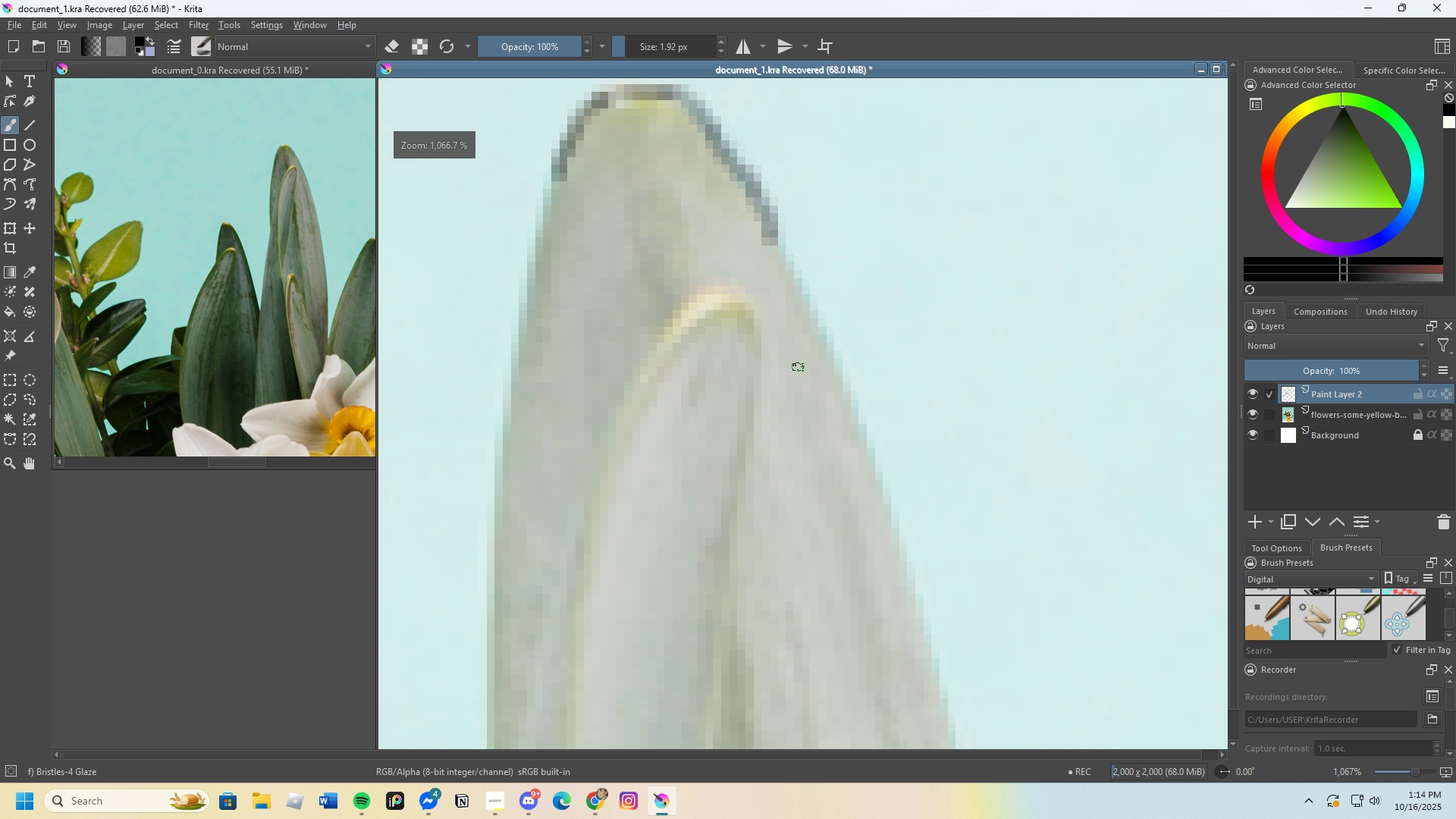 
key(Control+Z)
 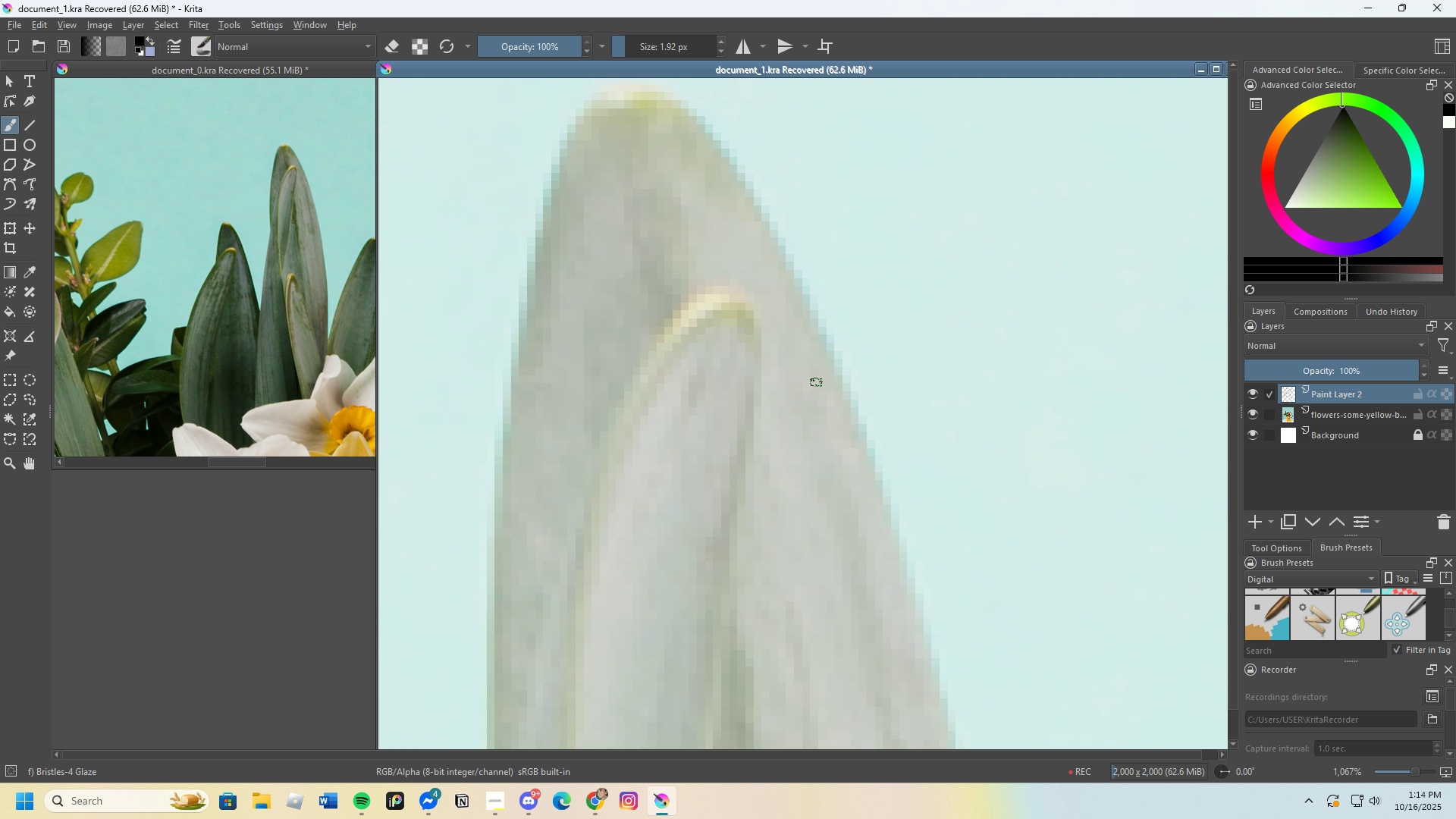 
scroll: coordinate [670, 205], scroll_direction: none, amount: 0.0
 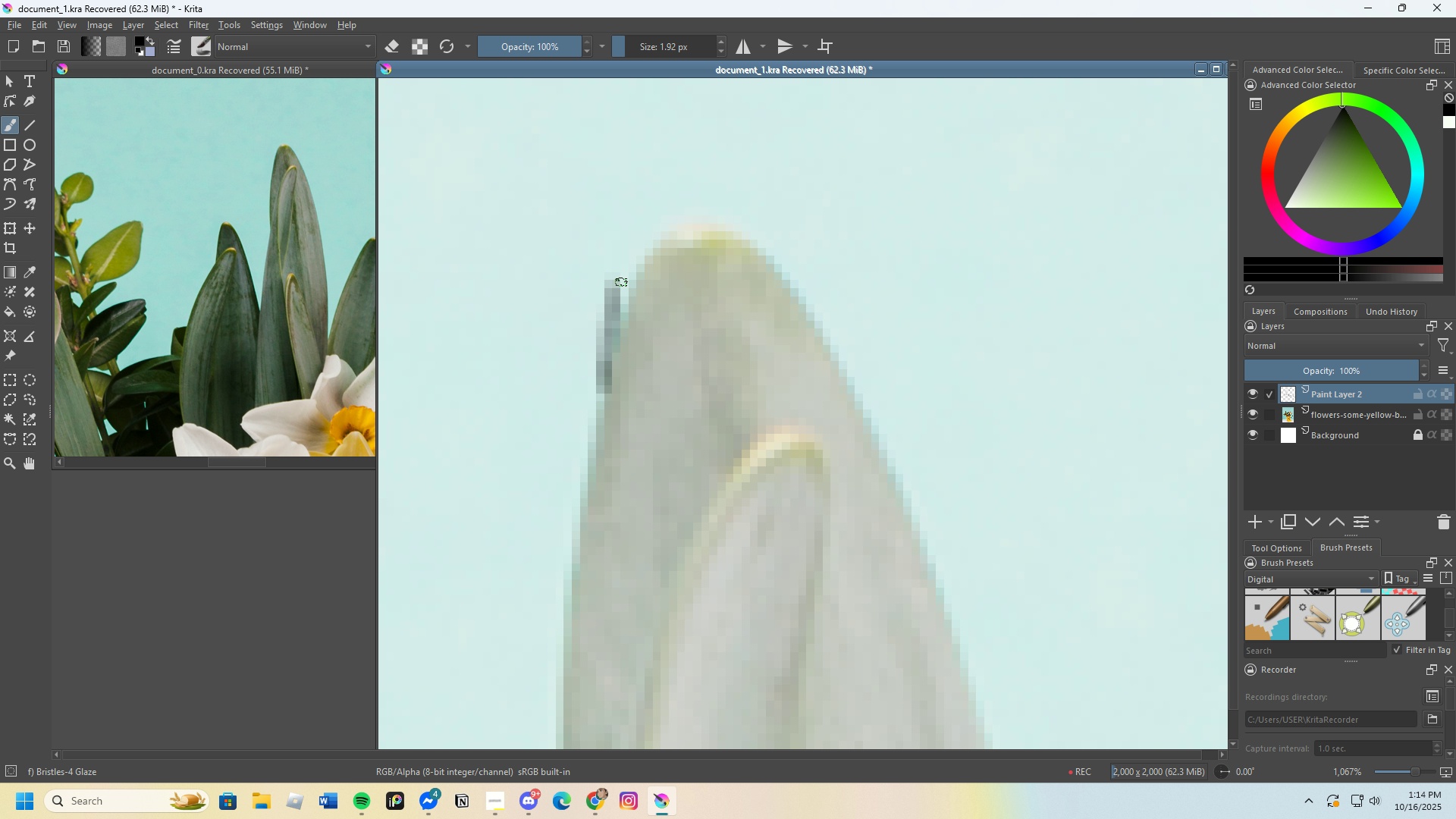 
key(Control+Z)
 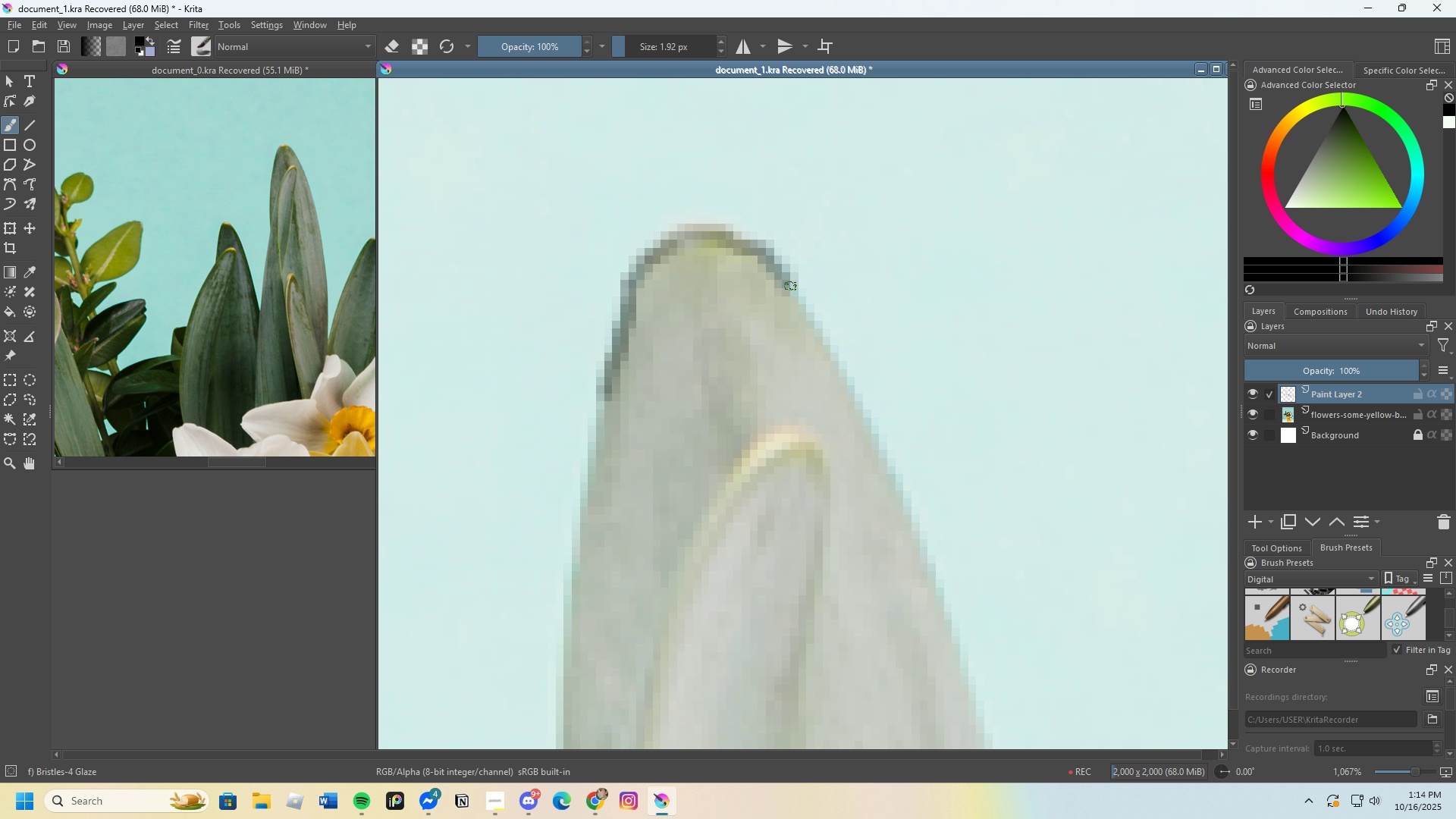 
scroll: coordinate [783, 425], scroll_direction: none, amount: 0.0
 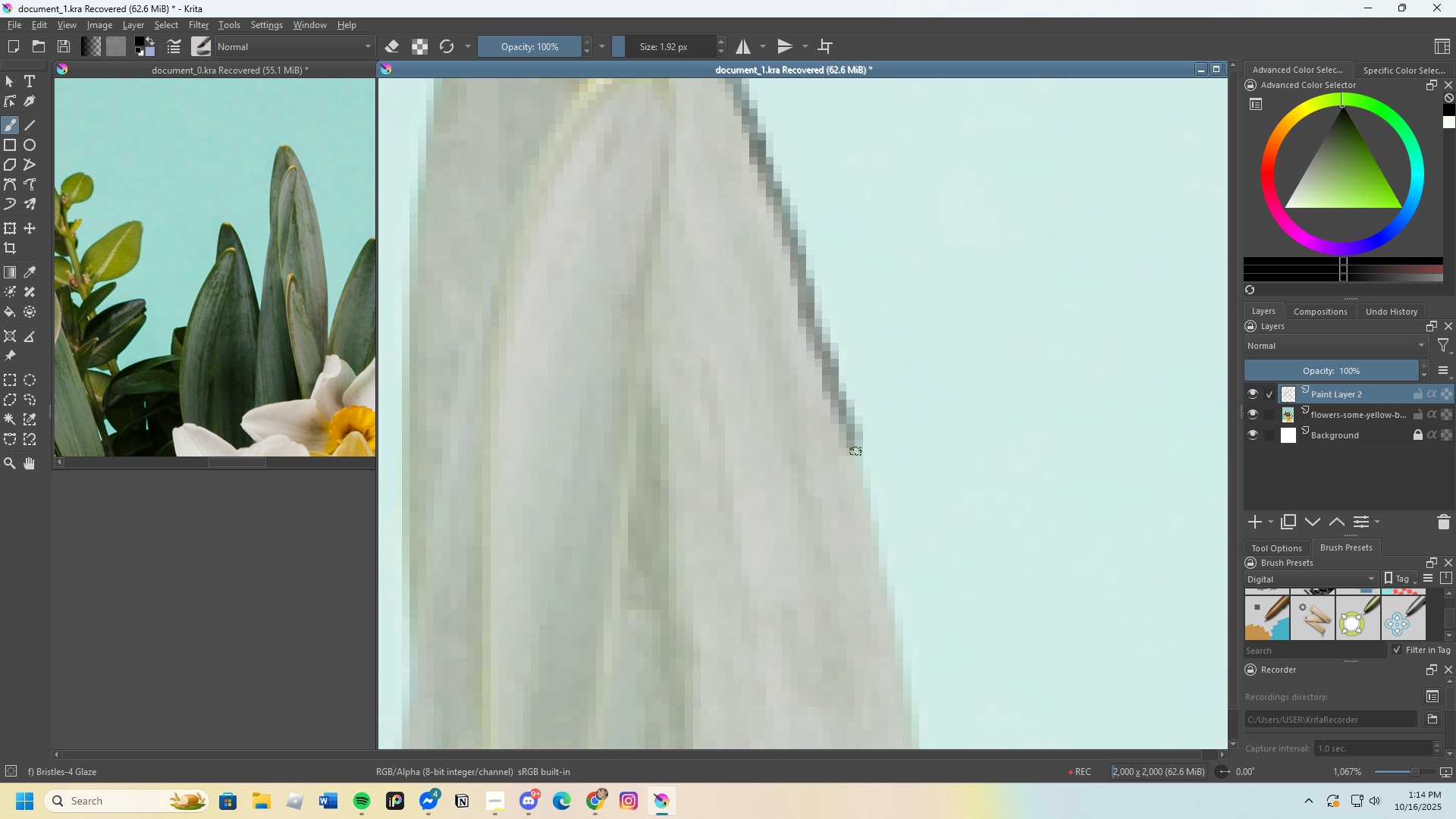 
scroll: coordinate [801, 443], scroll_direction: down, amount: 1.0
 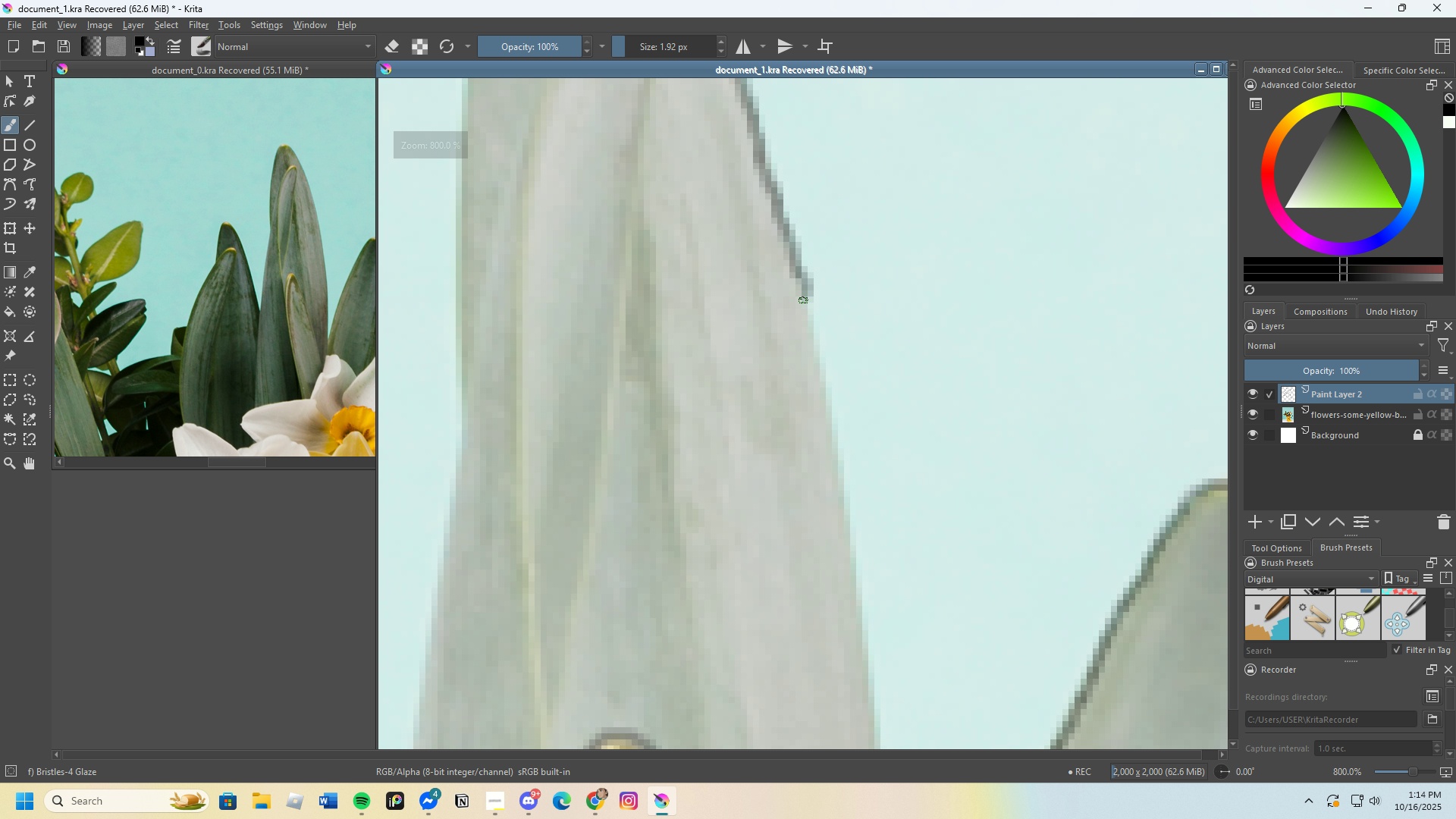 
scroll: coordinate [803, 299], scroll_direction: up, amount: 1.0
 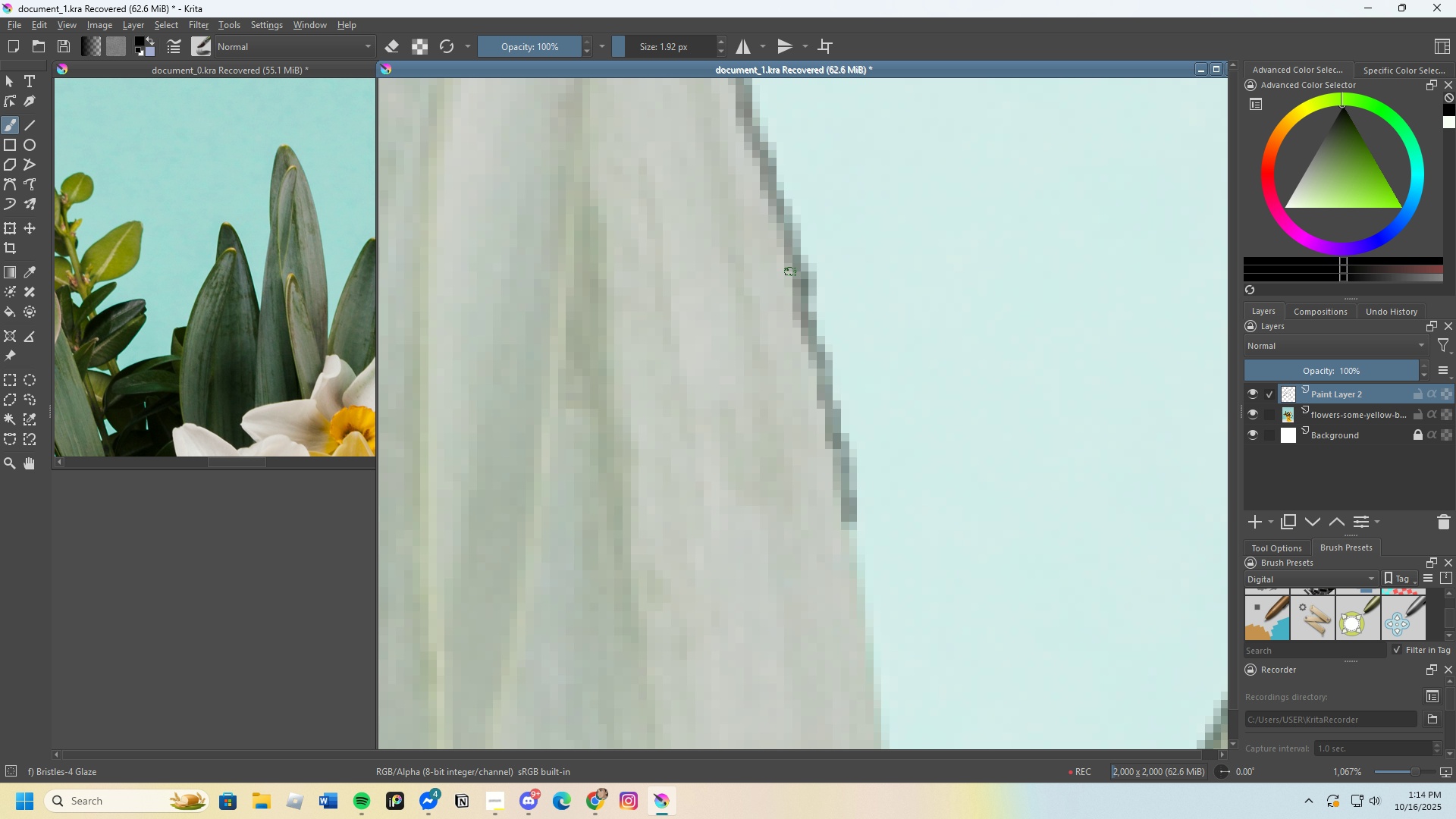 
type(ee)
 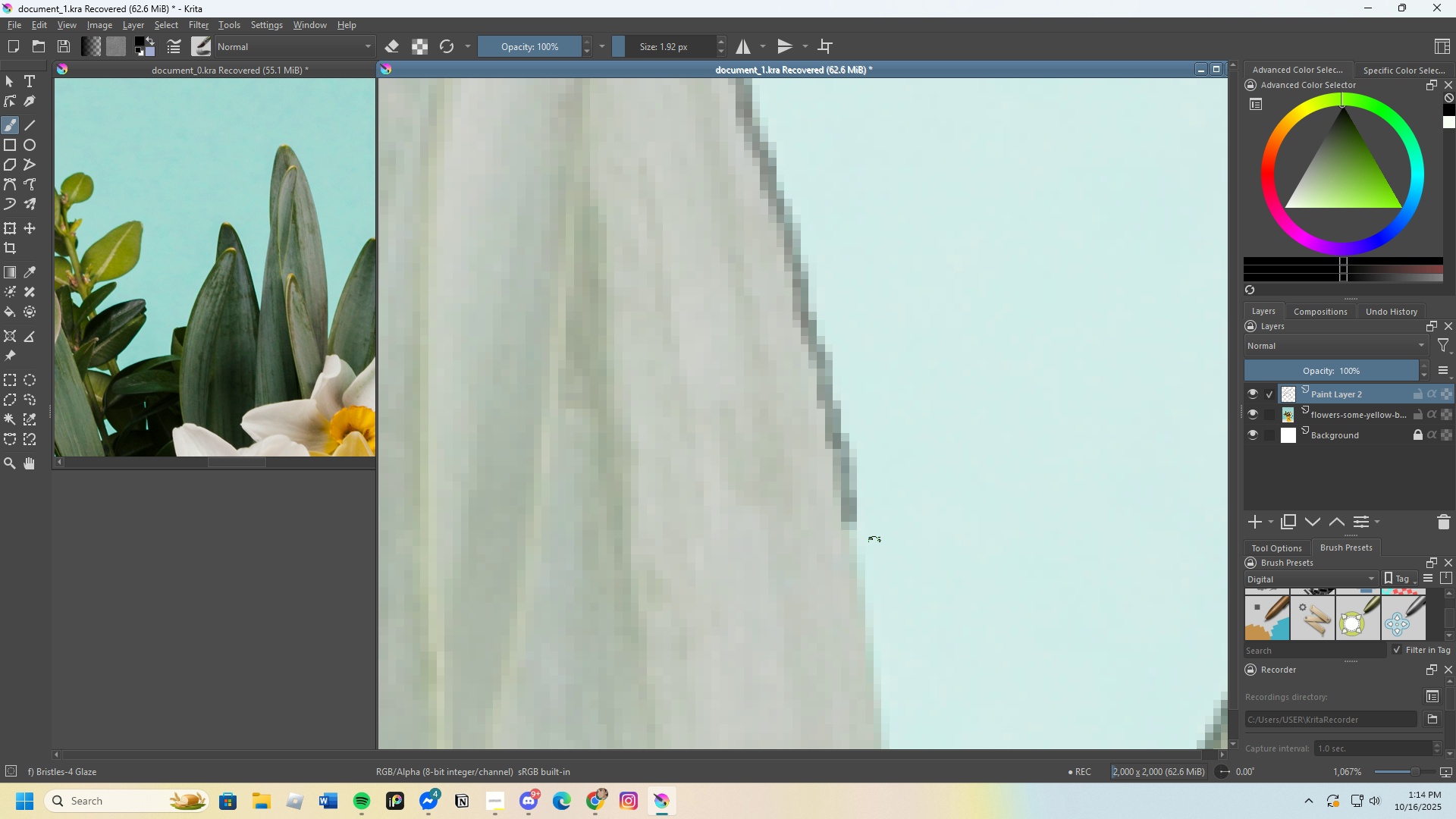 
scroll: coordinate [824, 546], scroll_direction: none, amount: 0.0
 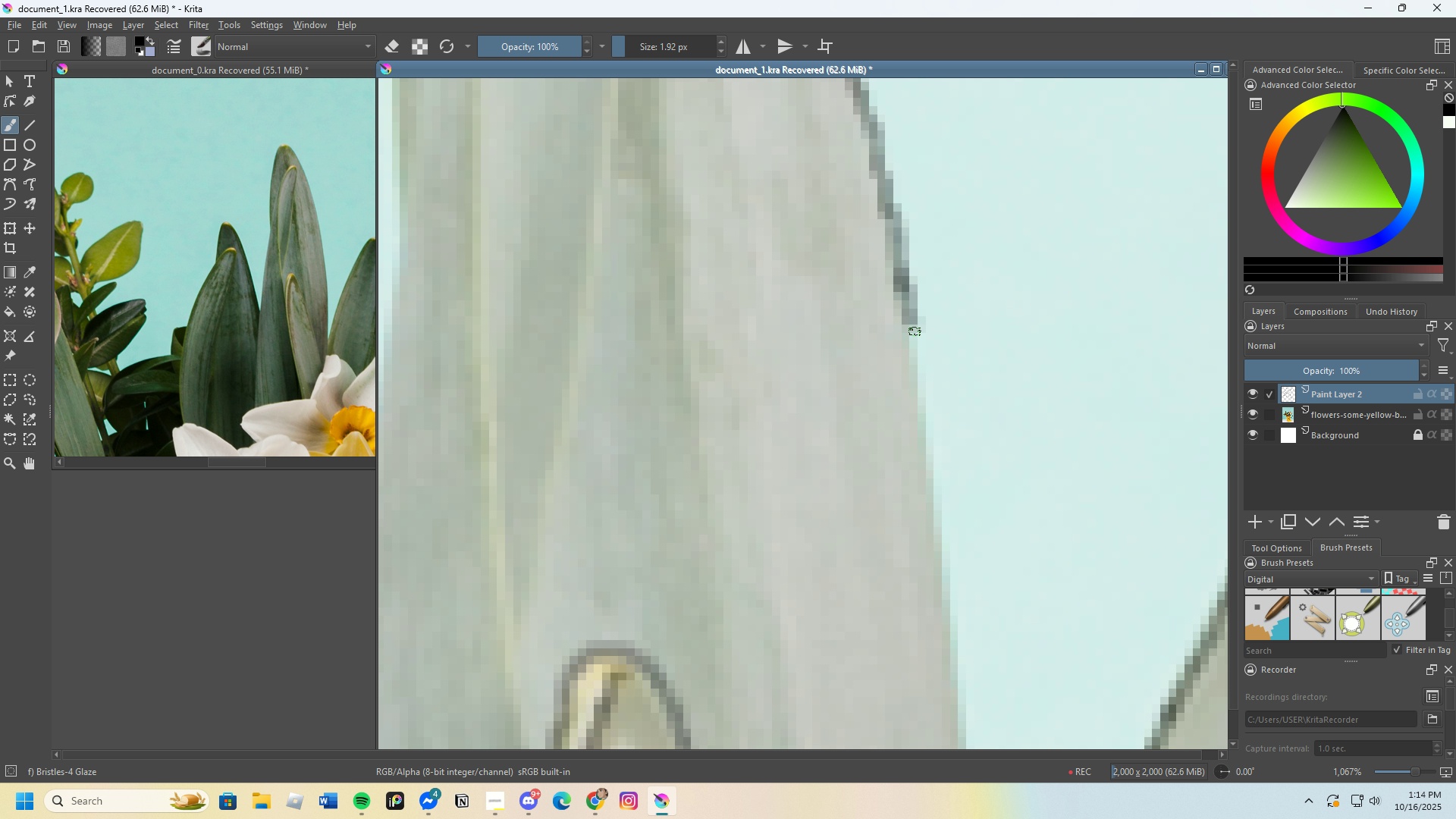 
key(Control+Z)
 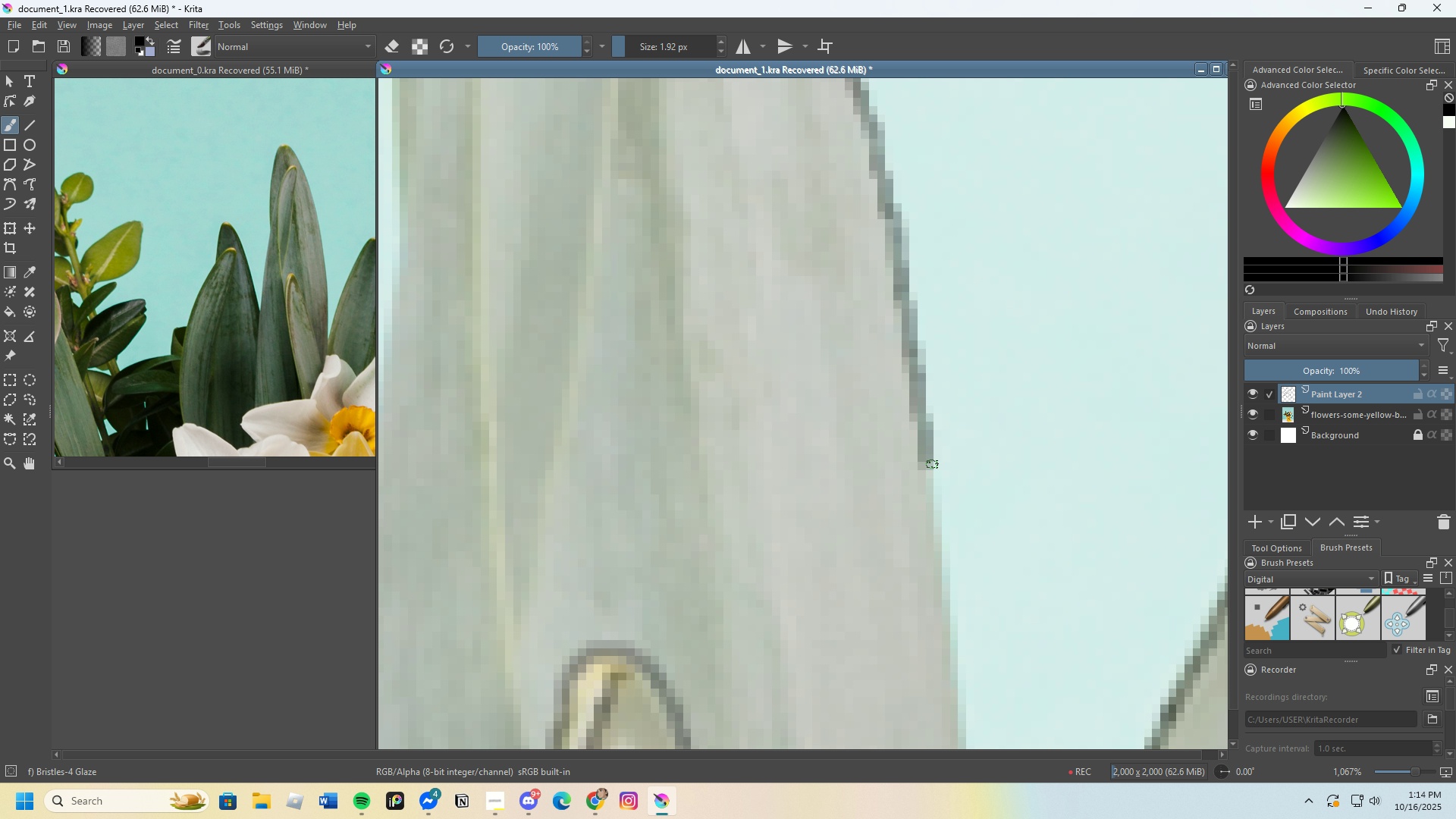 
scroll: coordinate [895, 466], scroll_direction: none, amount: 0.0
 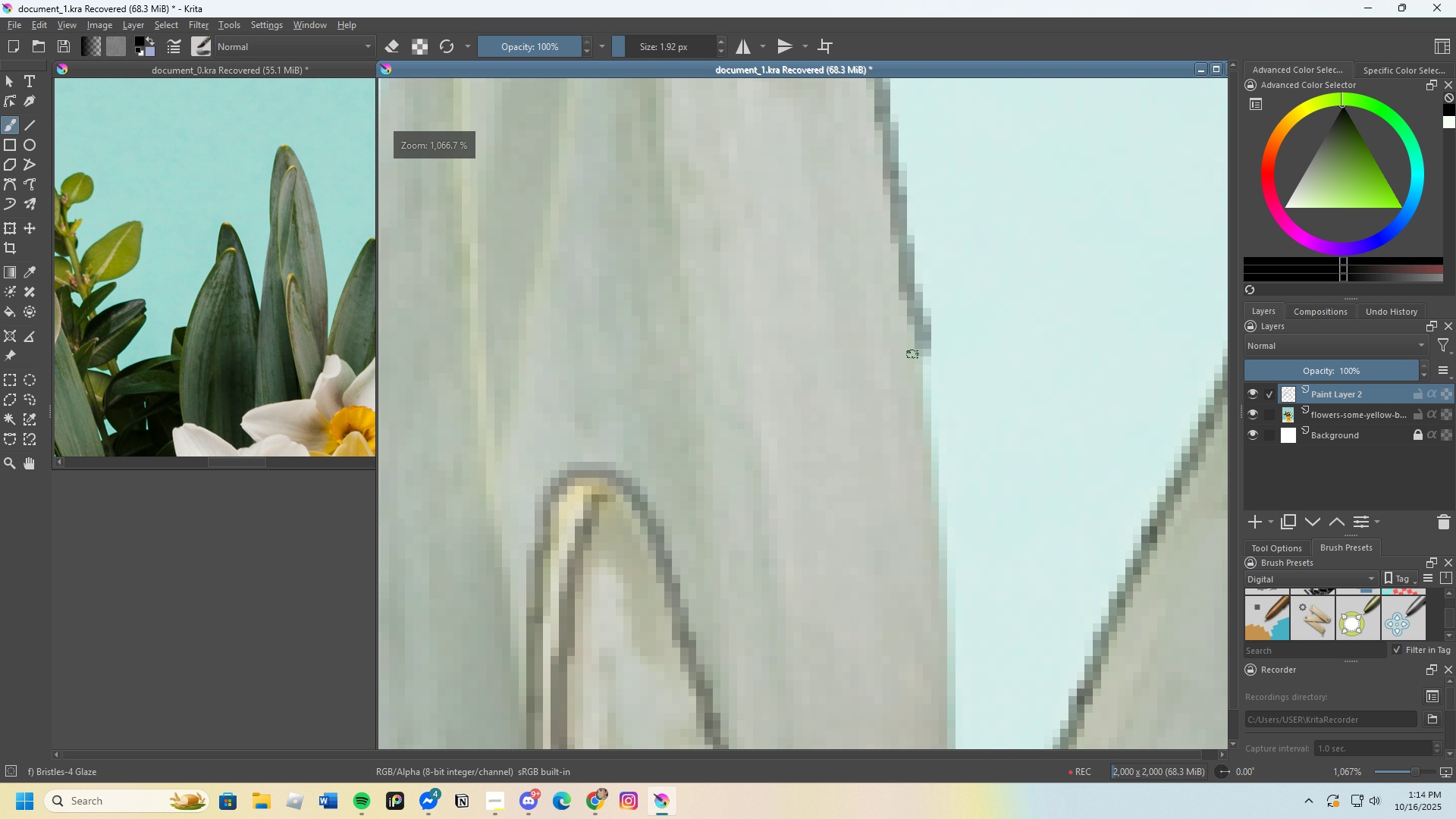 
key(Control+Z)
 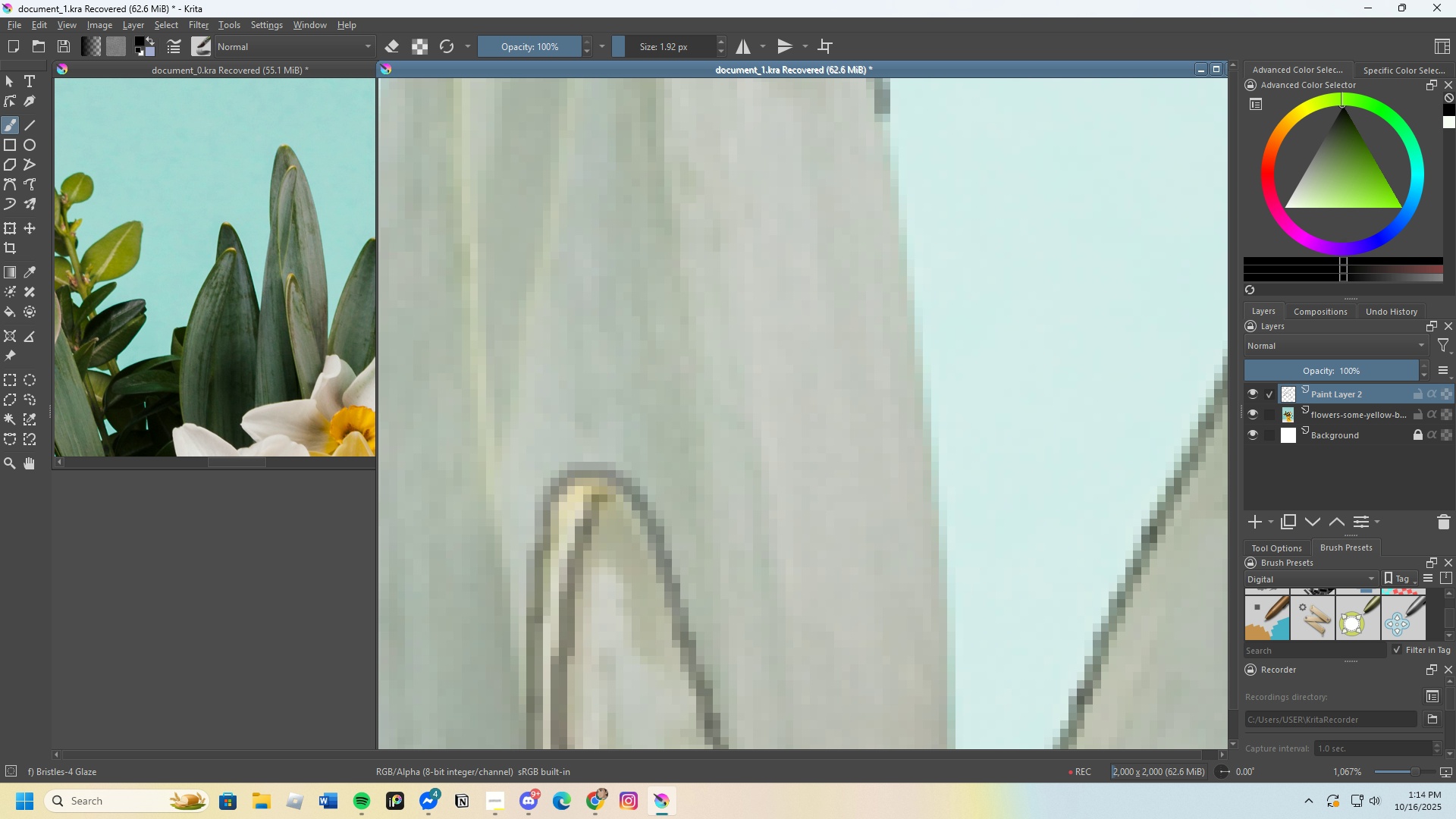 
scroll: coordinate [916, 284], scroll_direction: down, amount: 1.0
 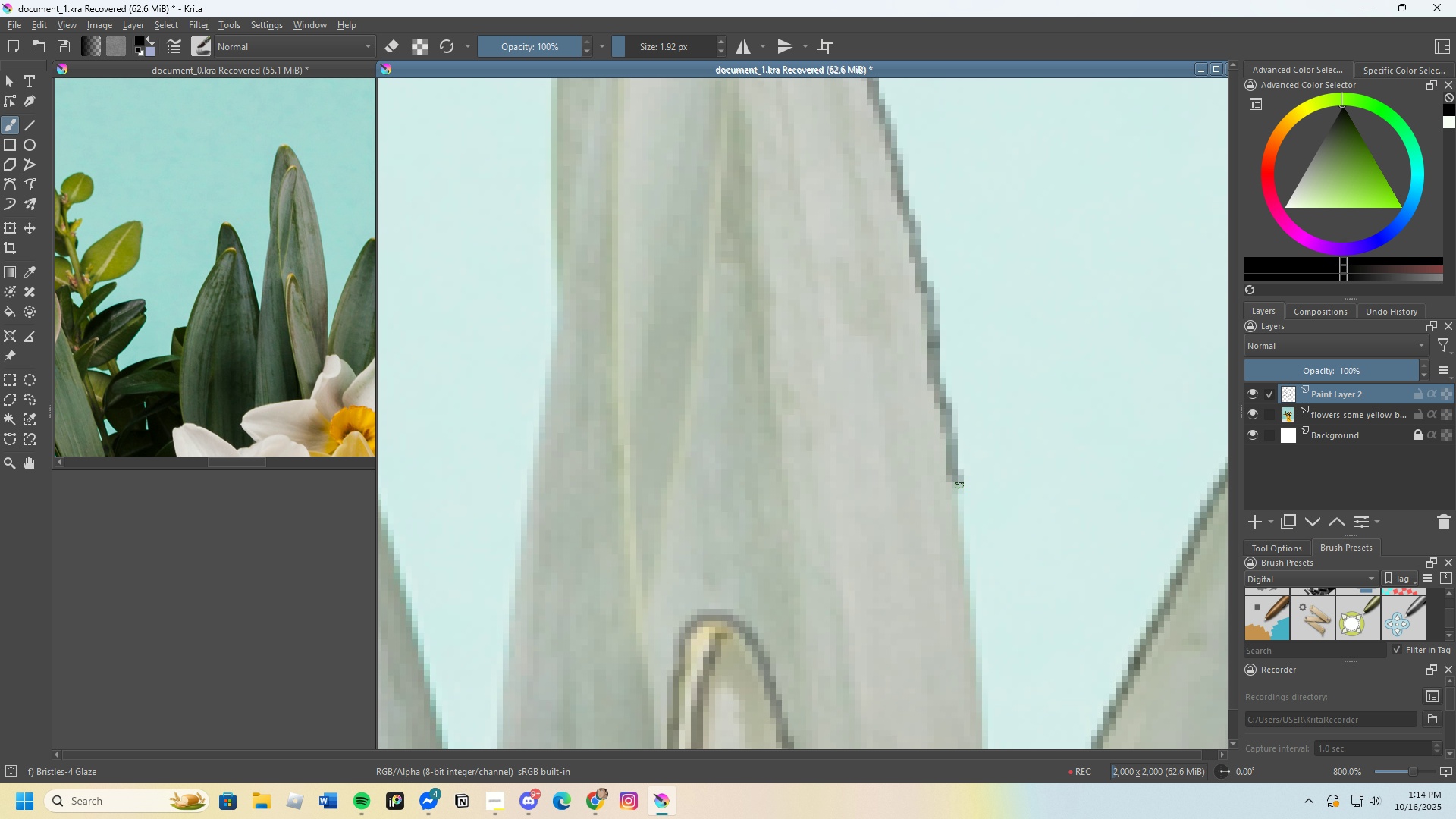 
scroll: coordinate [905, 457], scroll_direction: none, amount: 0.0
 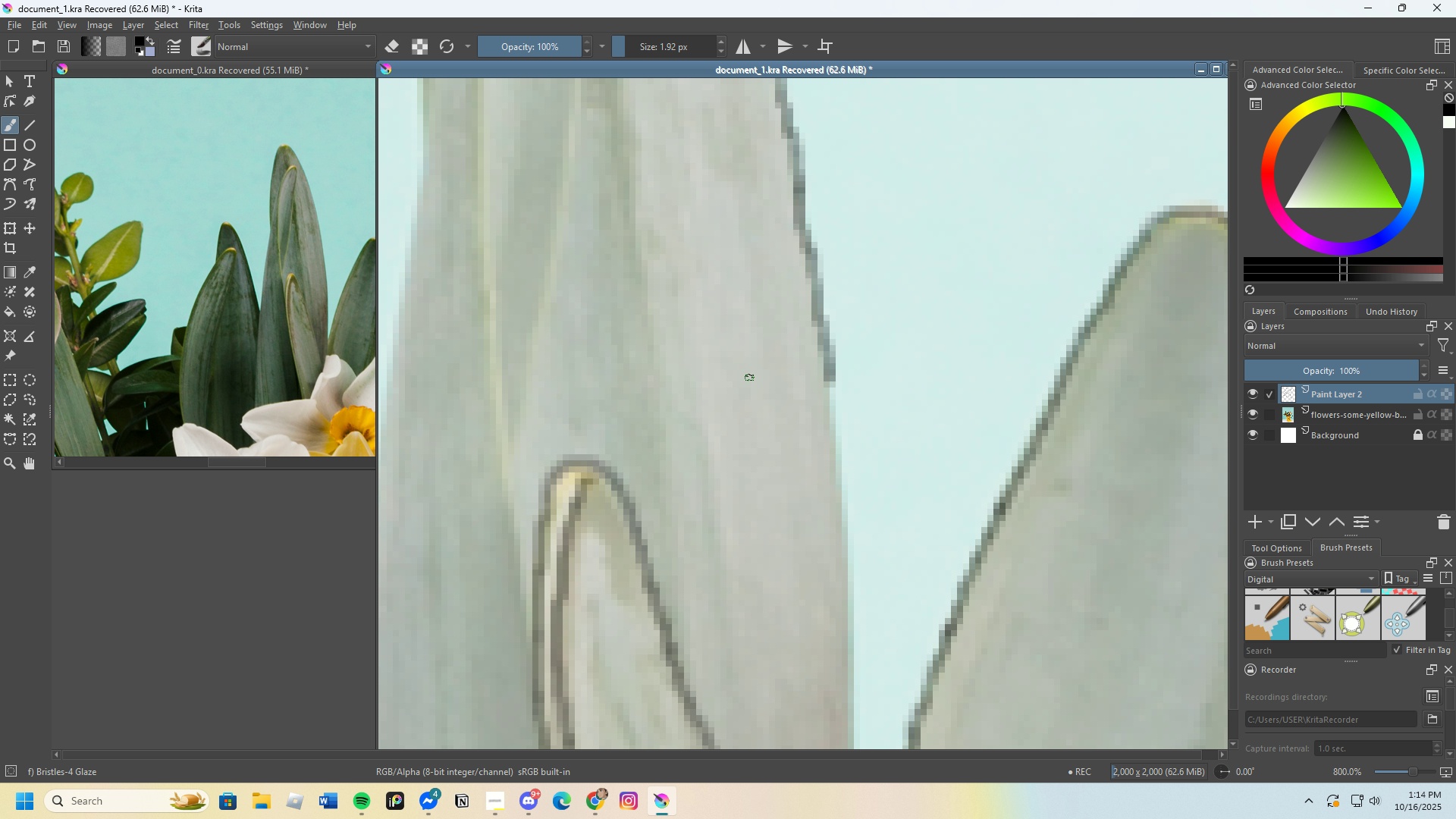 
wait(19.93)
 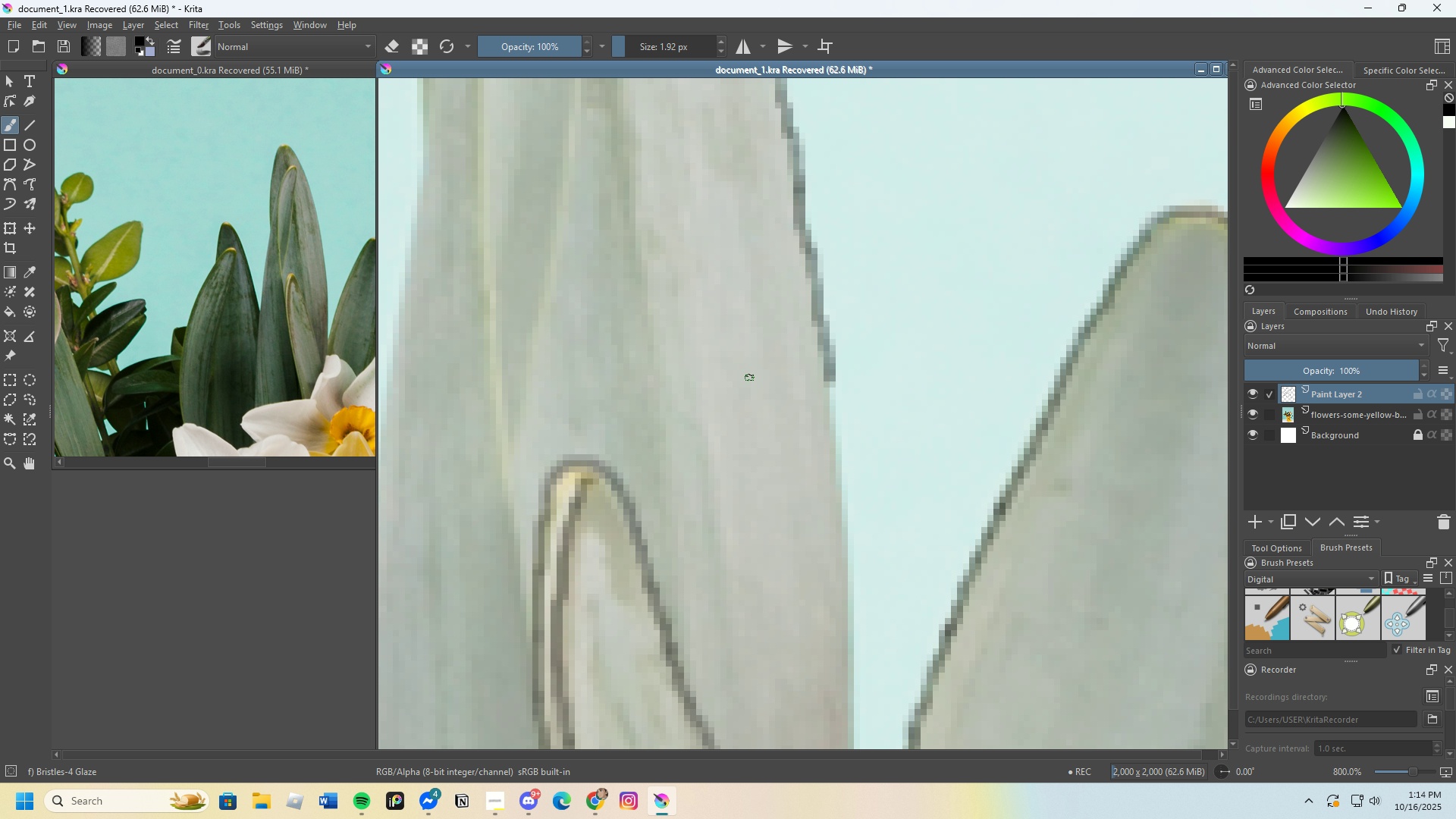 
scroll: coordinate [855, 193], scroll_direction: down, amount: 2.0
 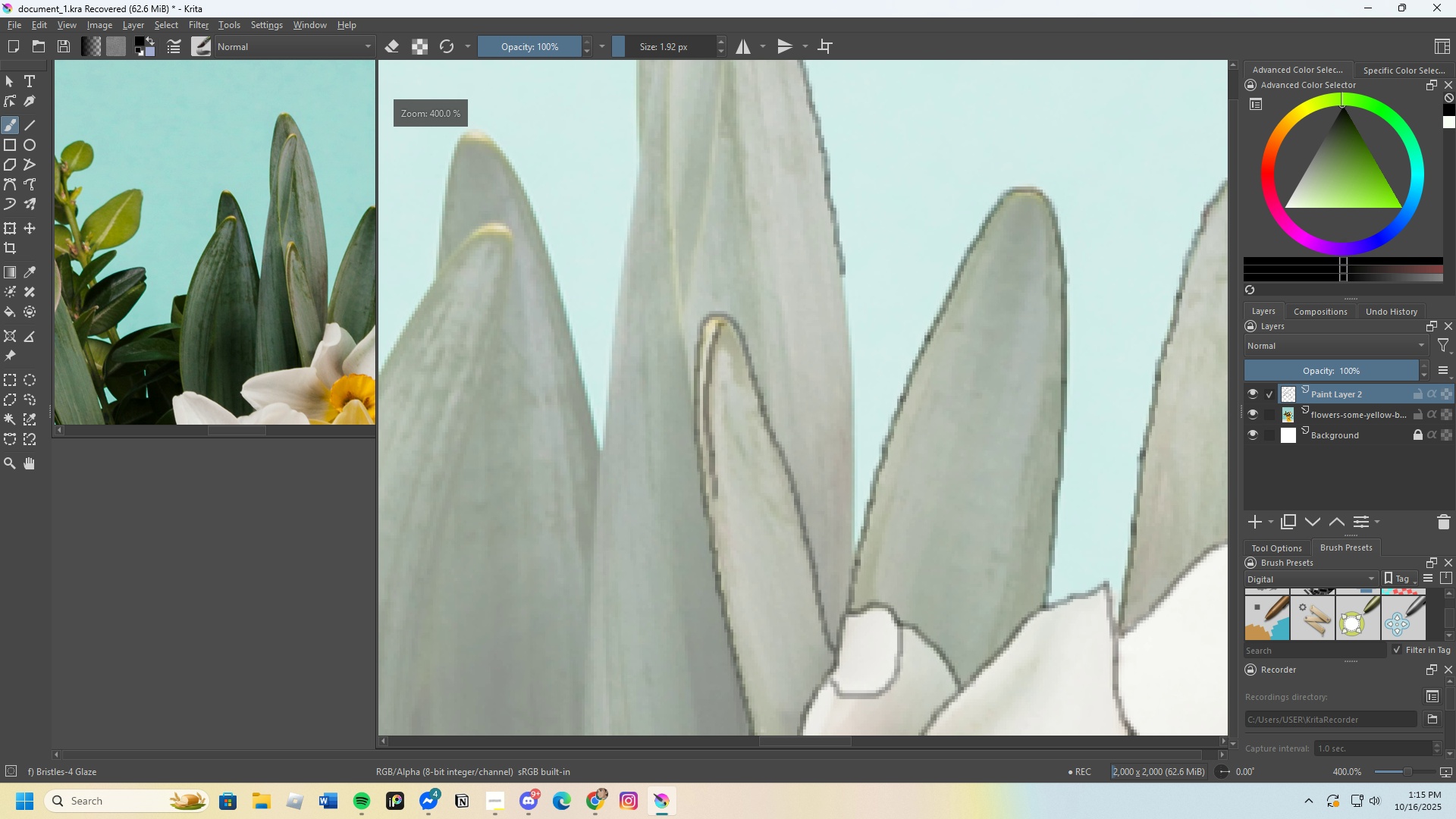 
scroll: coordinate [816, 240], scroll_direction: up, amount: 3.0
 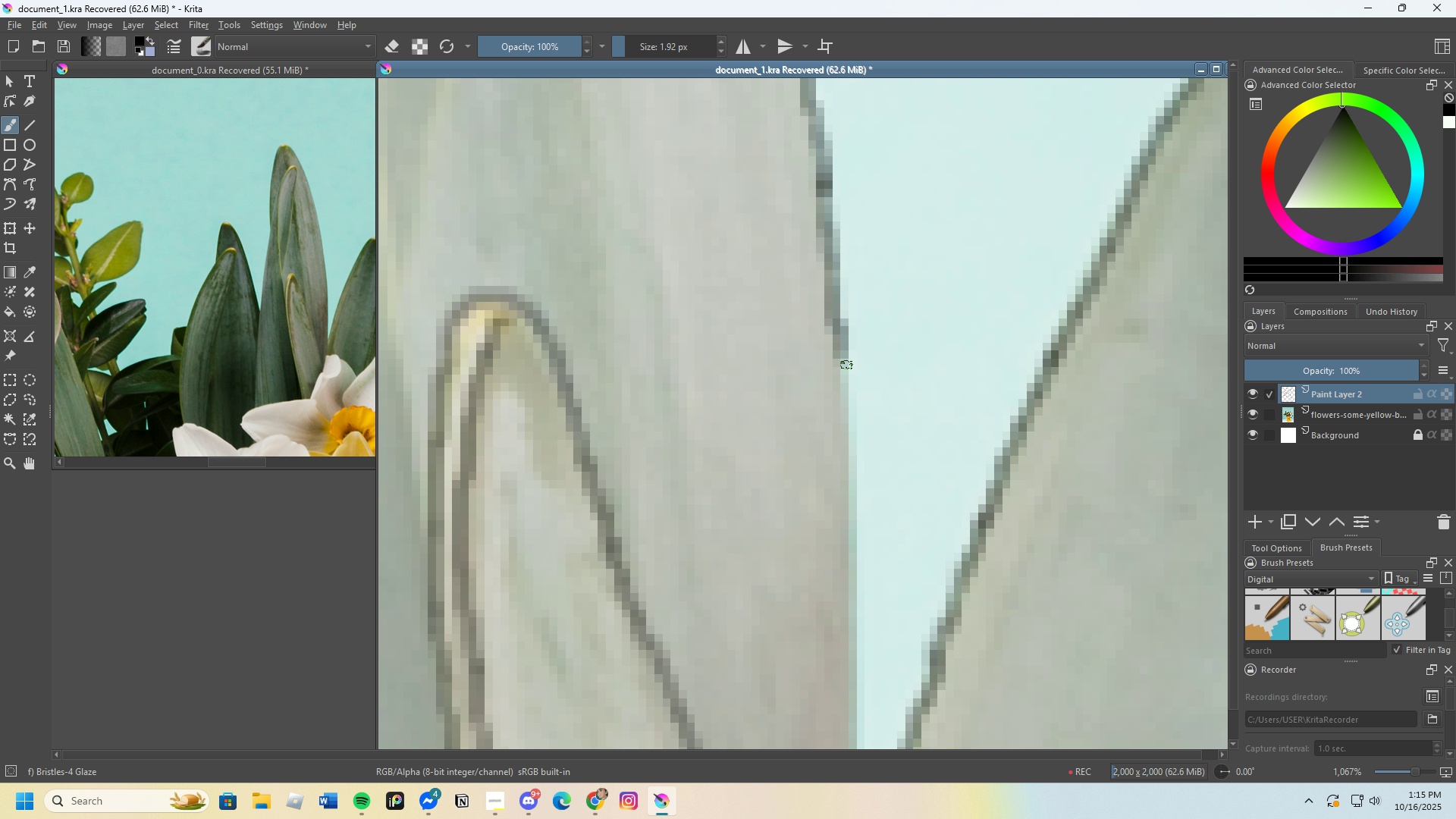 
scroll: coordinate [831, 391], scroll_direction: down, amount: 1.0
 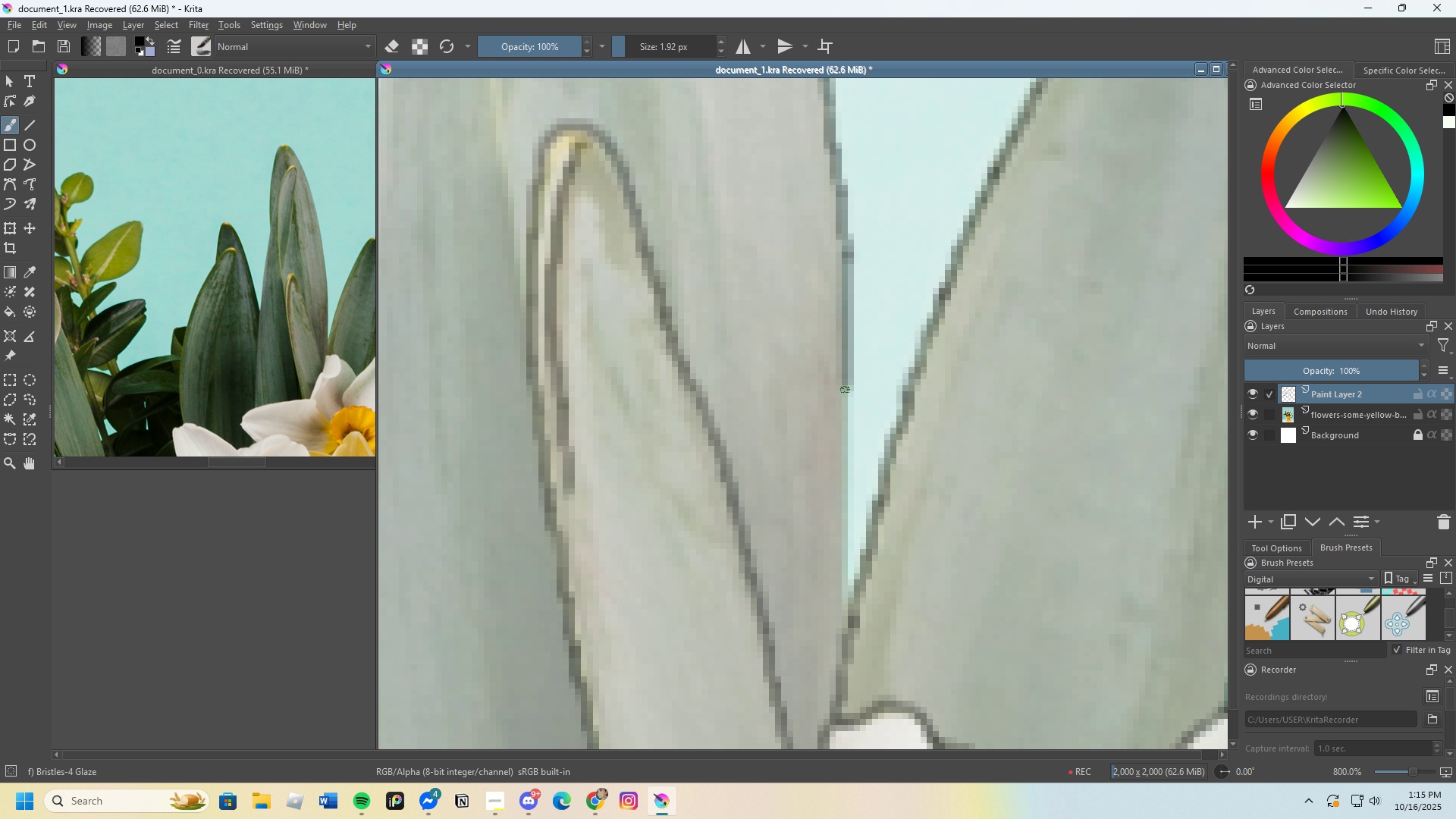 
scroll: coordinate [830, 432], scroll_direction: none, amount: 0.0
 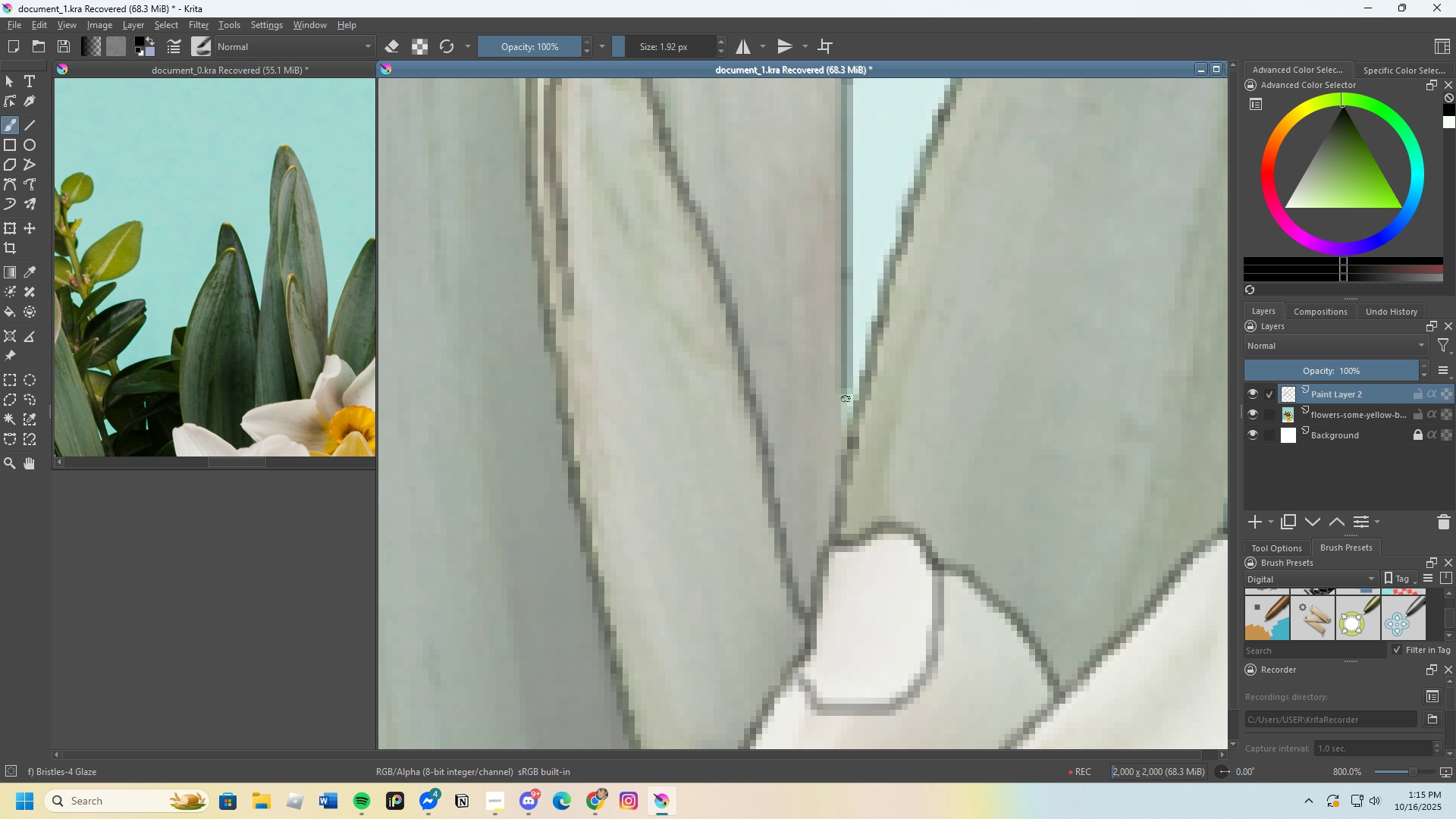 
scroll: coordinate [871, 452], scroll_direction: down, amount: 4.0
 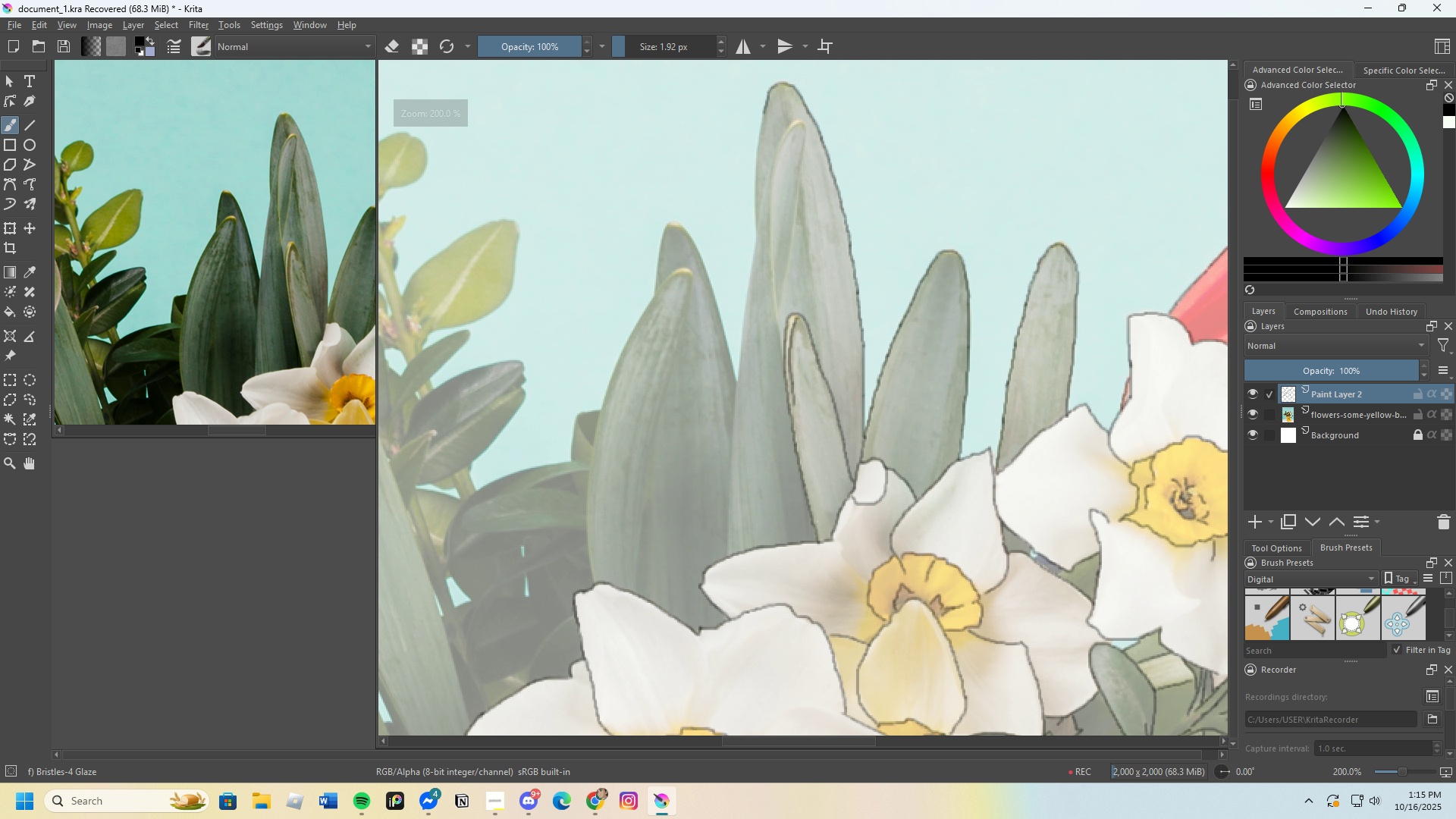 
scroll: coordinate [754, 140], scroll_direction: up, amount: 4.0
 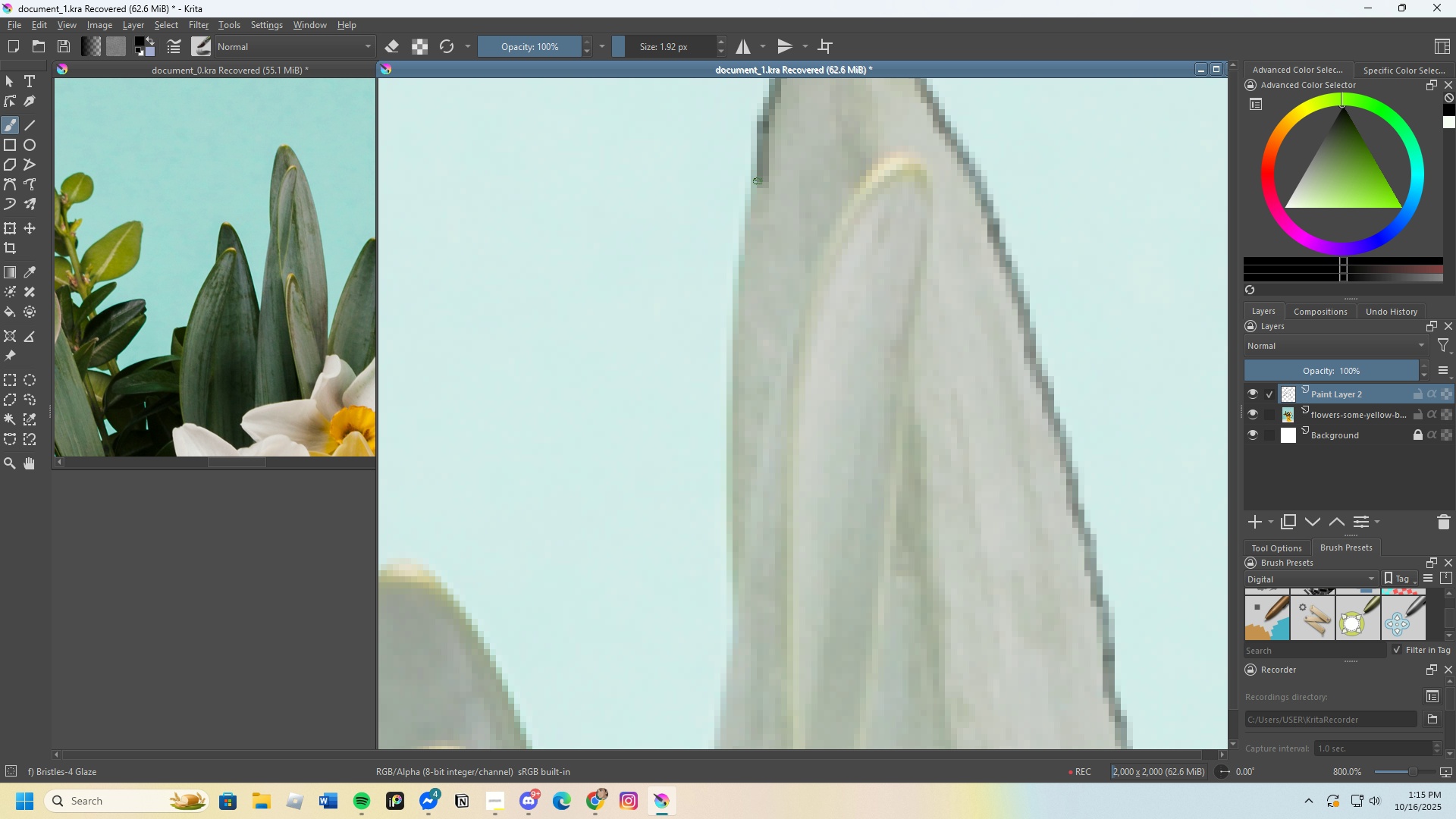 
key(Control+Z)
 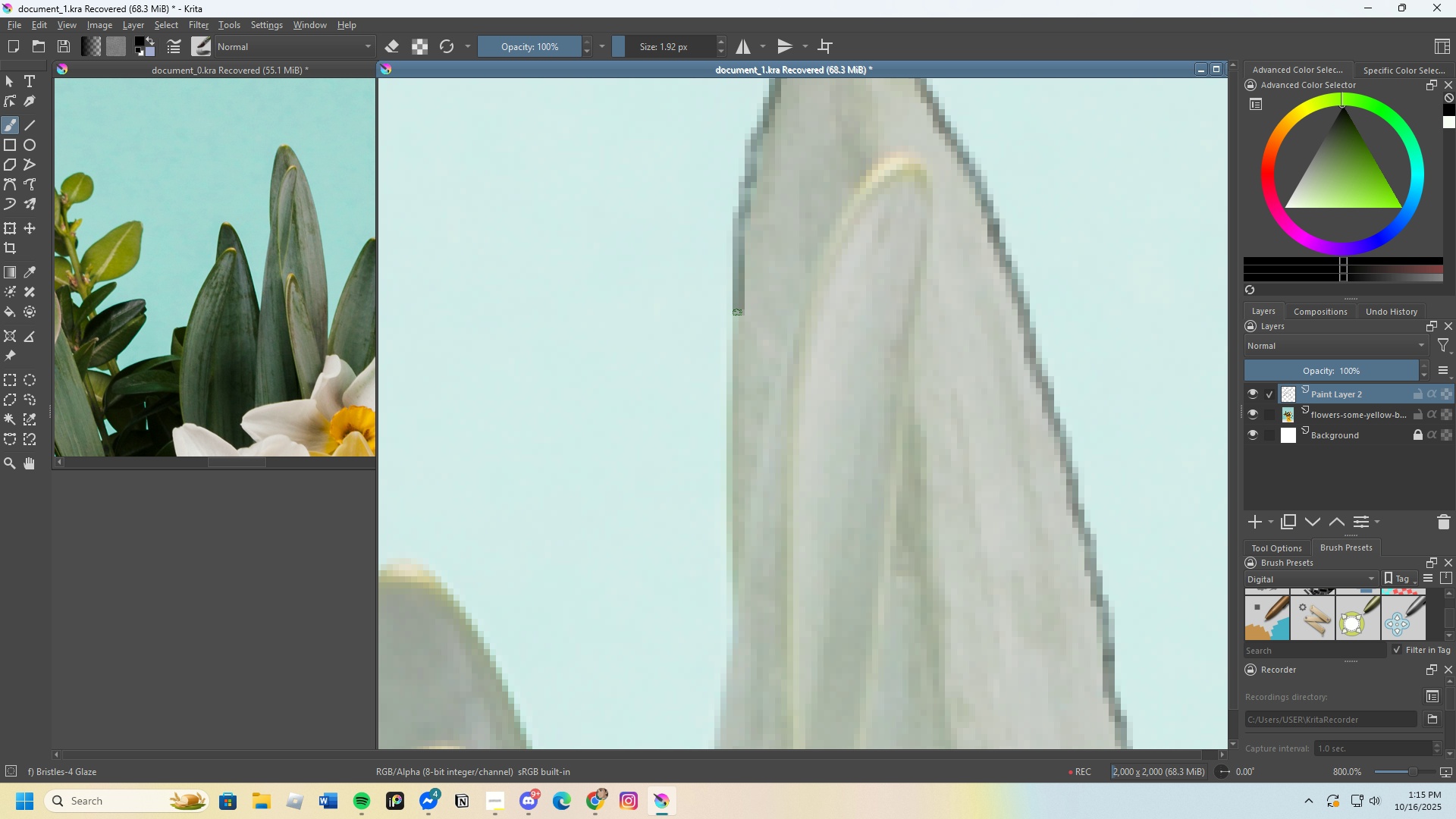 
scroll: coordinate [742, 352], scroll_direction: none, amount: 0.0
 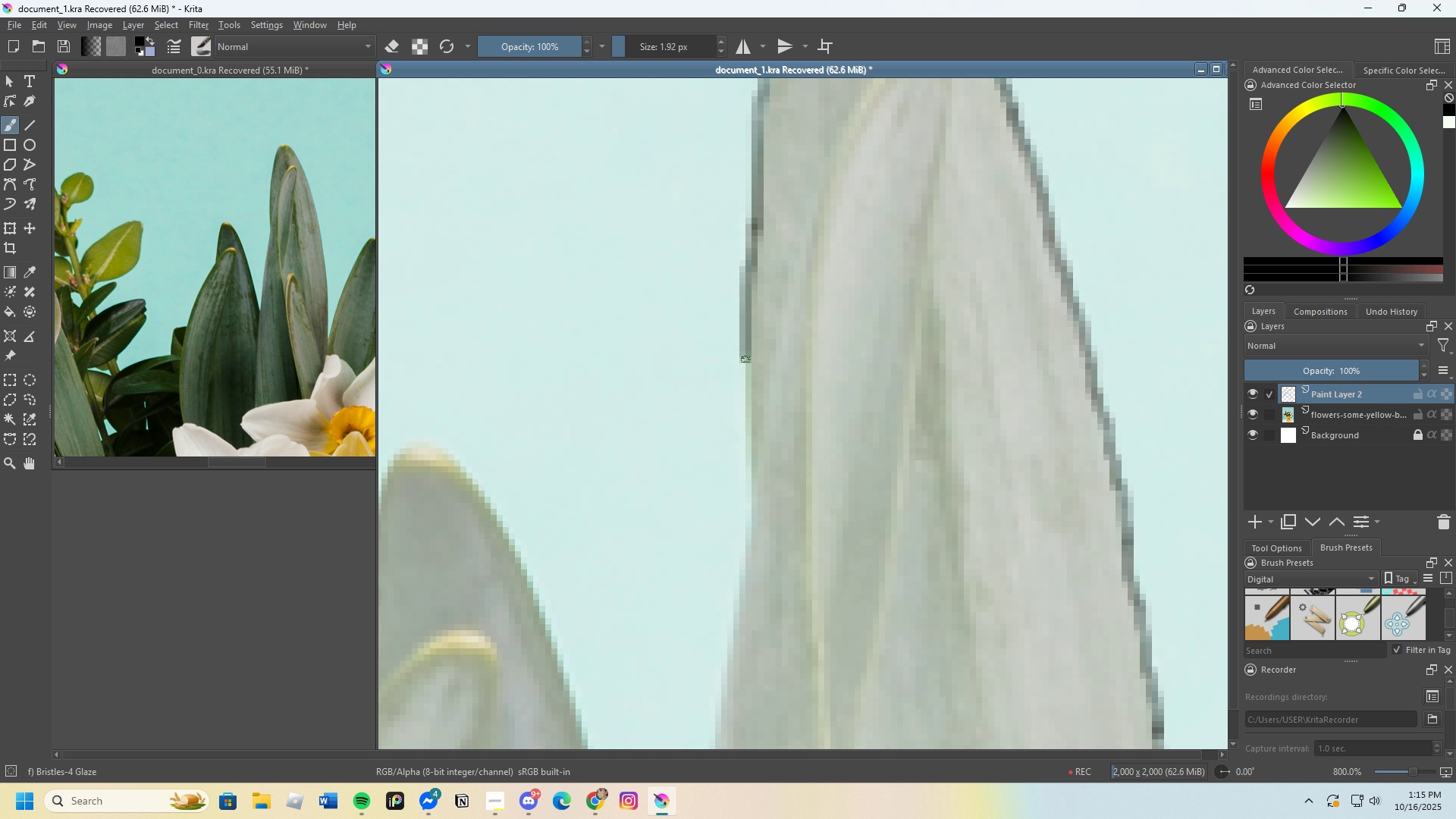 
key(Control+Z)
 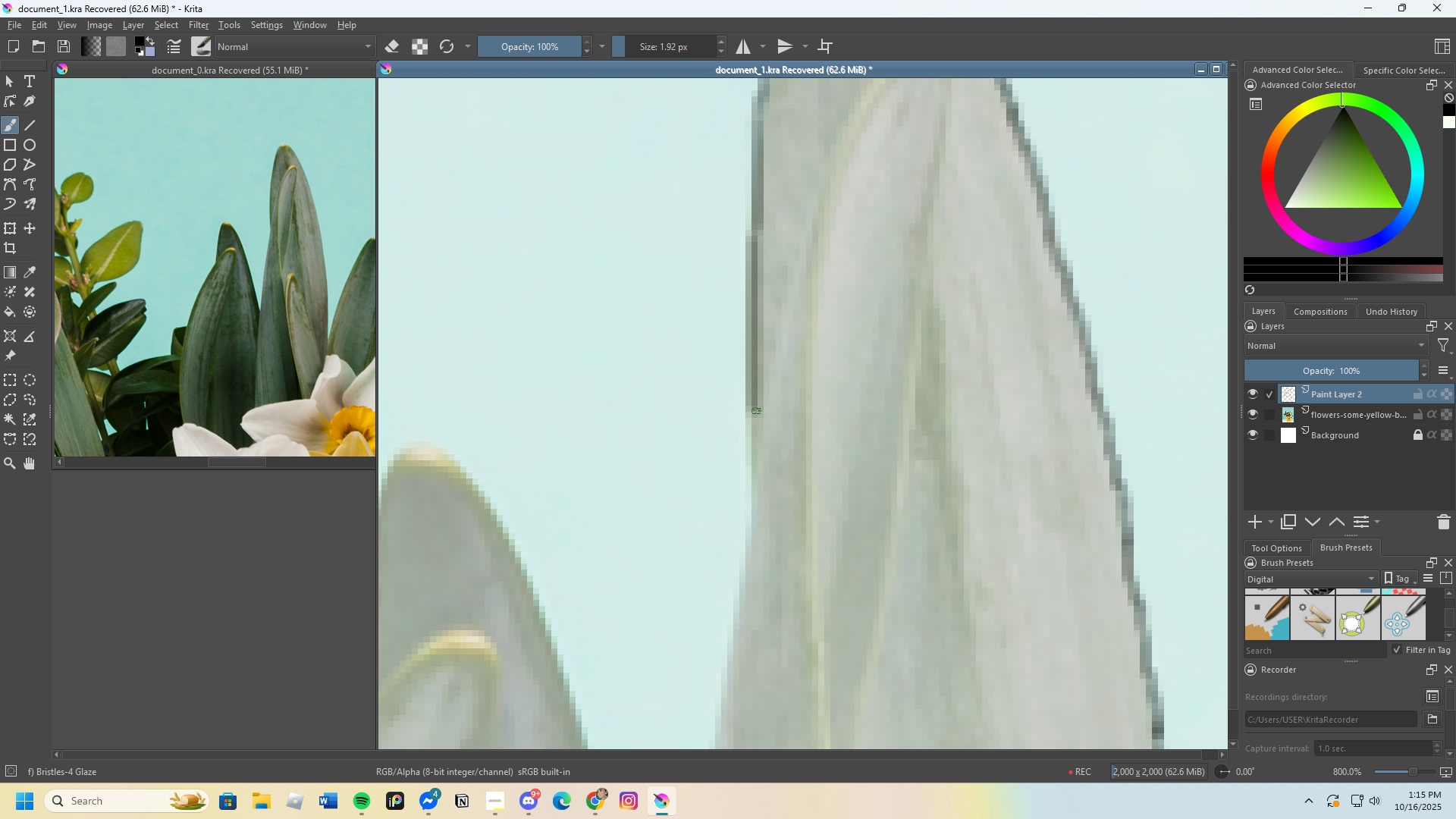 
scroll: coordinate [770, 392], scroll_direction: up, amount: 1.0
 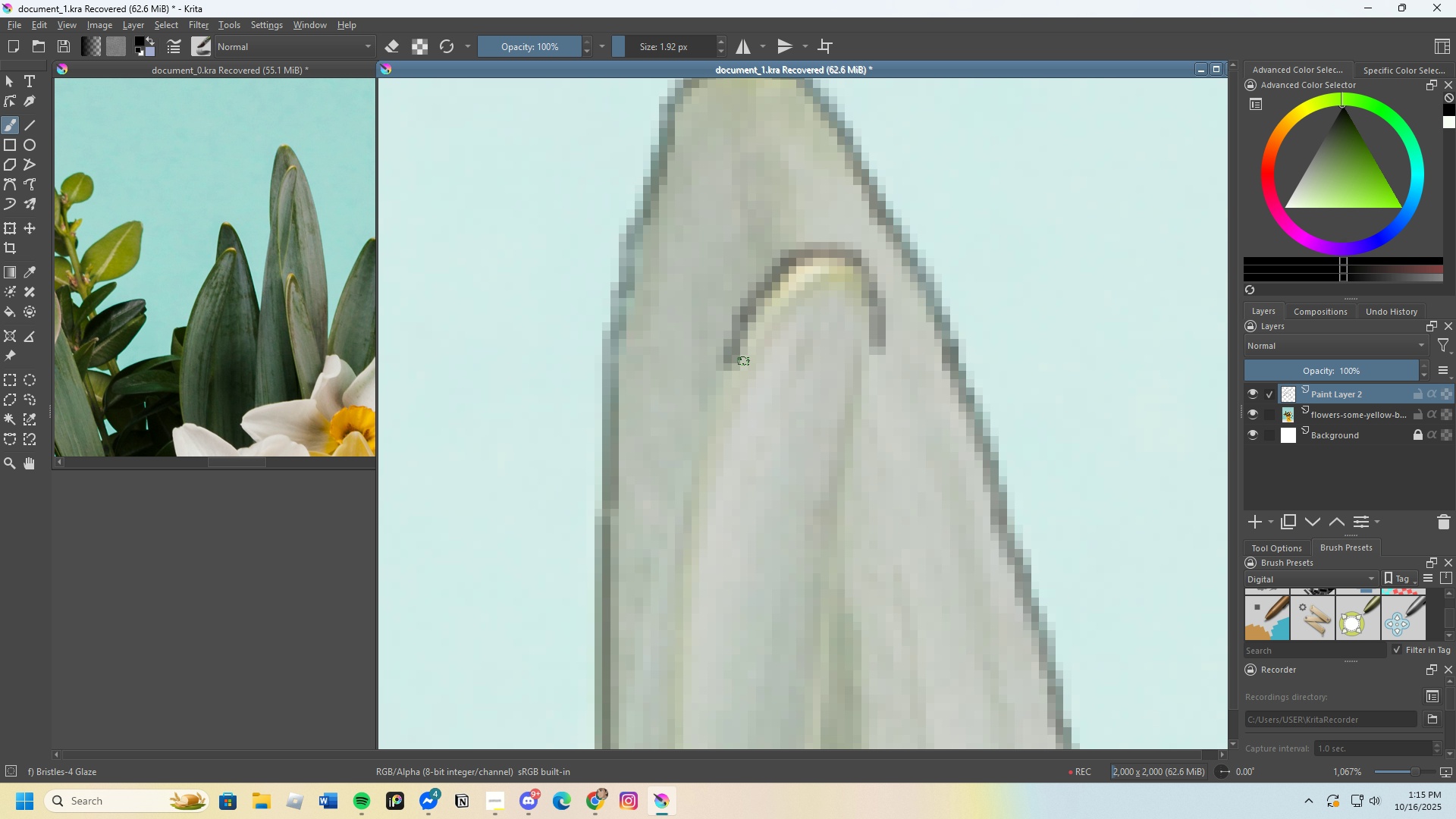 
wait(5.69)
 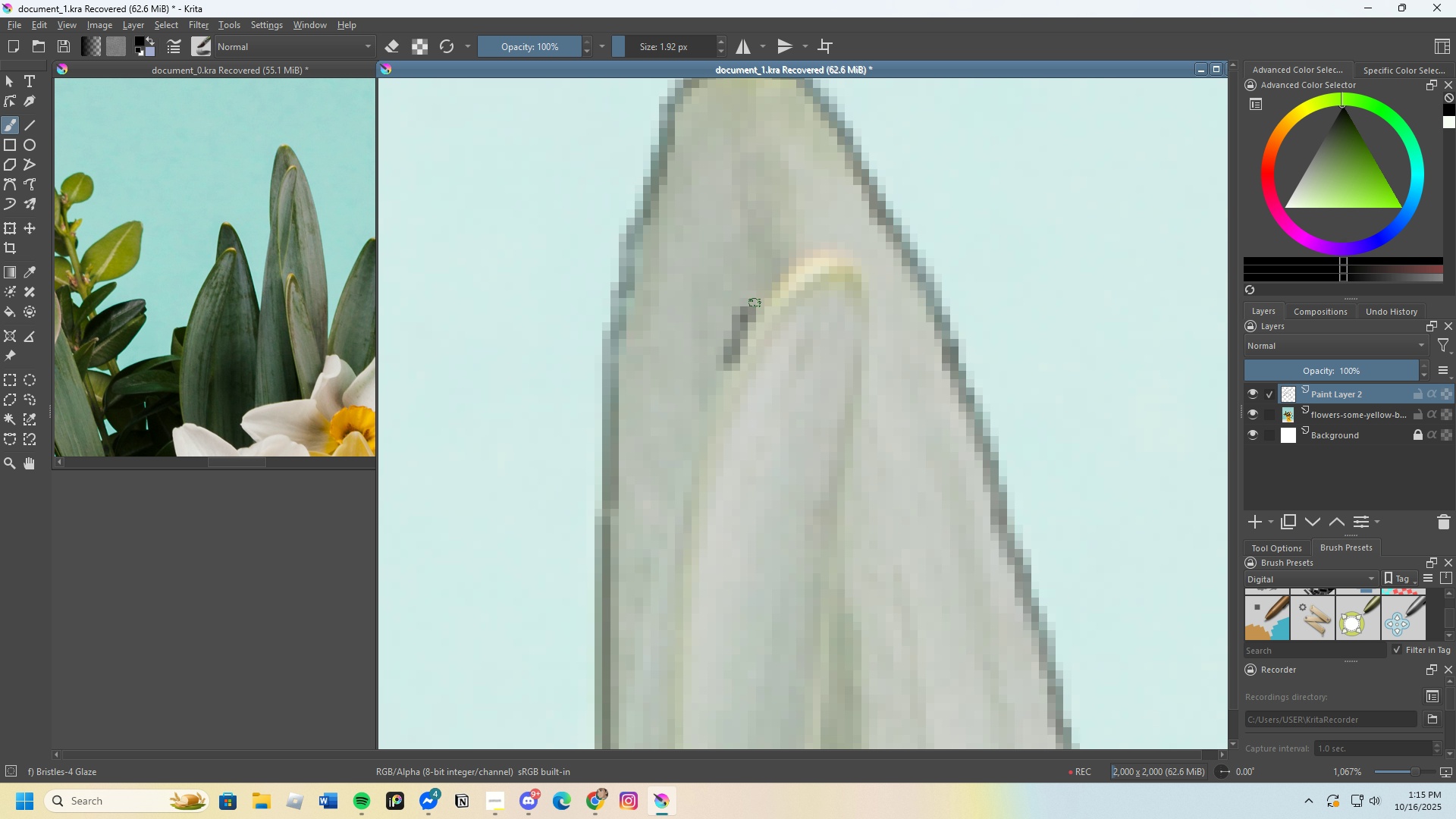 
scroll: coordinate [867, 286], scroll_direction: none, amount: 0.0
 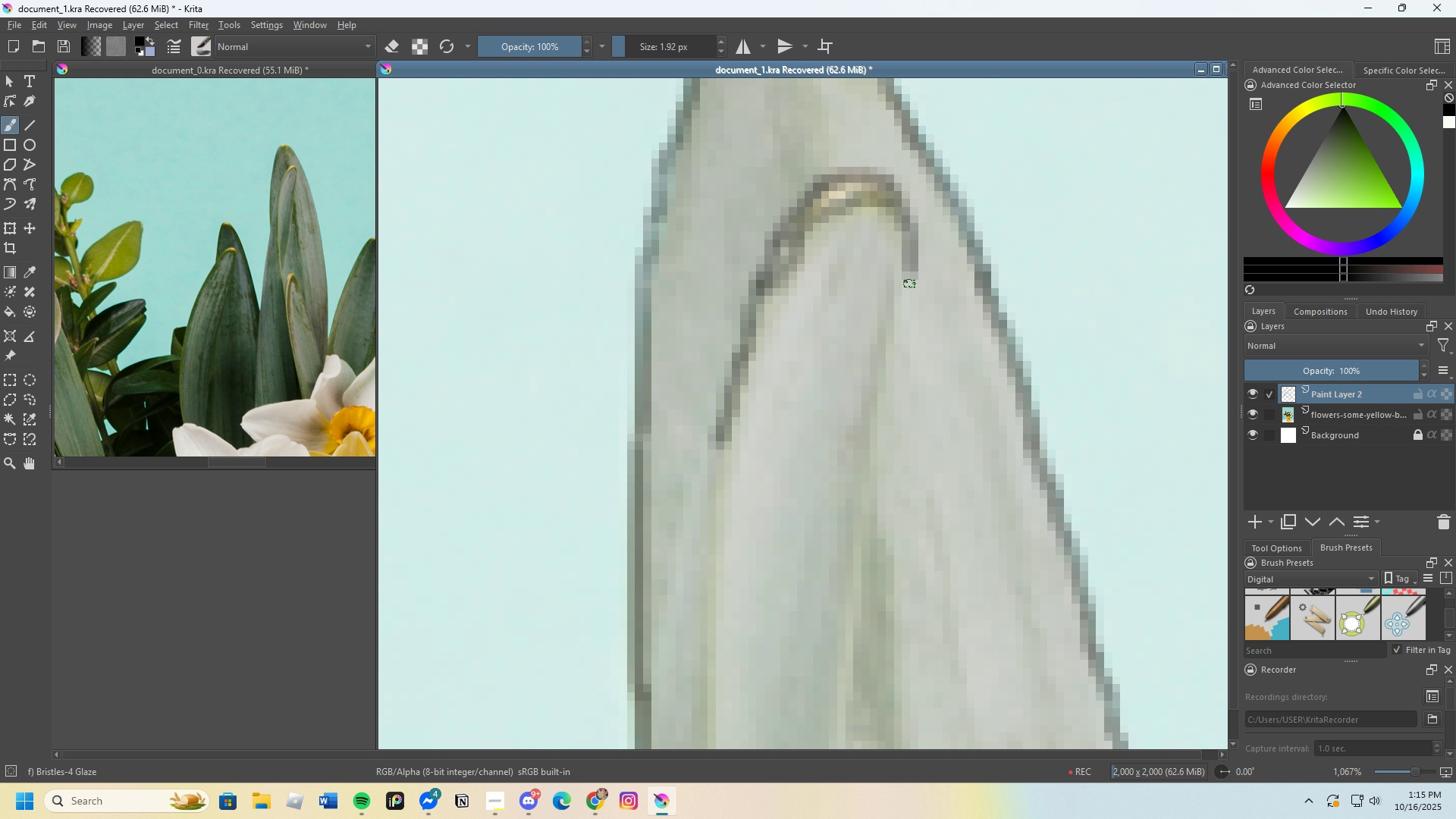 
key(E)
 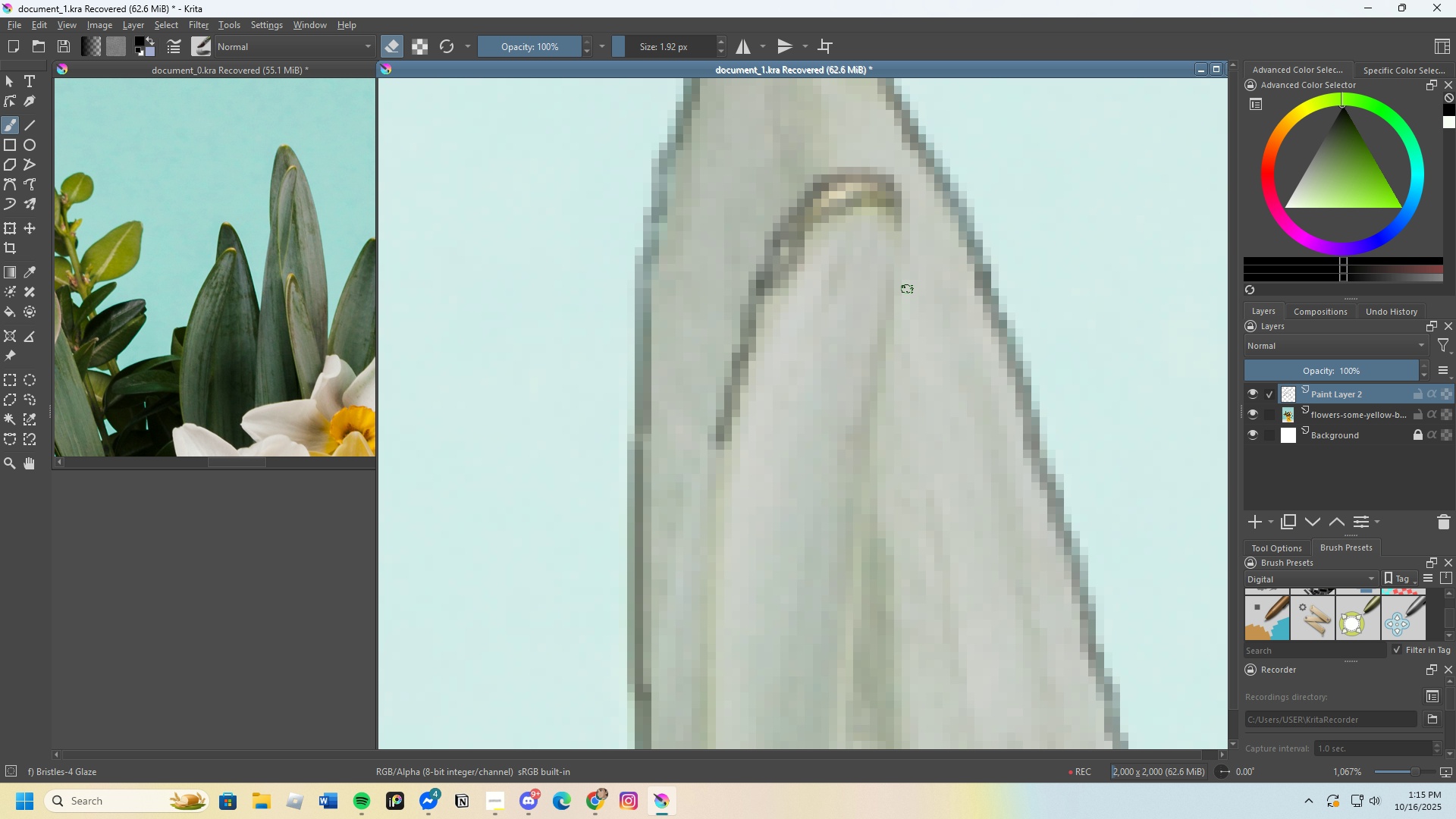 
key(E)
 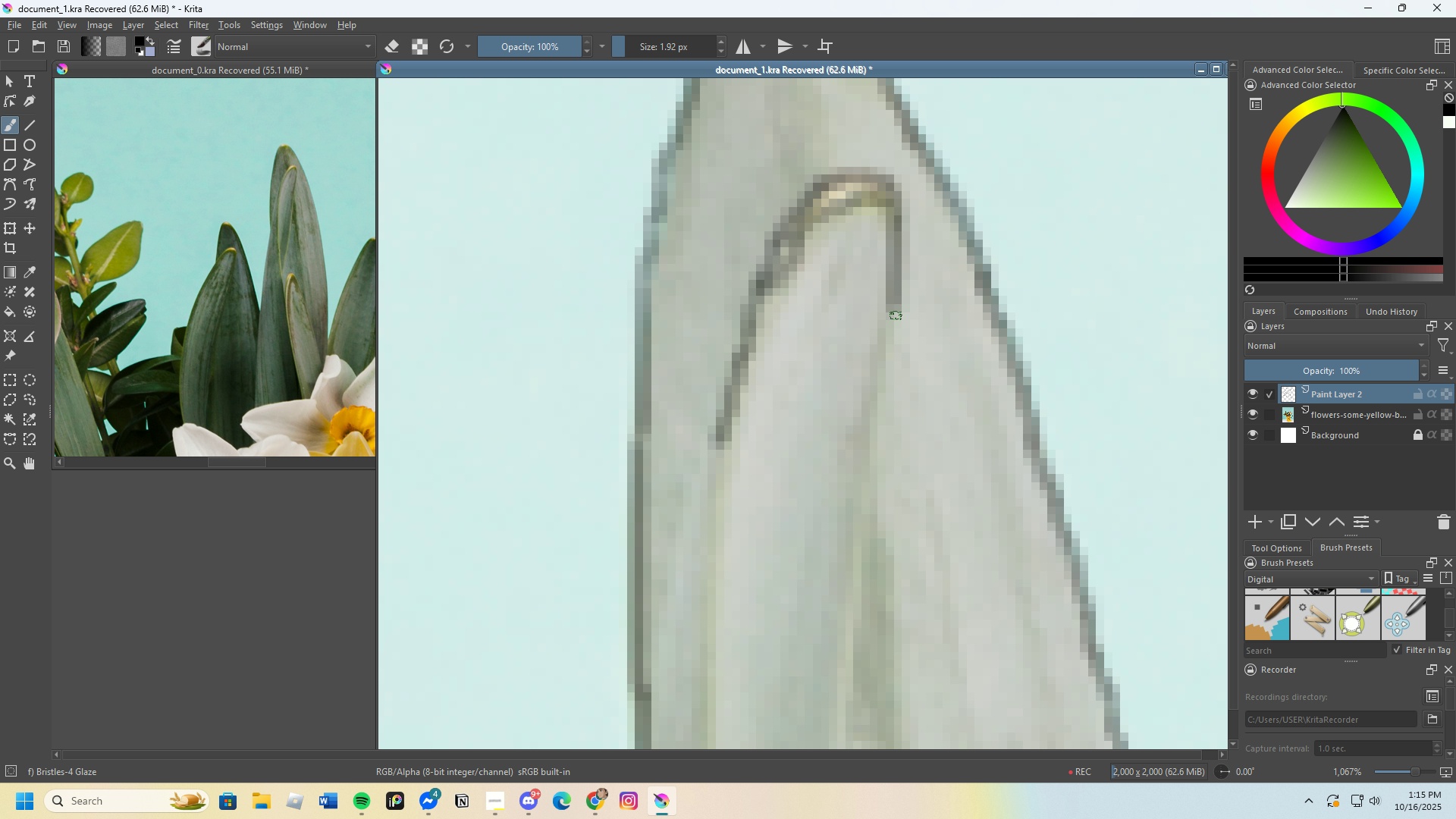 
scroll: coordinate [858, 406], scroll_direction: none, amount: 0.0
 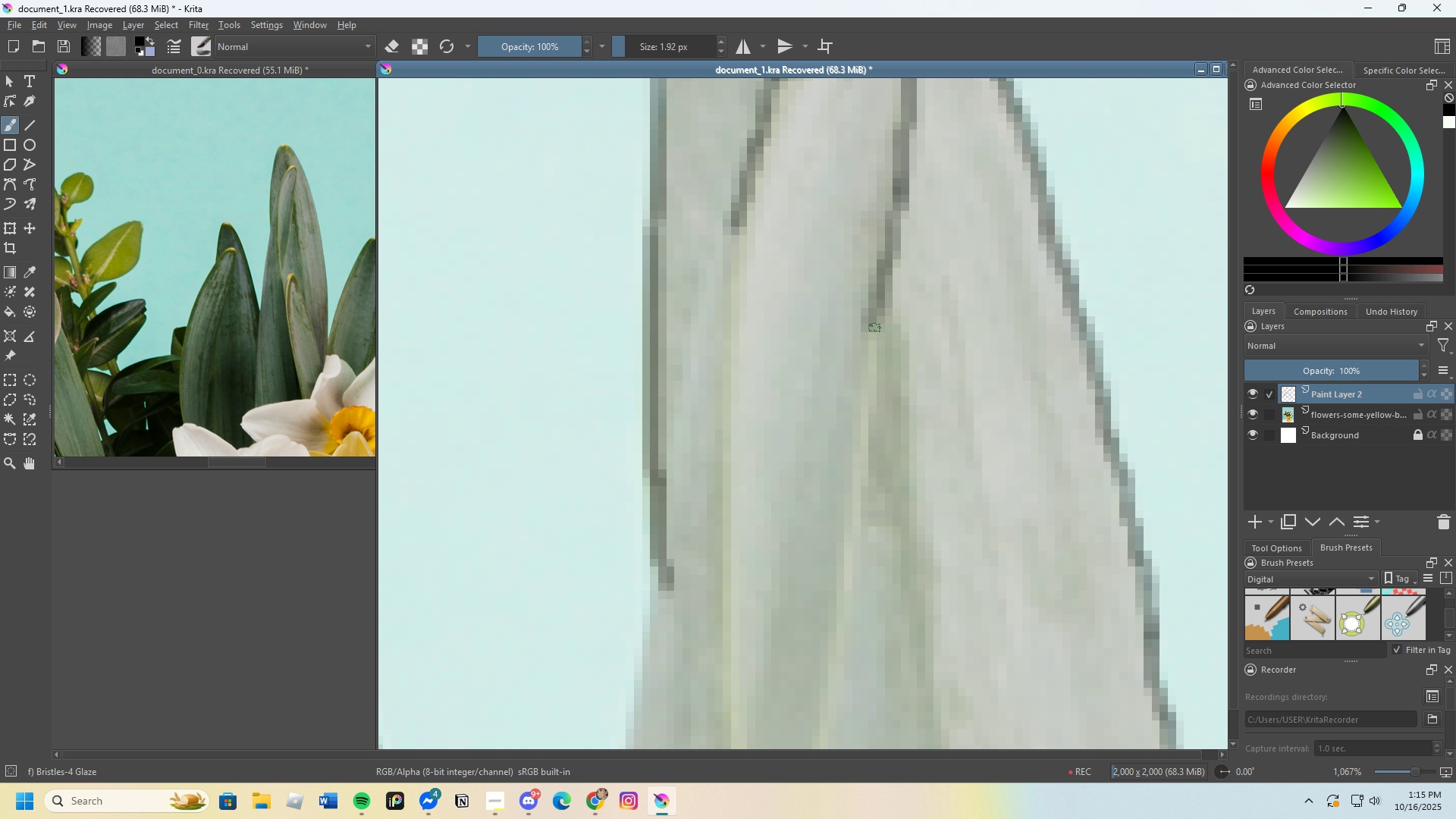 
scroll: coordinate [841, 438], scroll_direction: down, amount: 2.0
 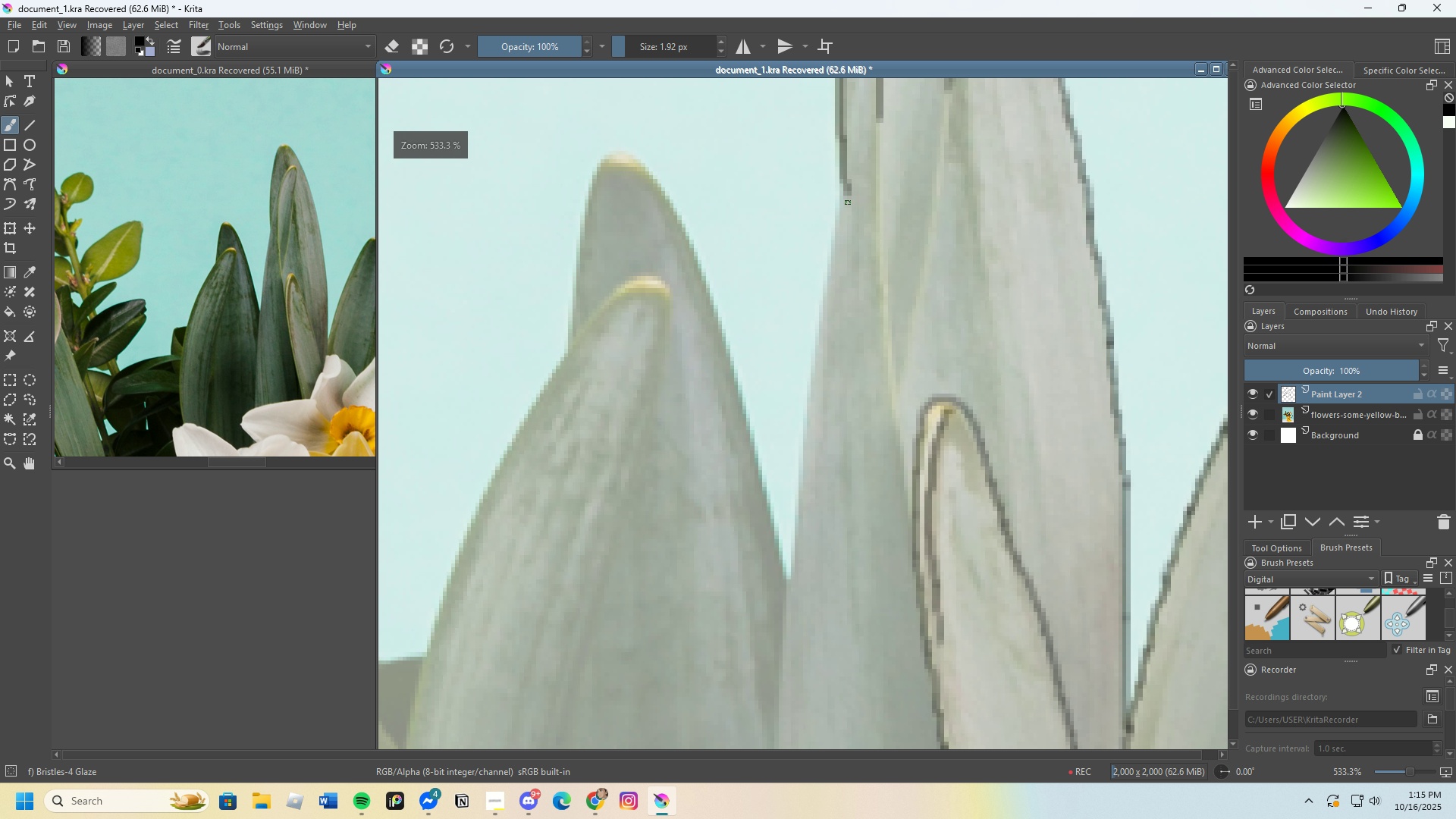 
scroll: coordinate [871, 228], scroll_direction: none, amount: 0.0
 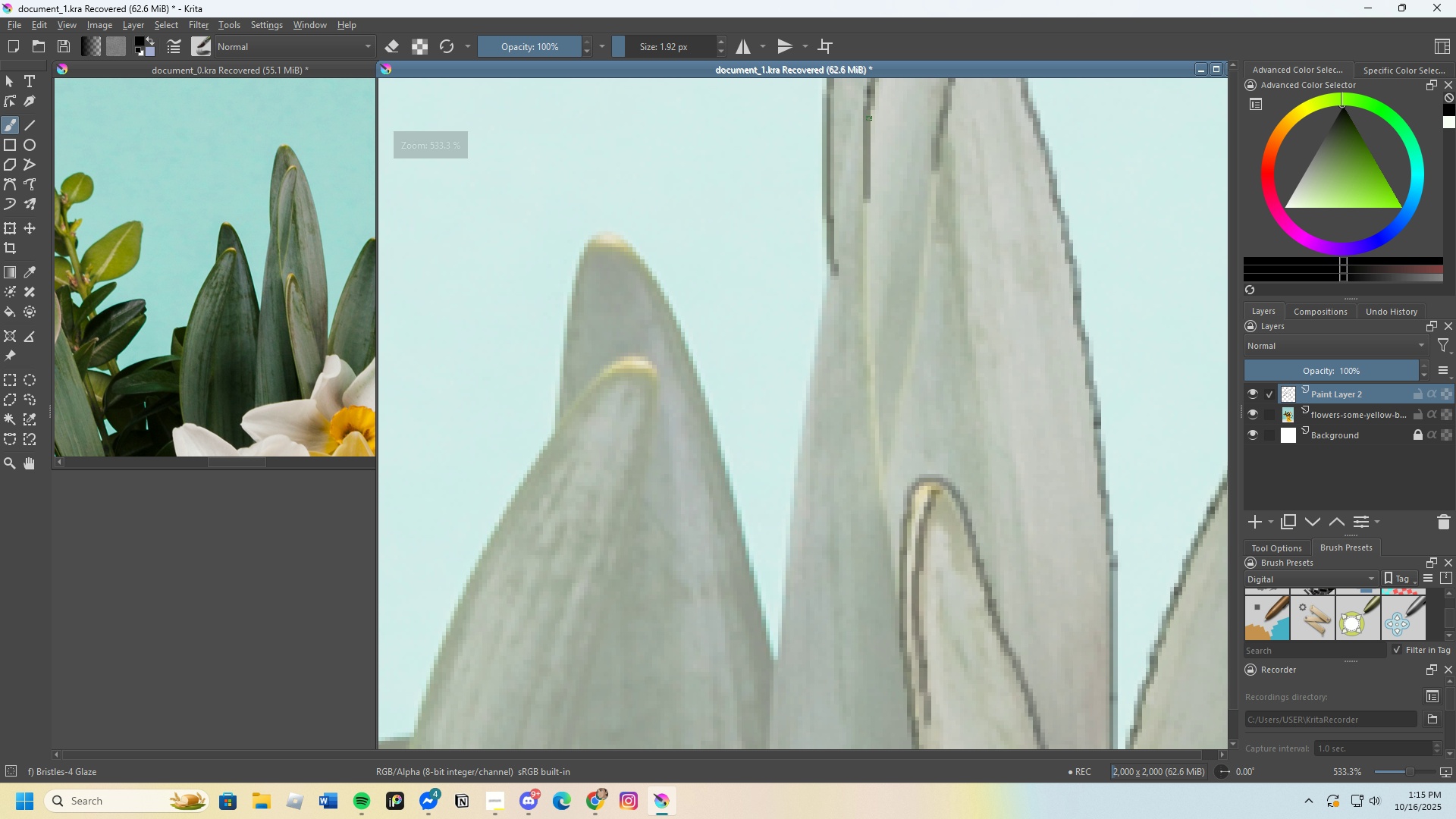 
scroll: coordinate [863, 190], scroll_direction: down, amount: 1.0
 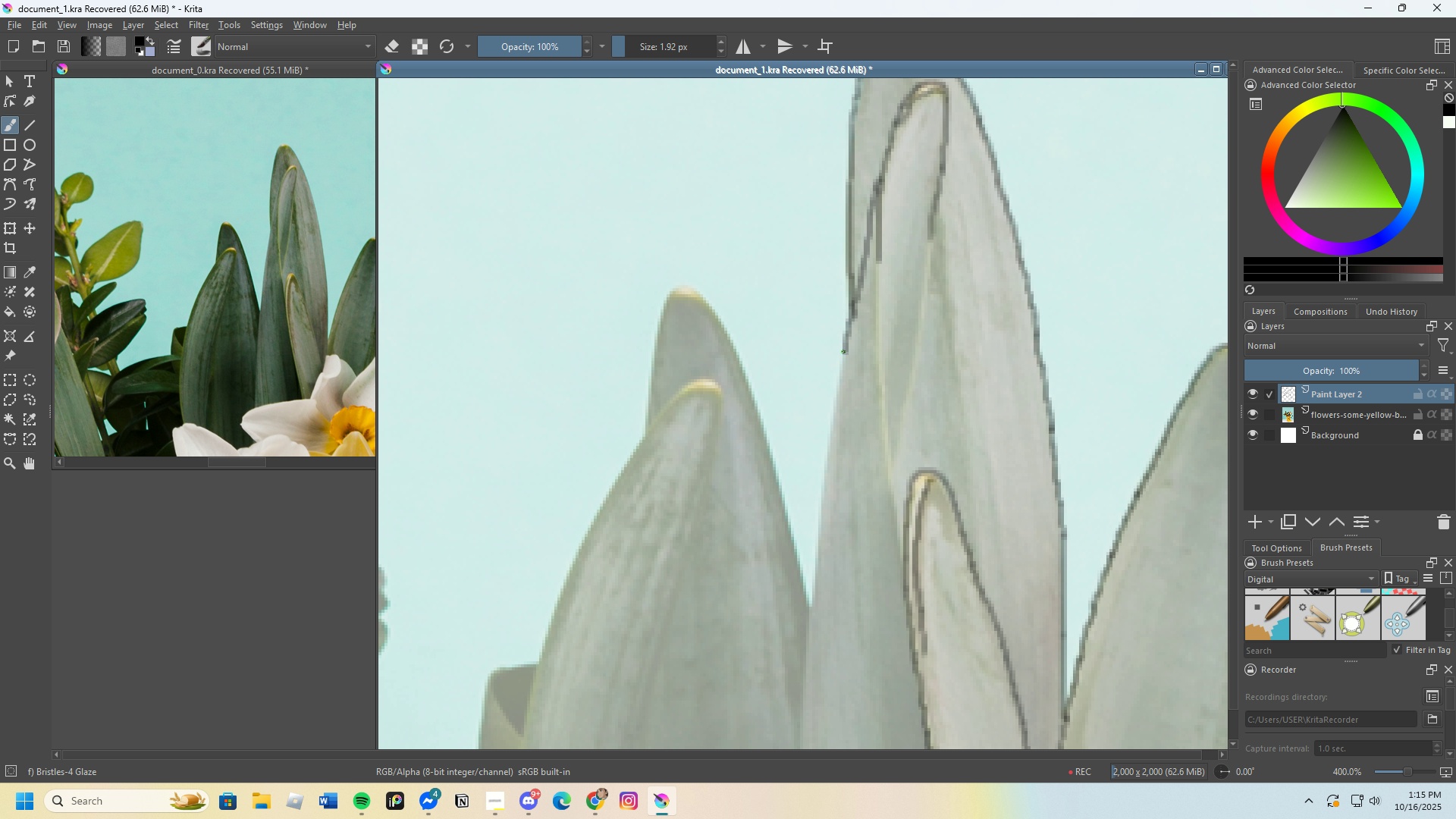 
key(Control+Z)
 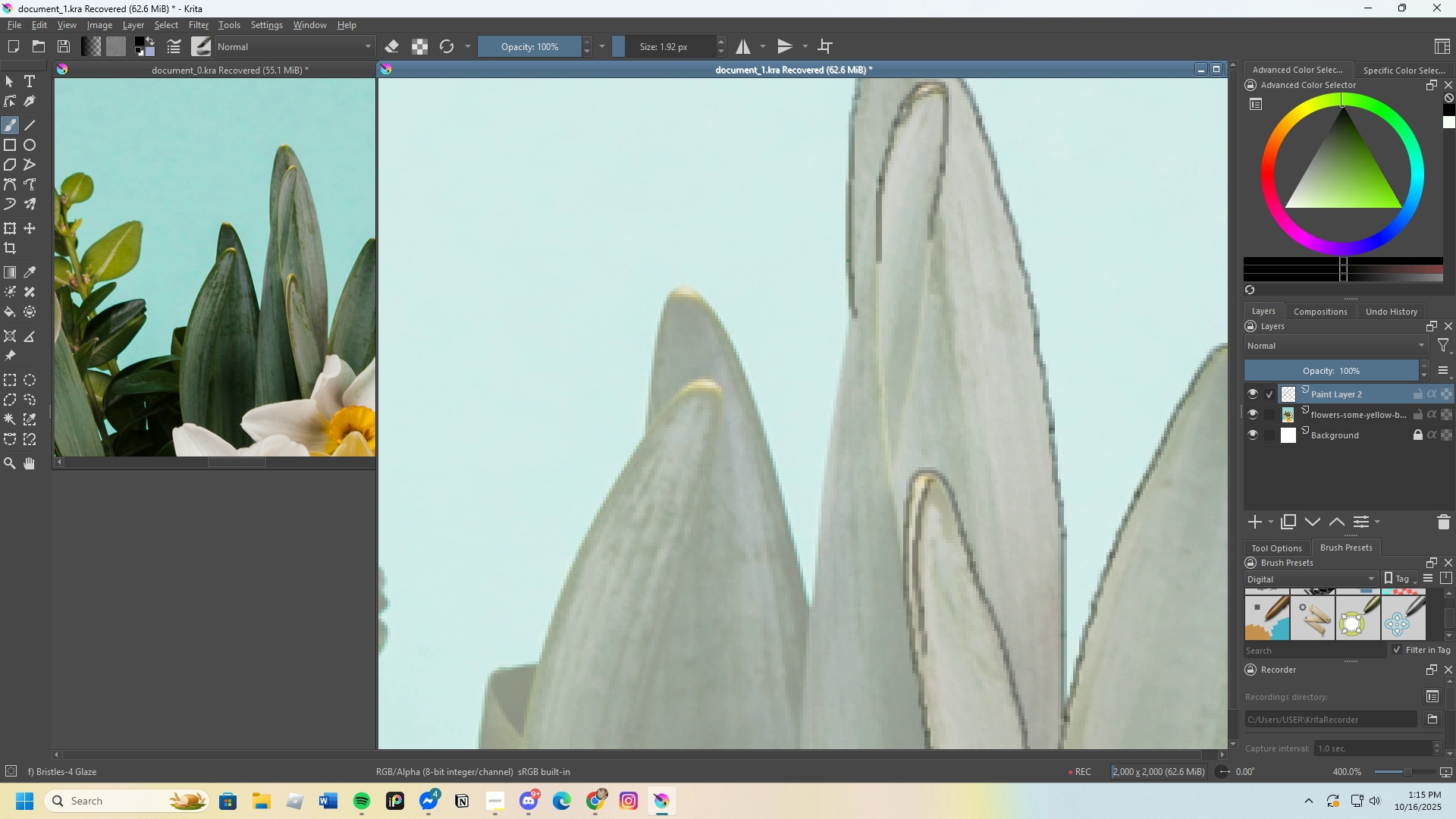 
scroll: coordinate [849, 249], scroll_direction: up, amount: 2.0
 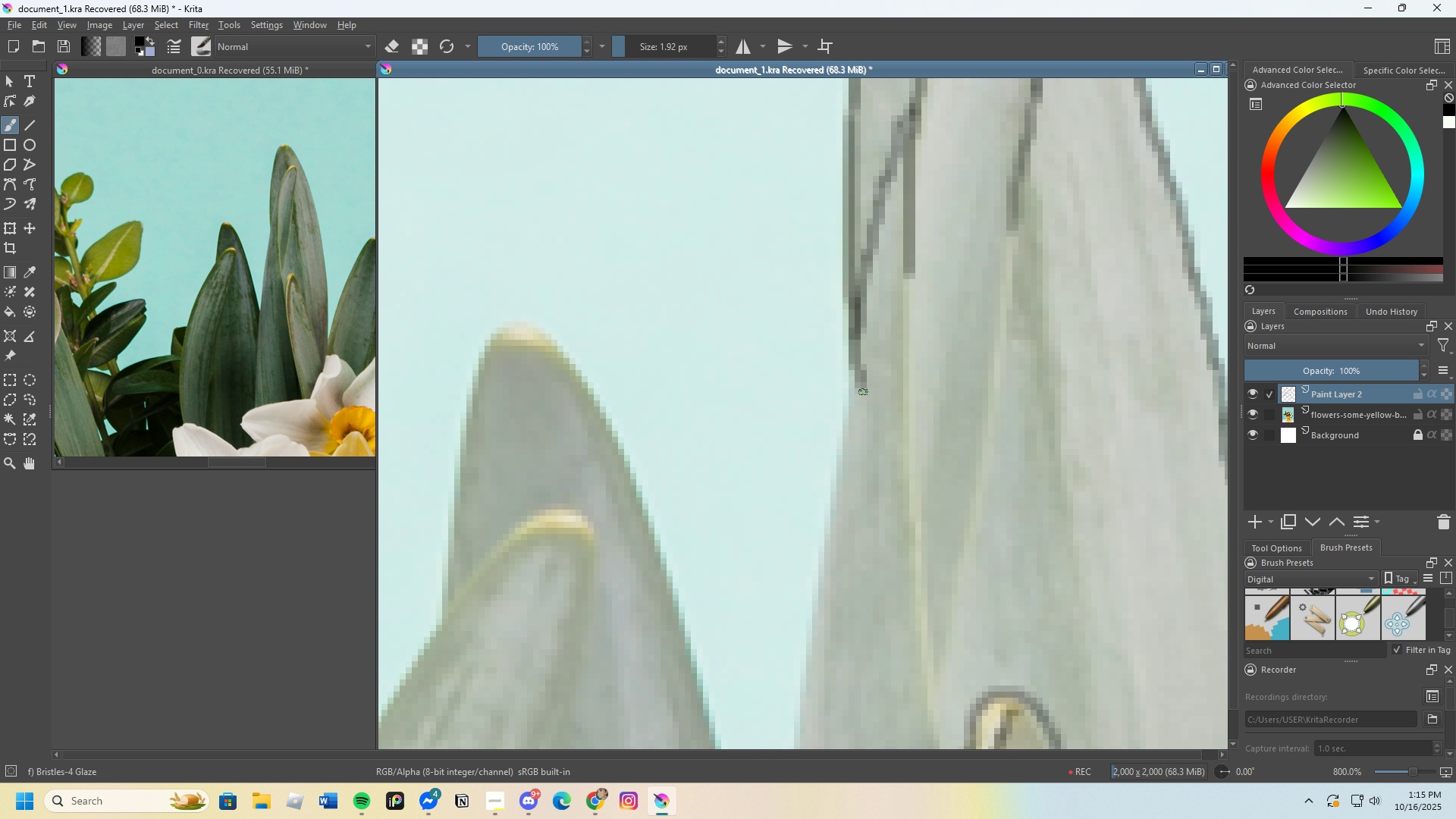 
type(ee)
 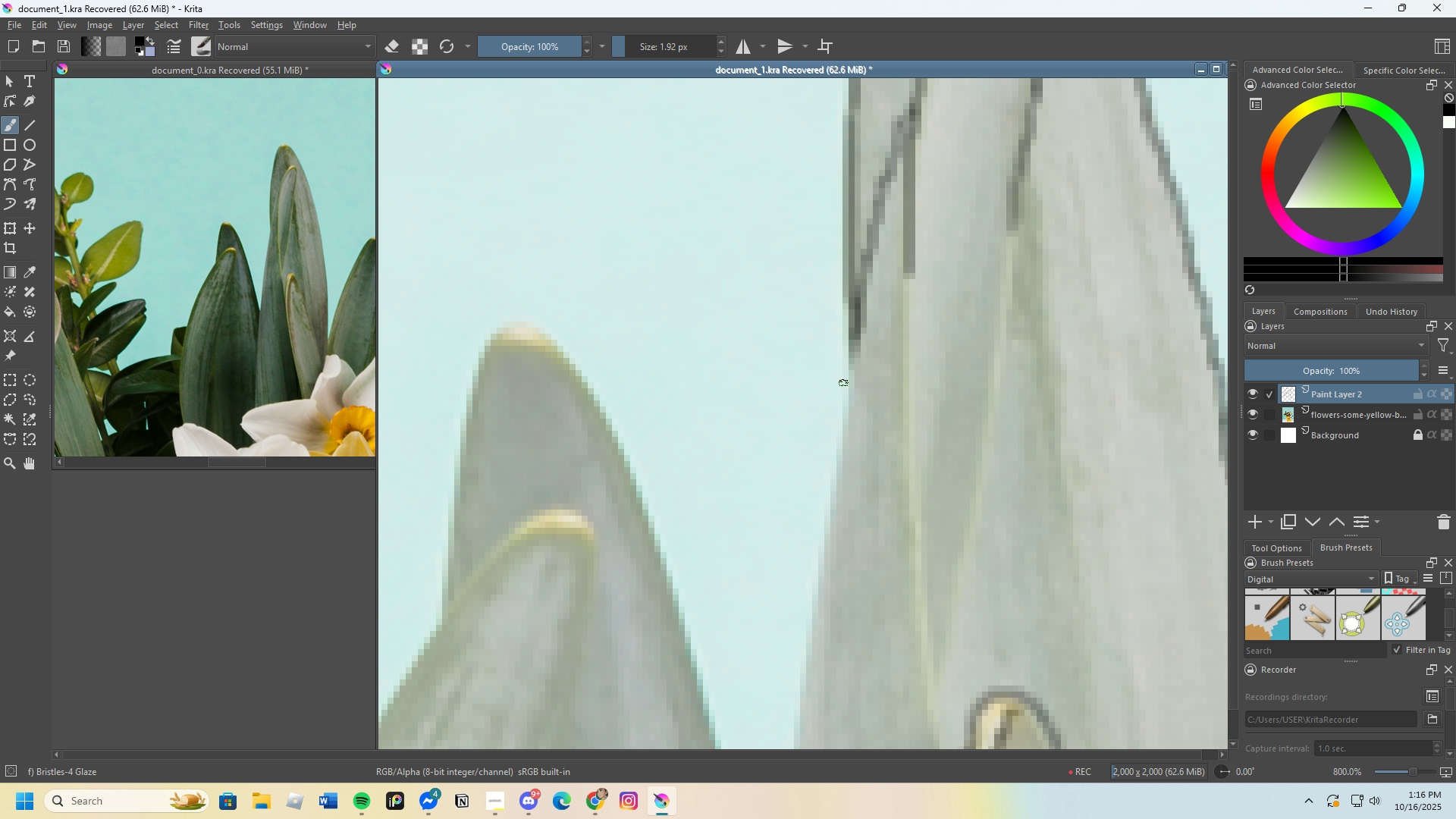 
scroll: coordinate [854, 378], scroll_direction: none, amount: 0.0
 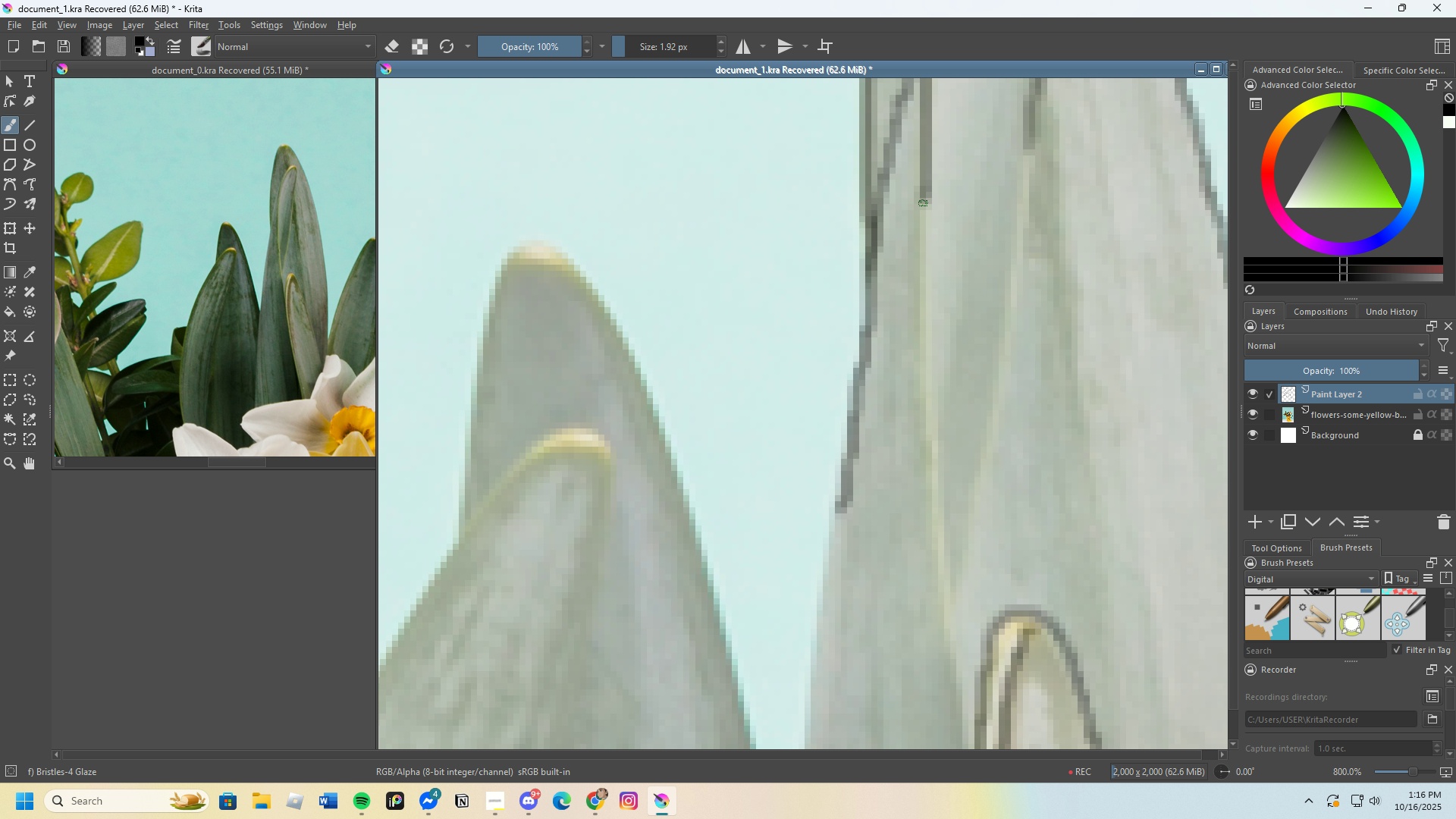 
wait(5.98)
 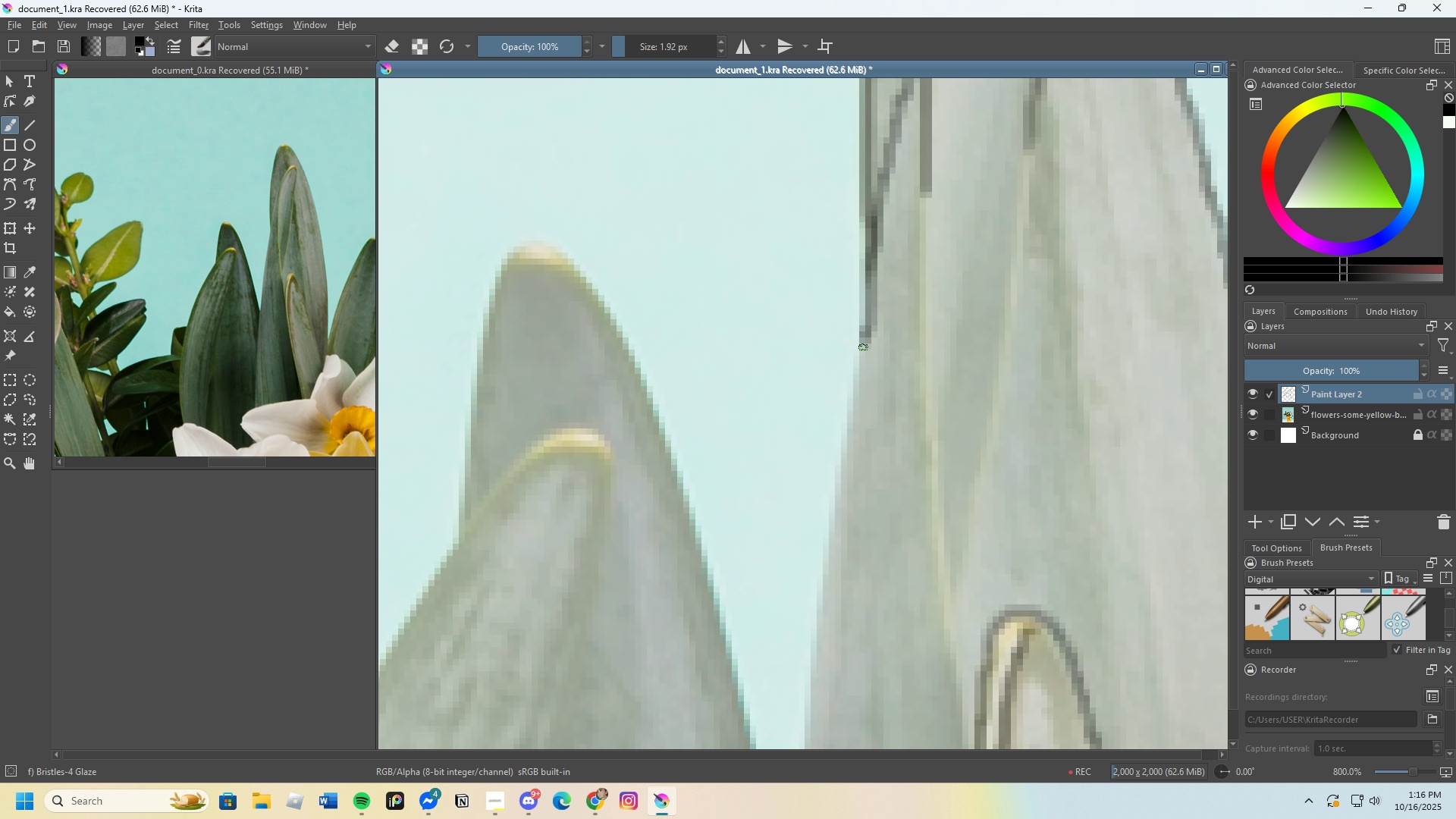 
scroll: coordinate [921, 434], scroll_direction: none, amount: 0.0
 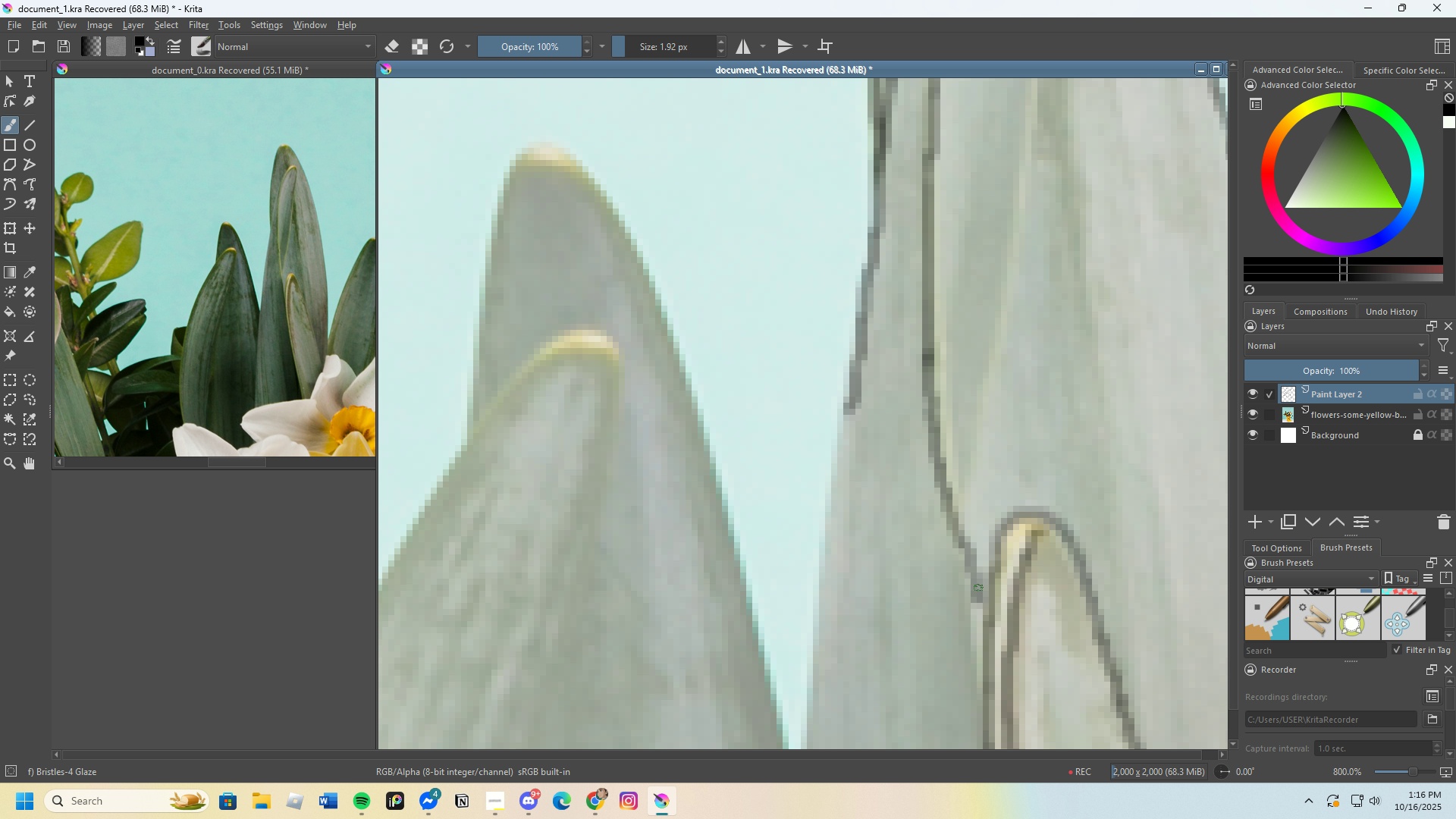 
key(Control+Z)
 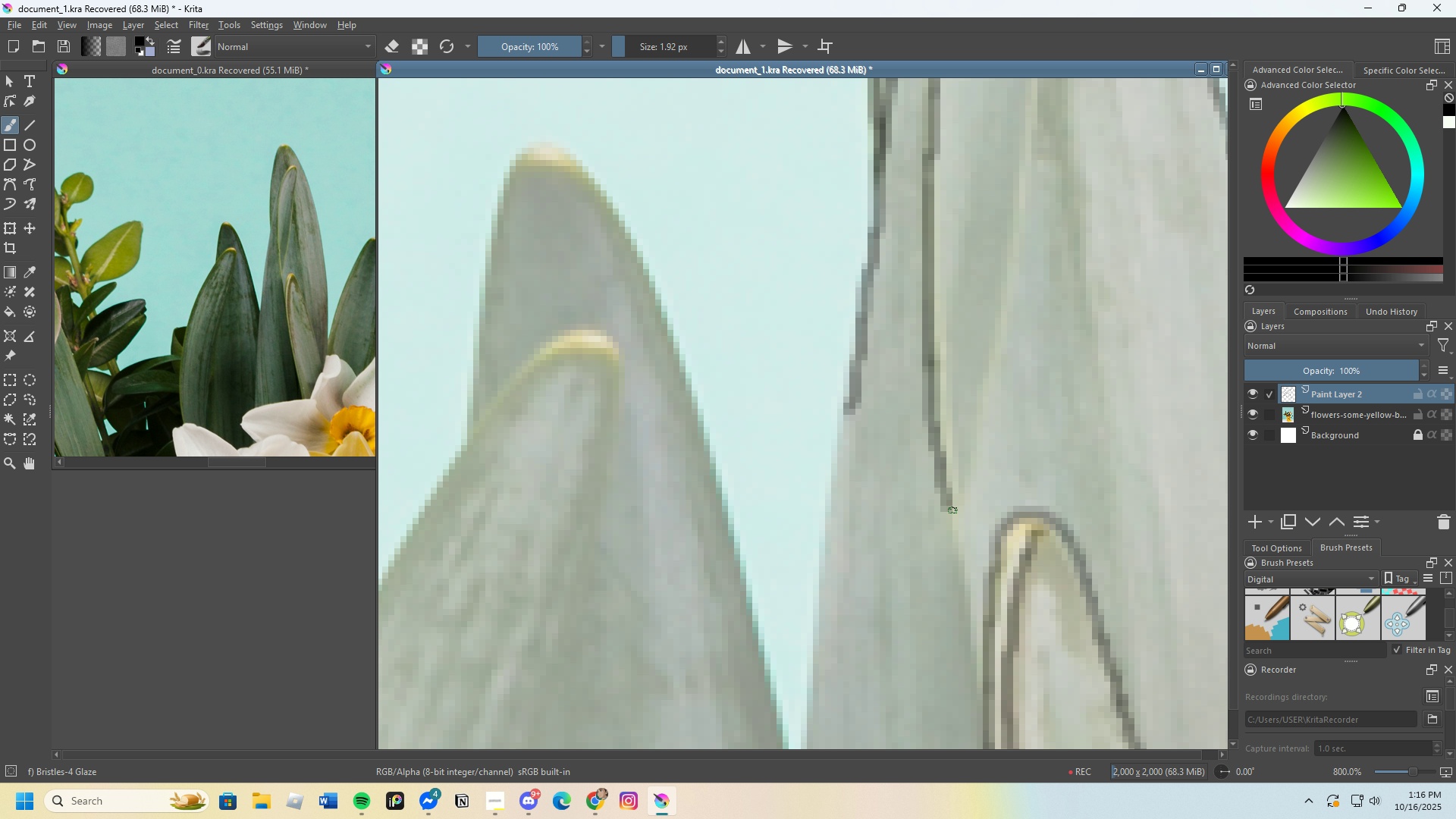 
scroll: coordinate [954, 433], scroll_direction: none, amount: 0.0
 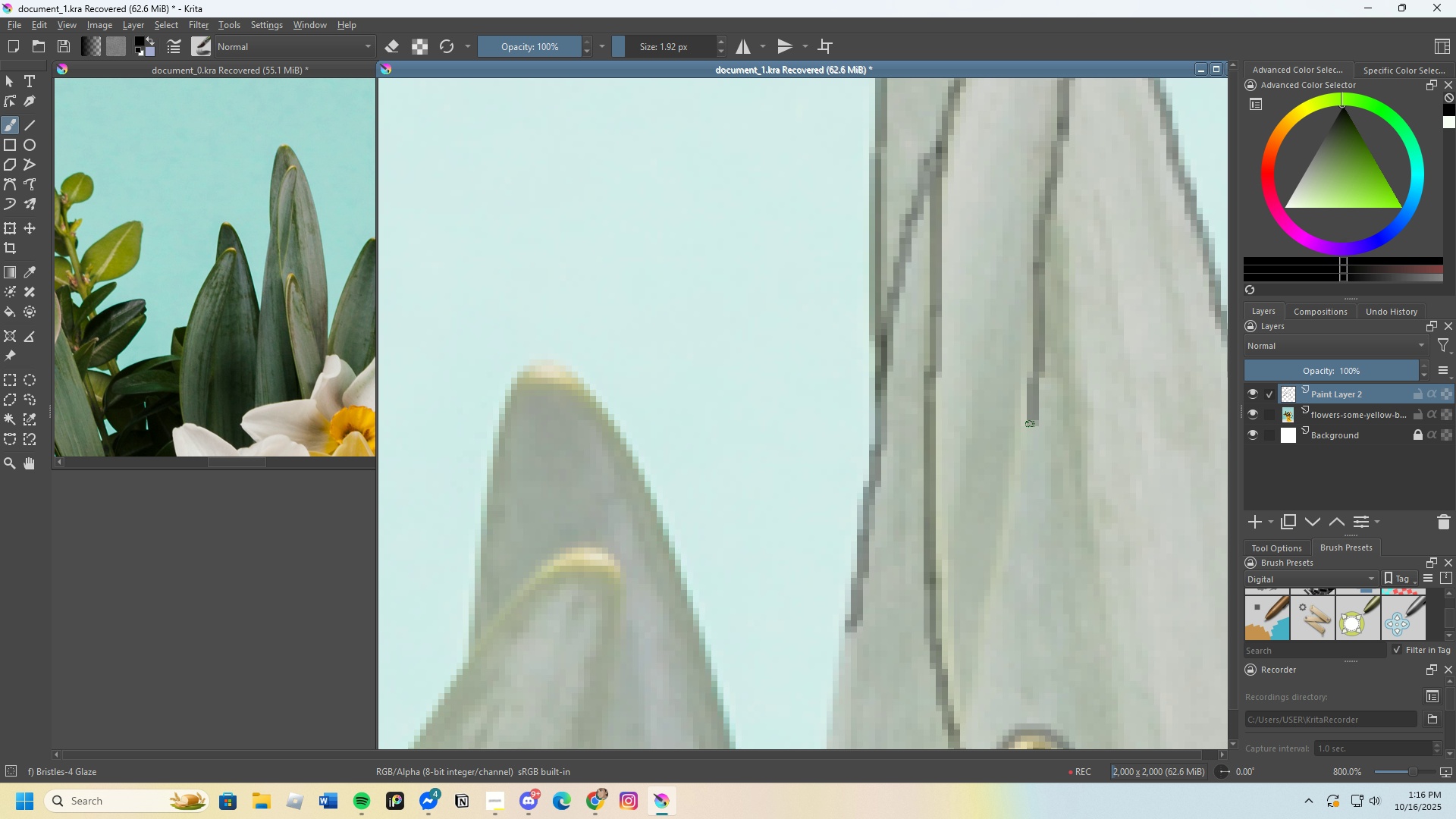 
key(Control+Z)
 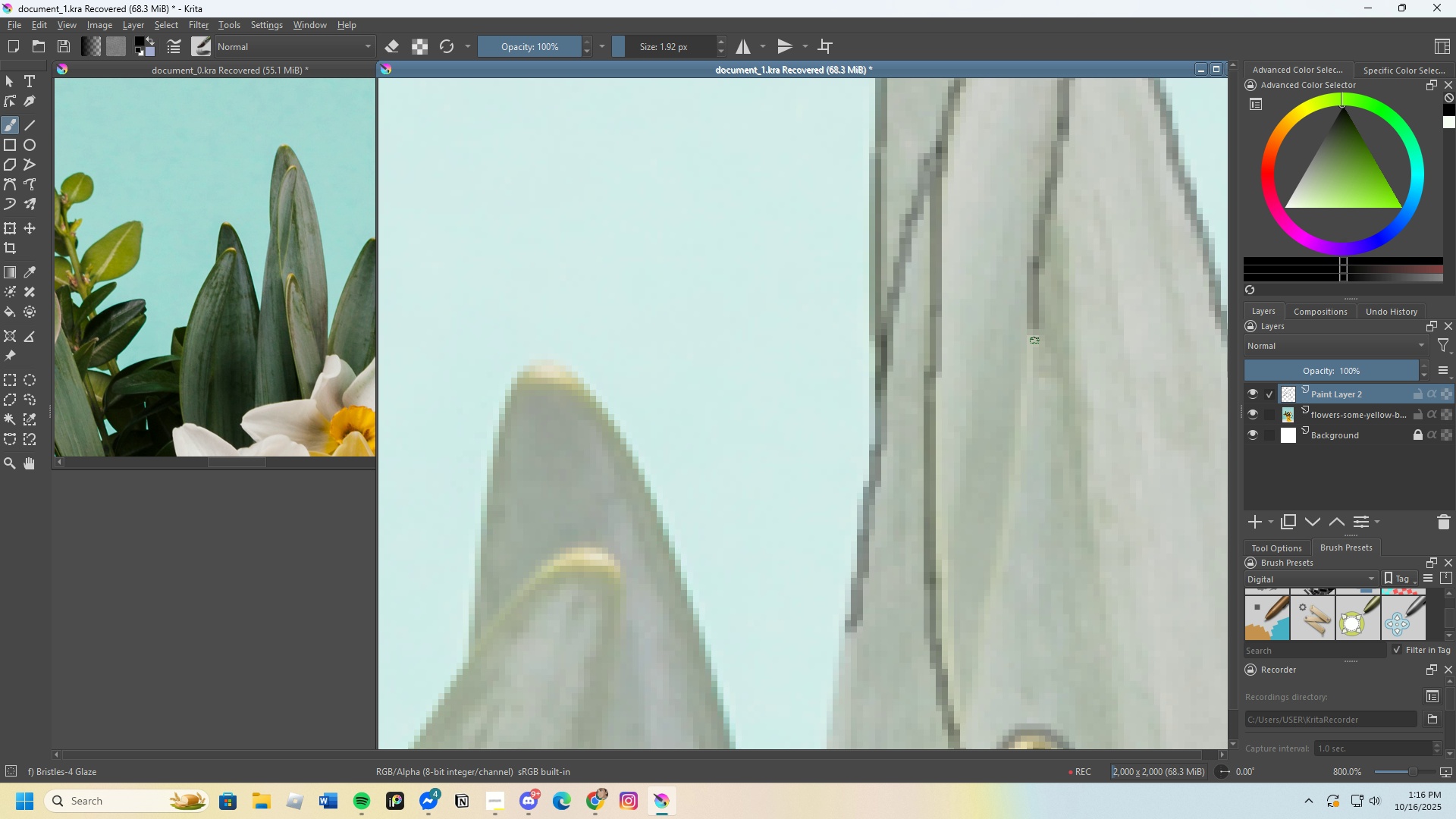 
key(Control+Z)
 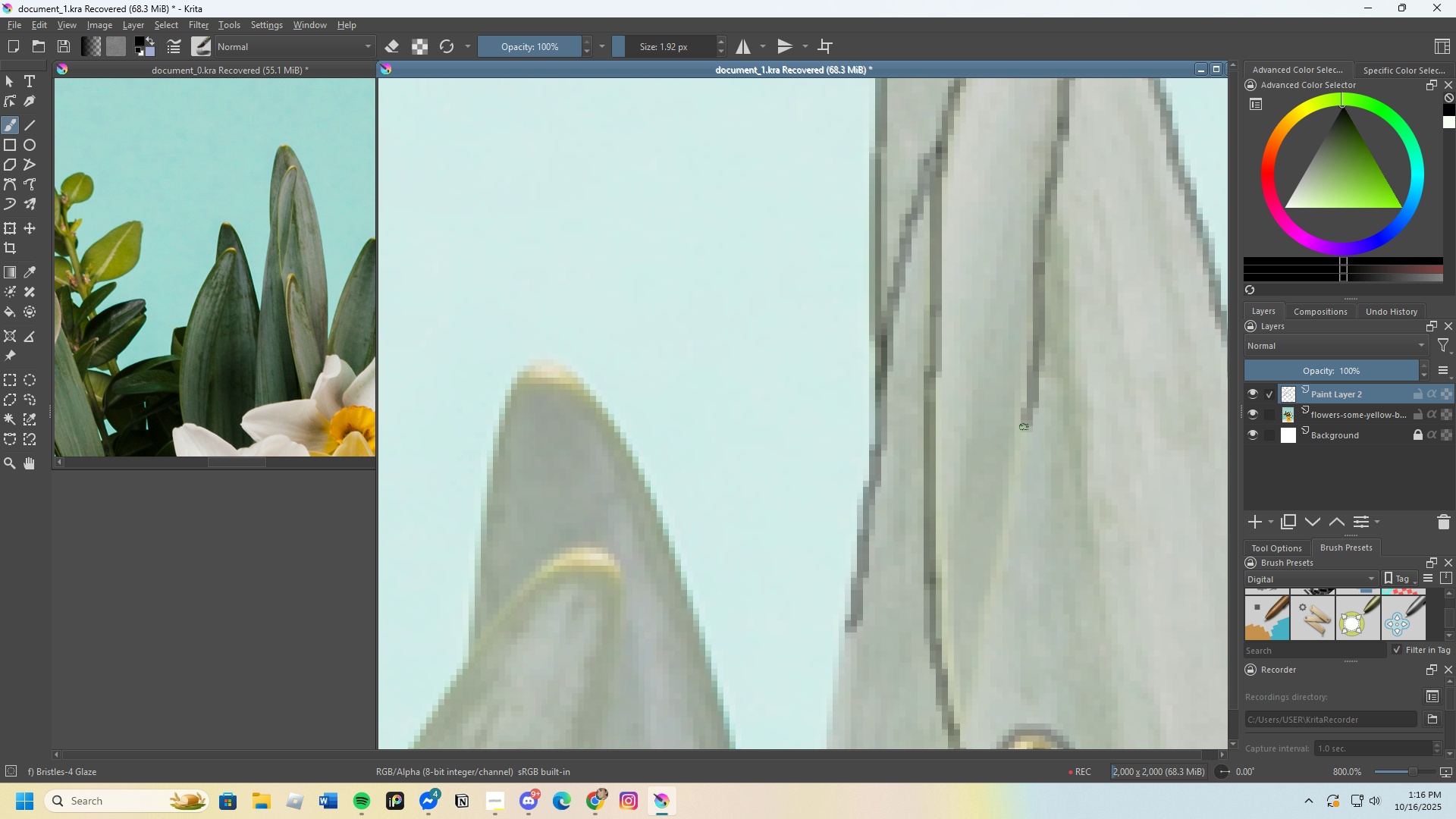 
scroll: coordinate [1015, 456], scroll_direction: none, amount: 0.0
 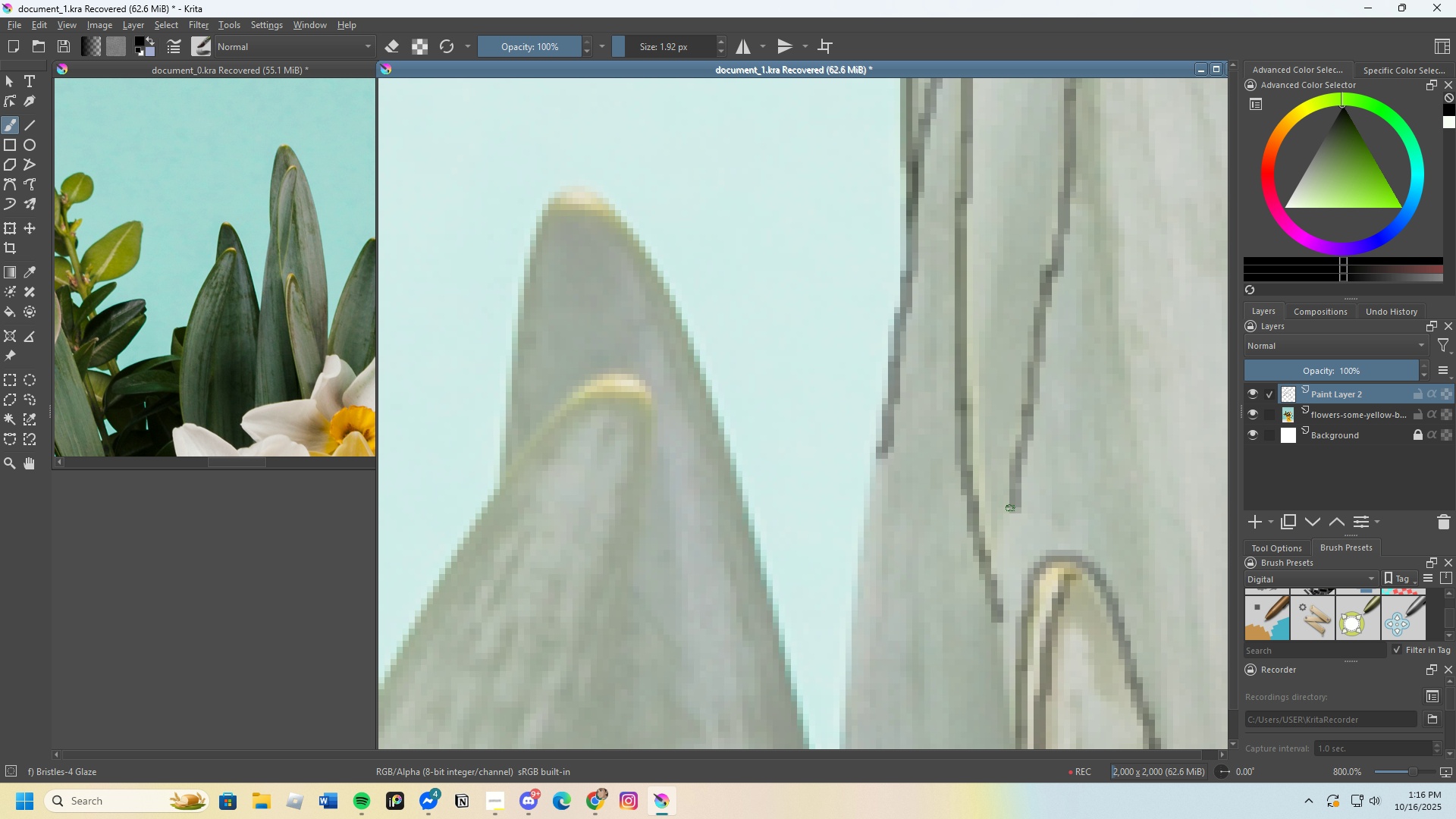 
key(E)
 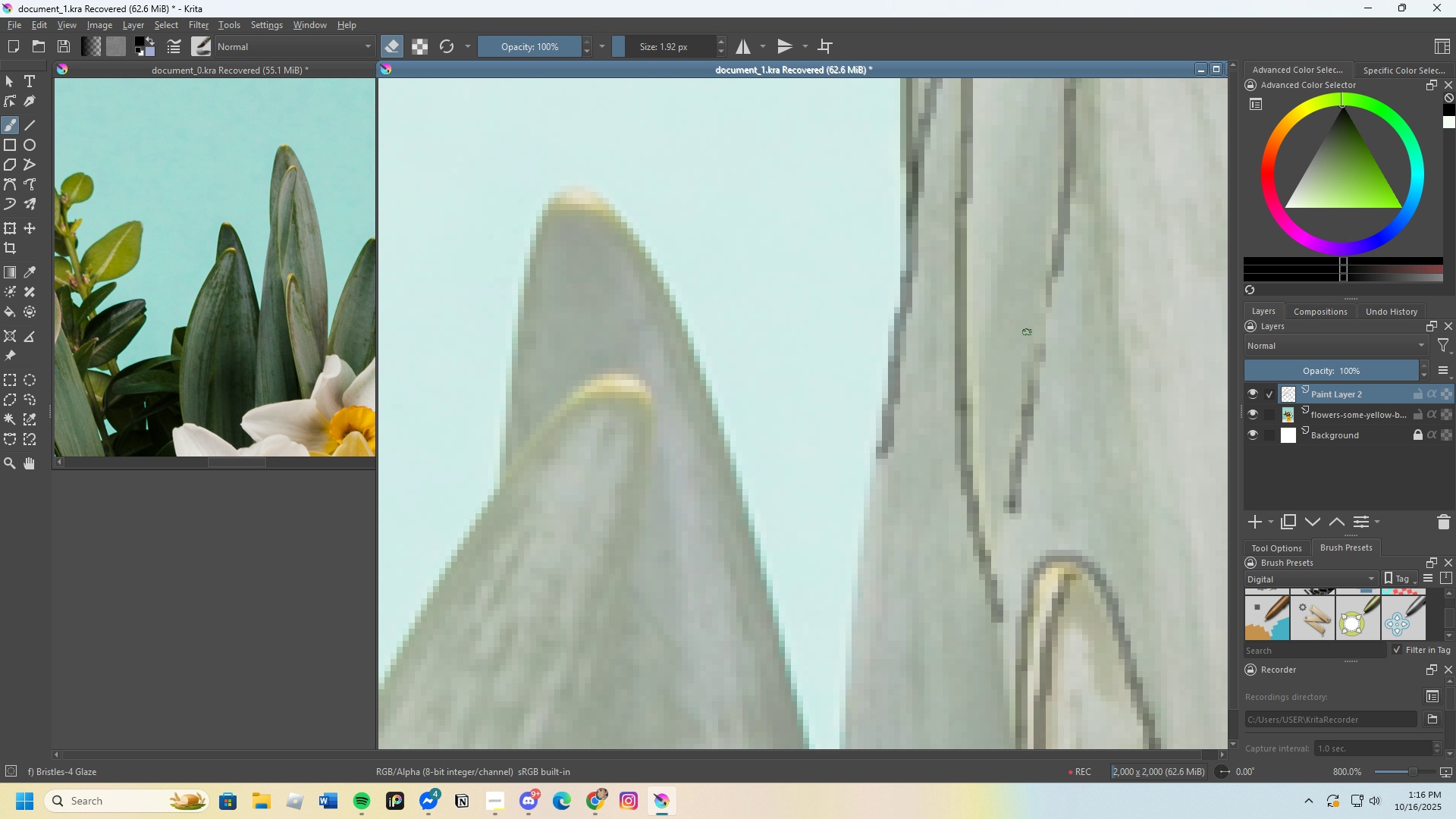 
key(E)
 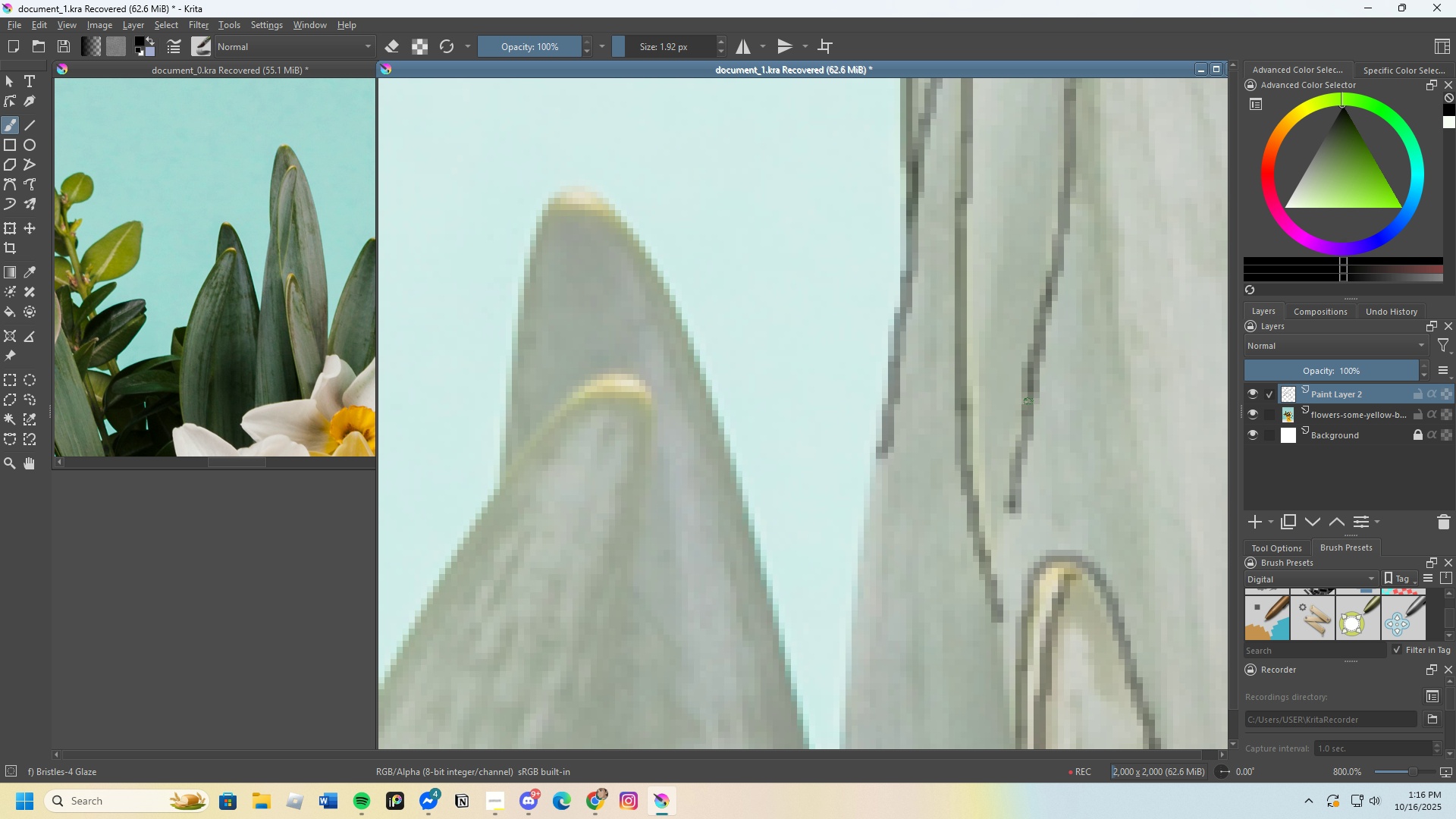 
scroll: coordinate [1037, 428], scroll_direction: none, amount: 0.0
 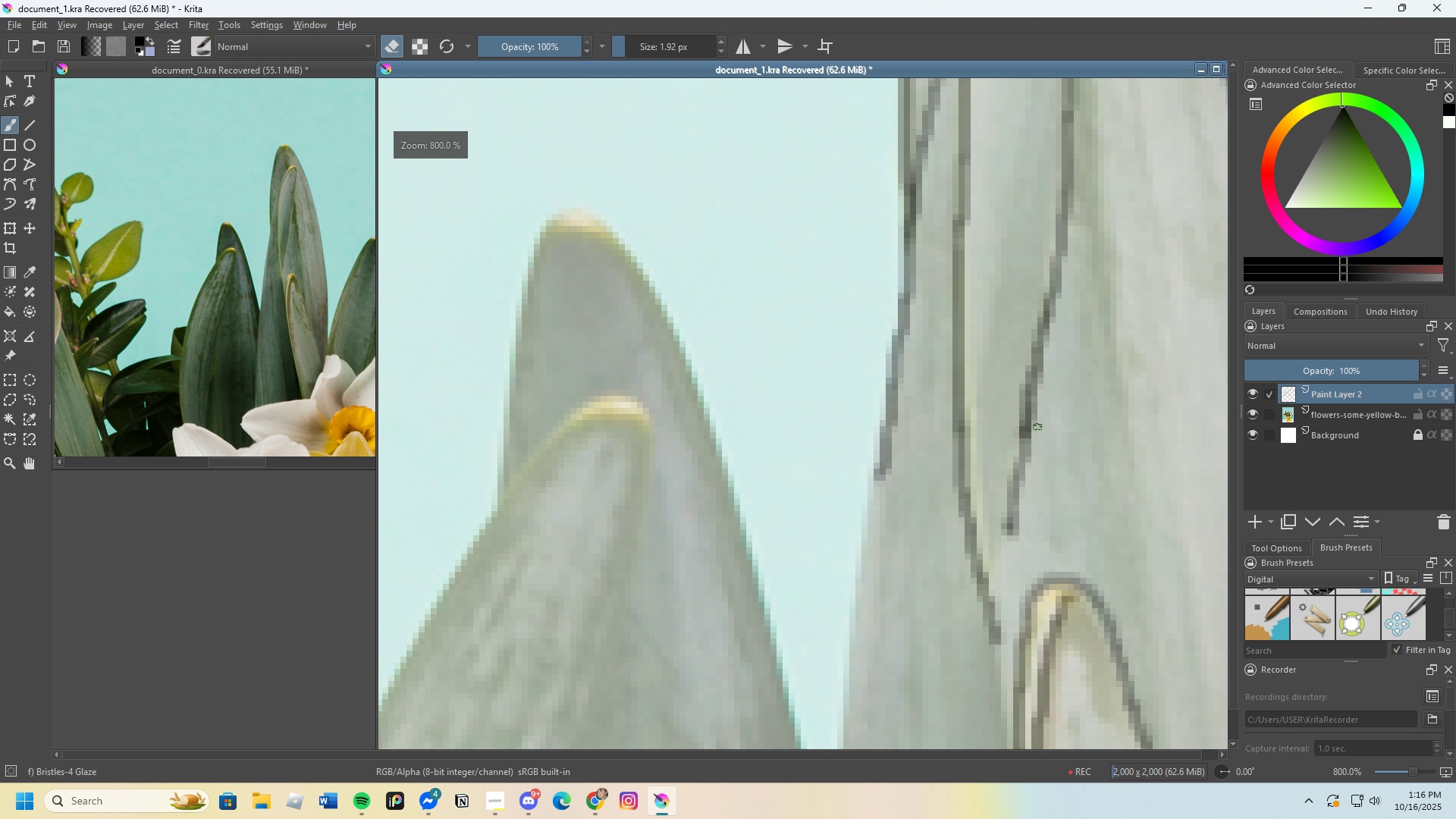 
key(E)
 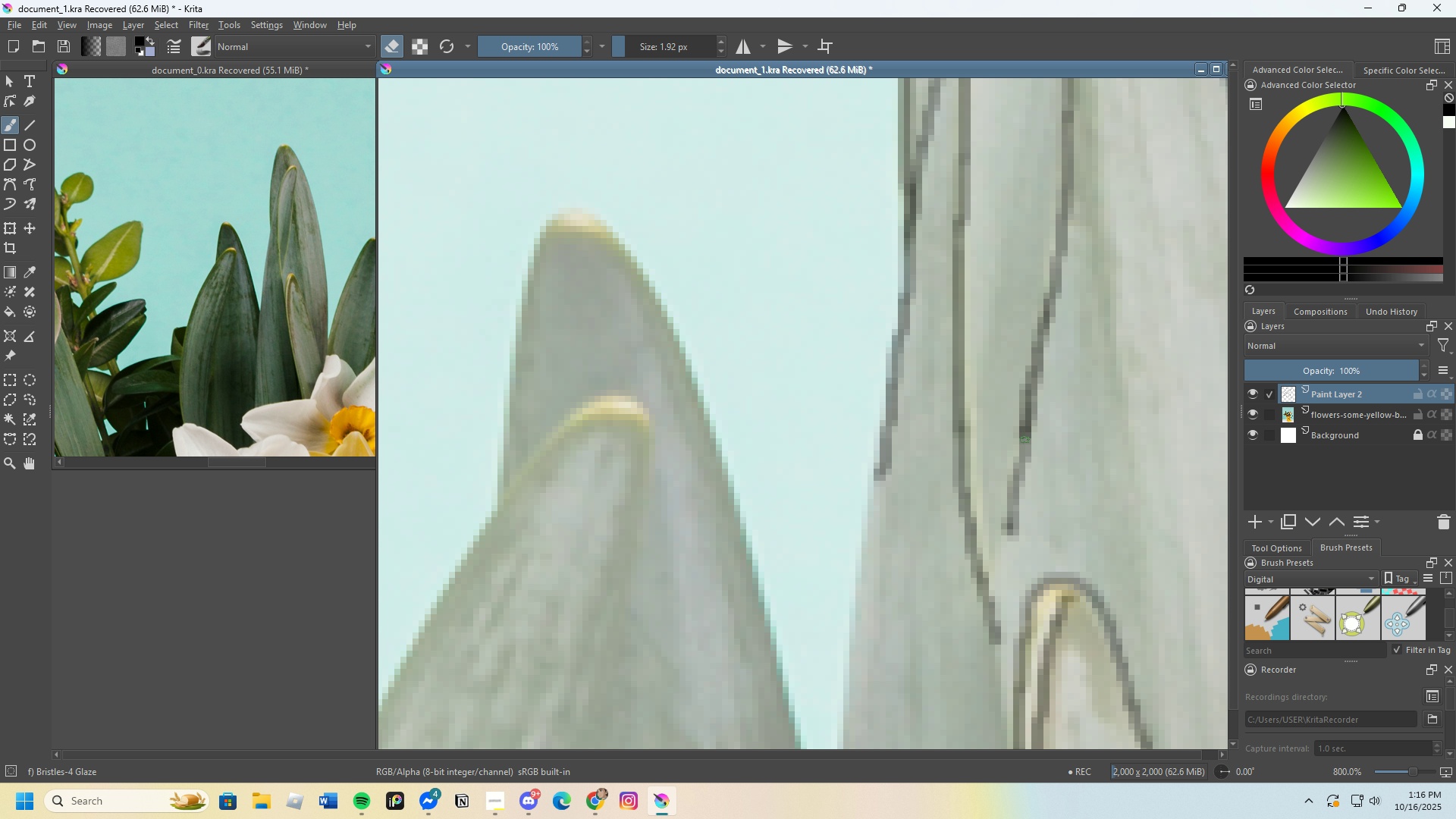 
key(Control+Z)
 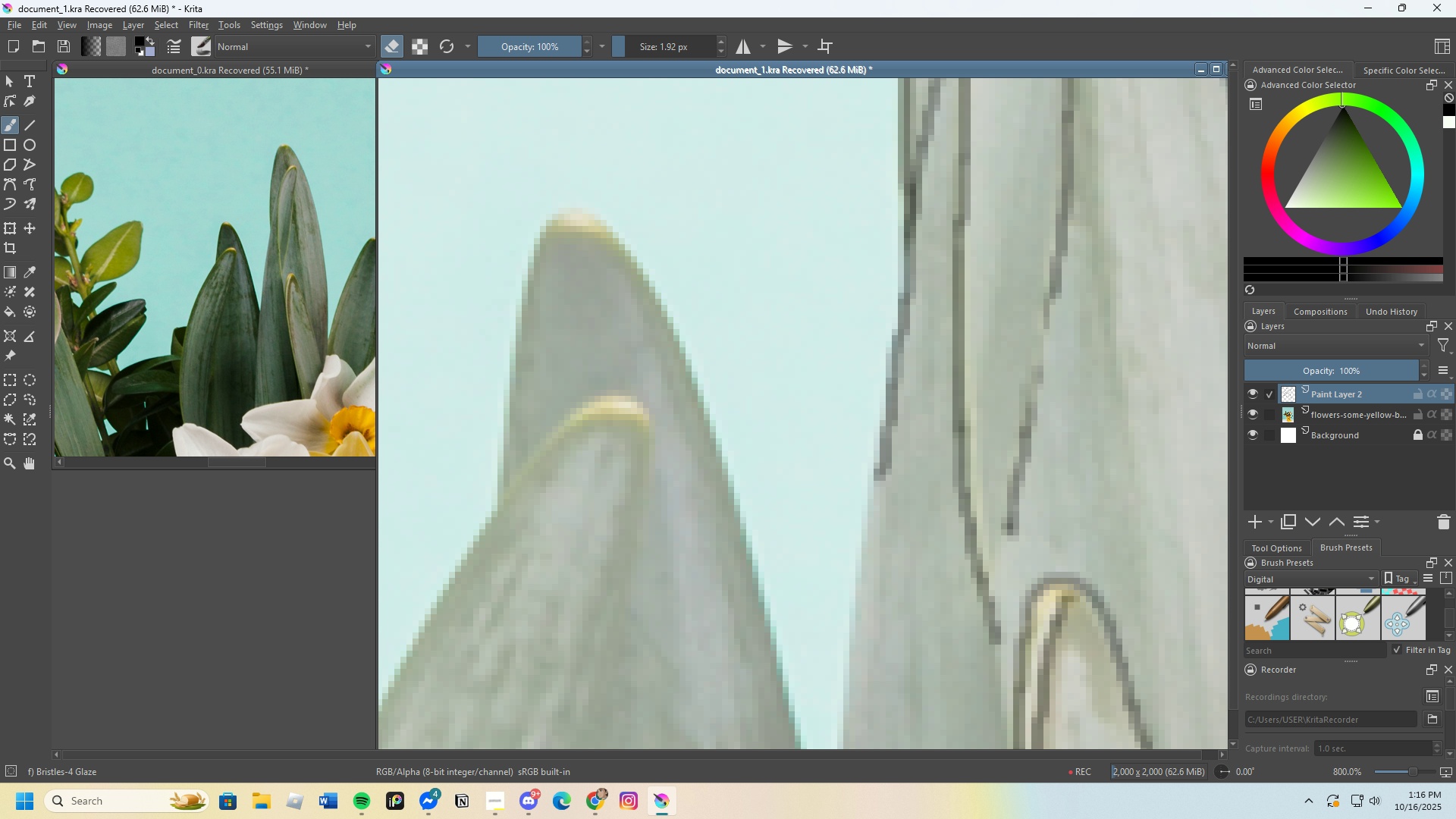 
key(Control+Z)
 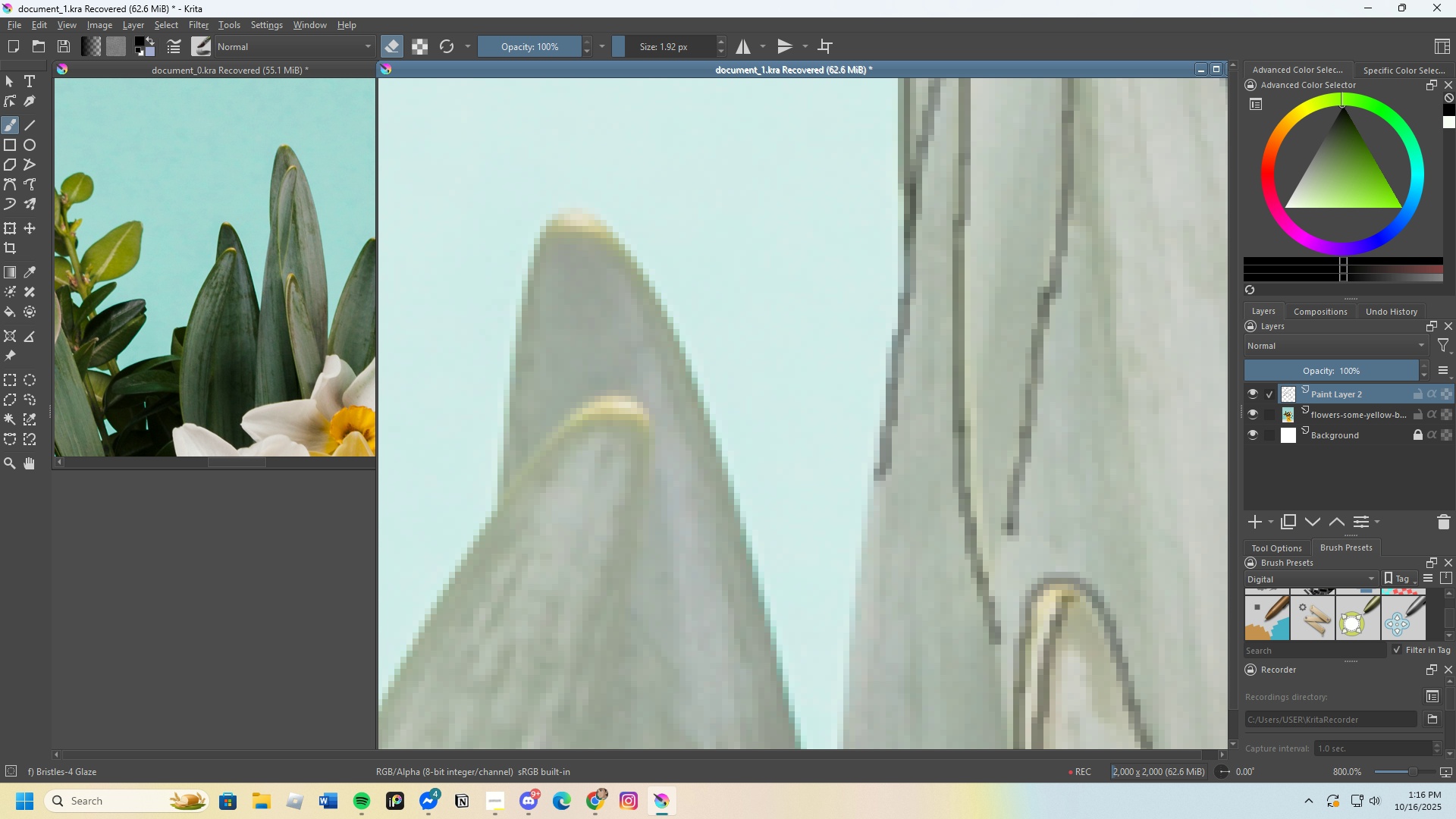 
key(Control+Z)
 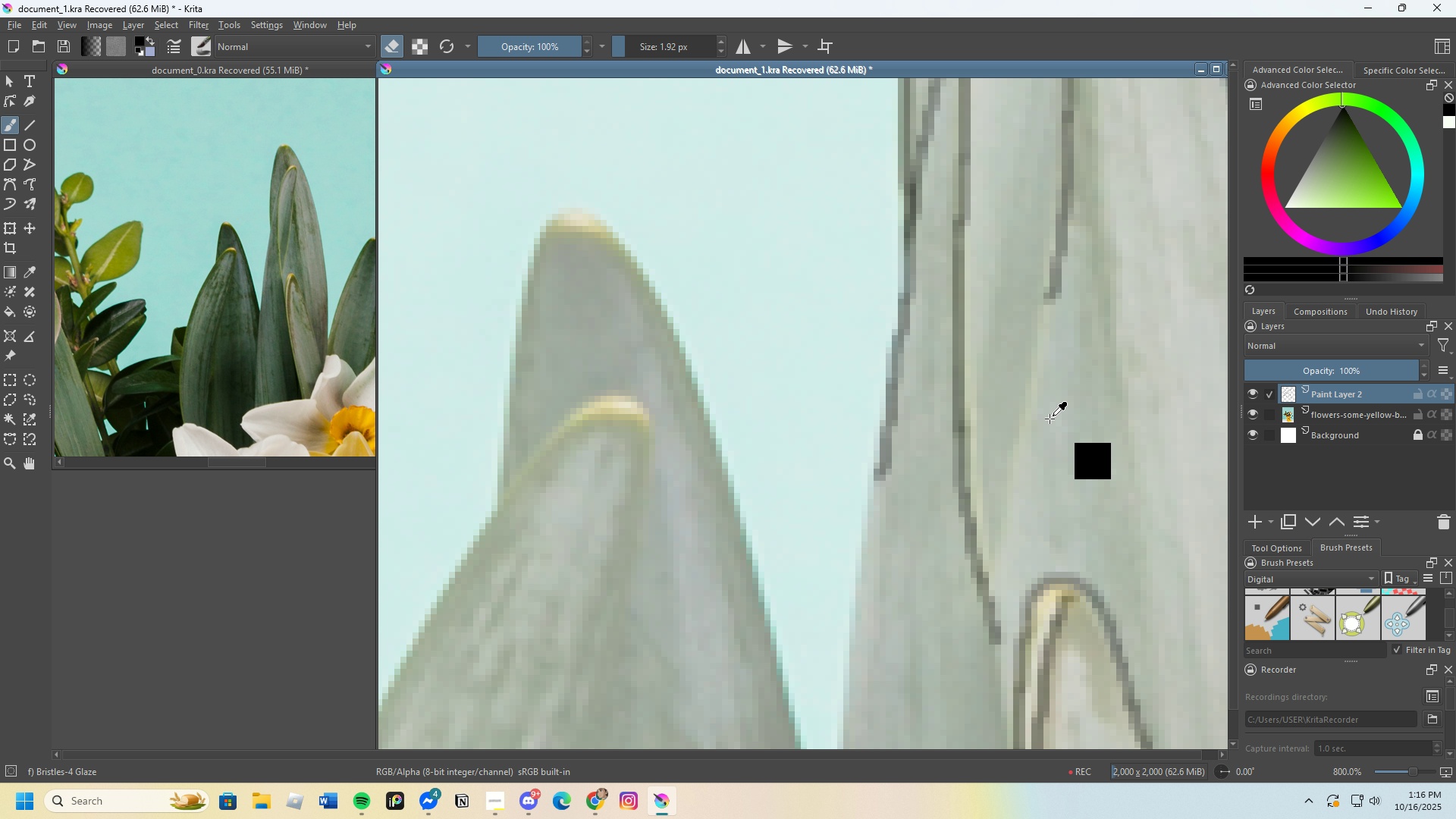 
key(Control+Z)
 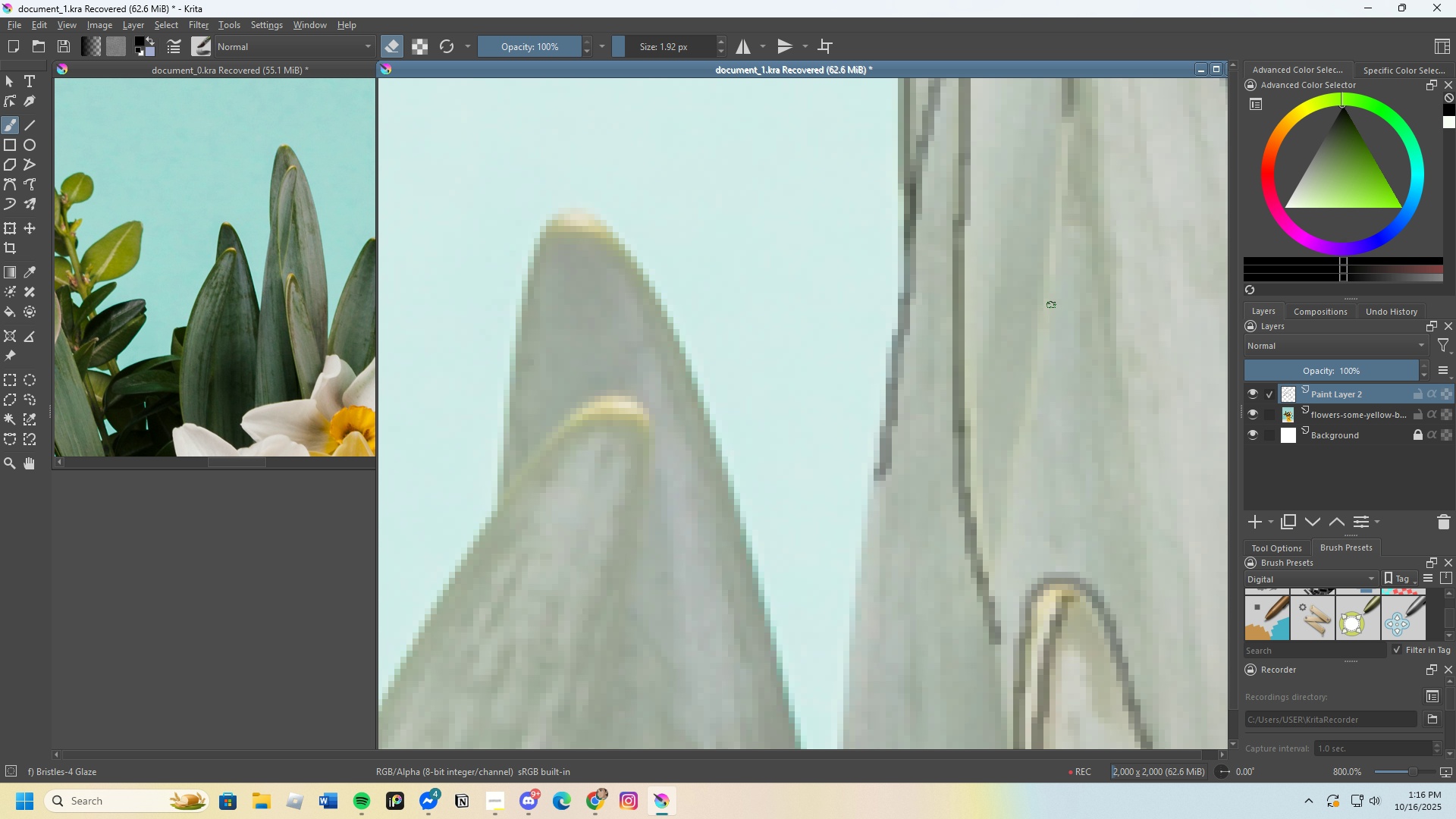 
scroll: coordinate [1048, 309], scroll_direction: down, amount: 1.0
 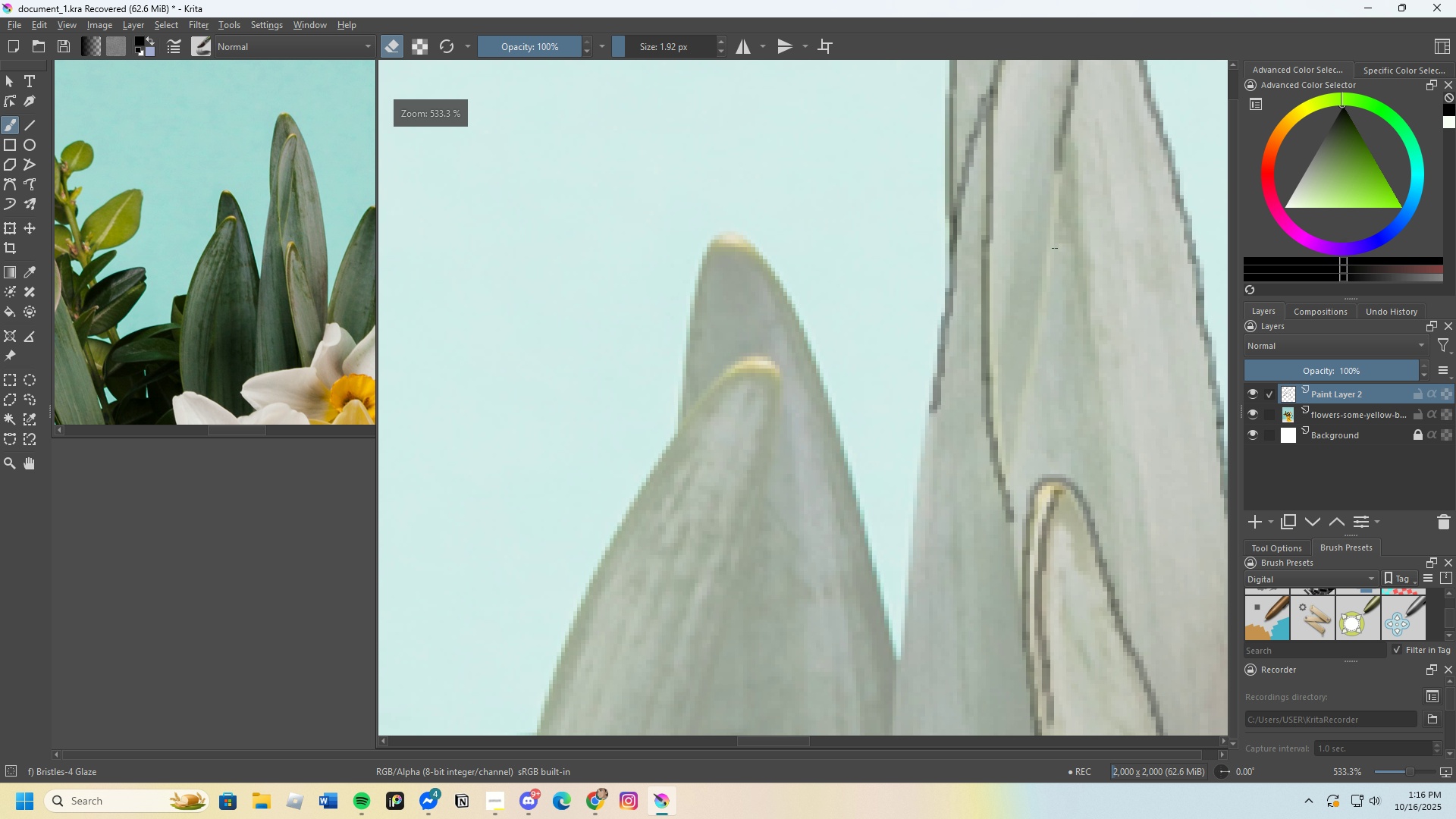 
scroll: coordinate [1067, 173], scroll_direction: up, amount: 2.0
 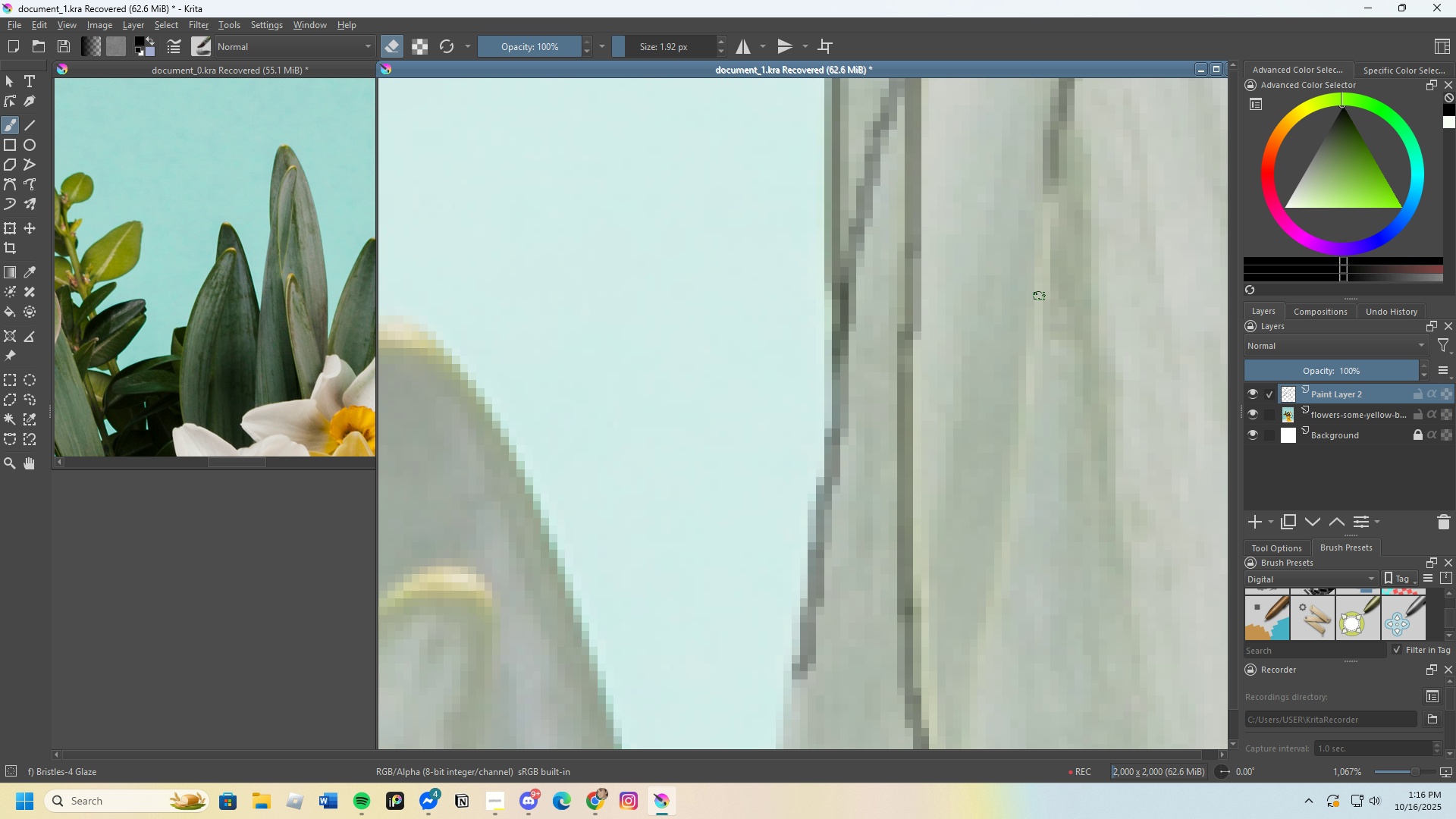 
key(E)
 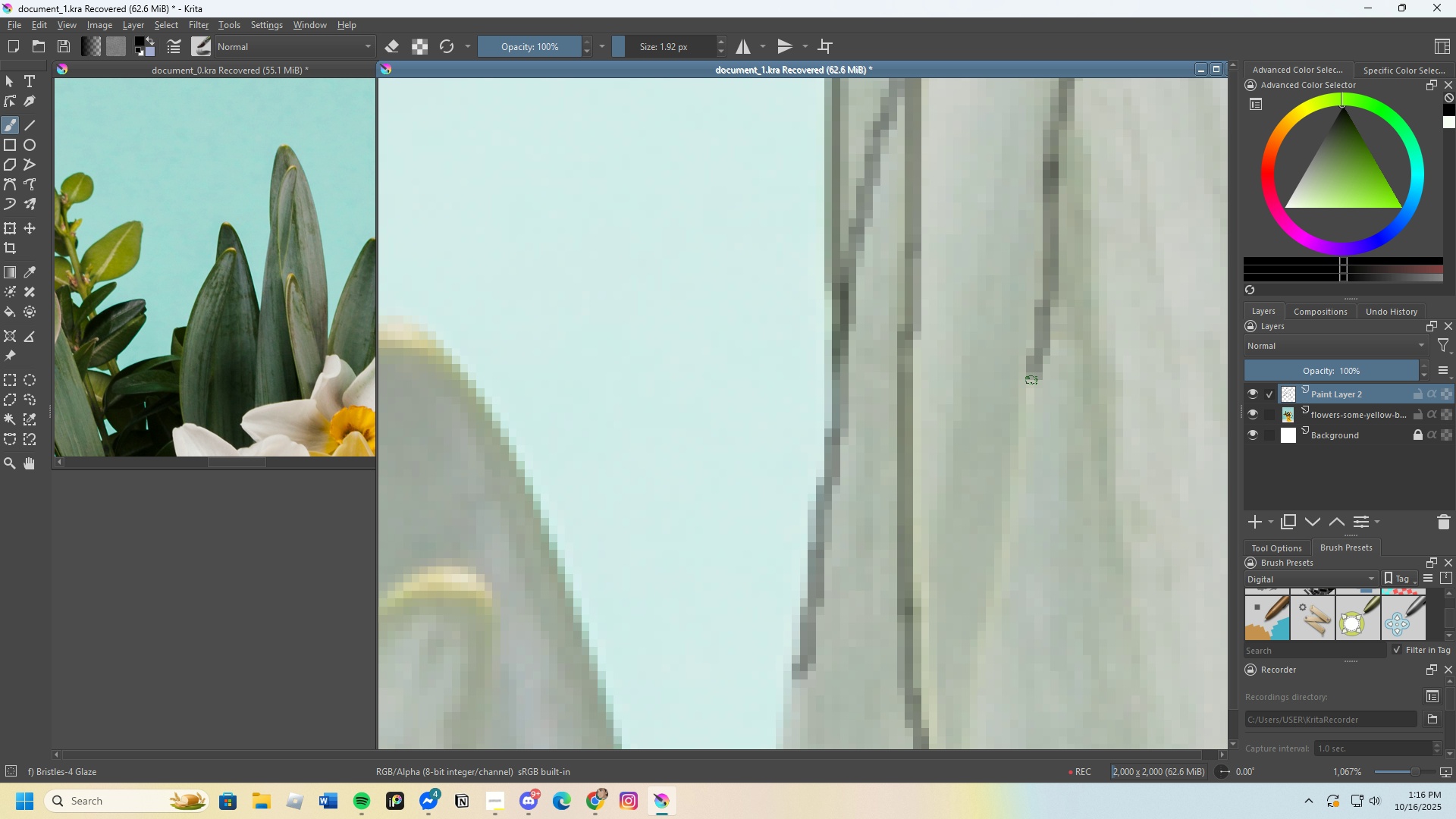 
scroll: coordinate [1000, 469], scroll_direction: none, amount: 0.0
 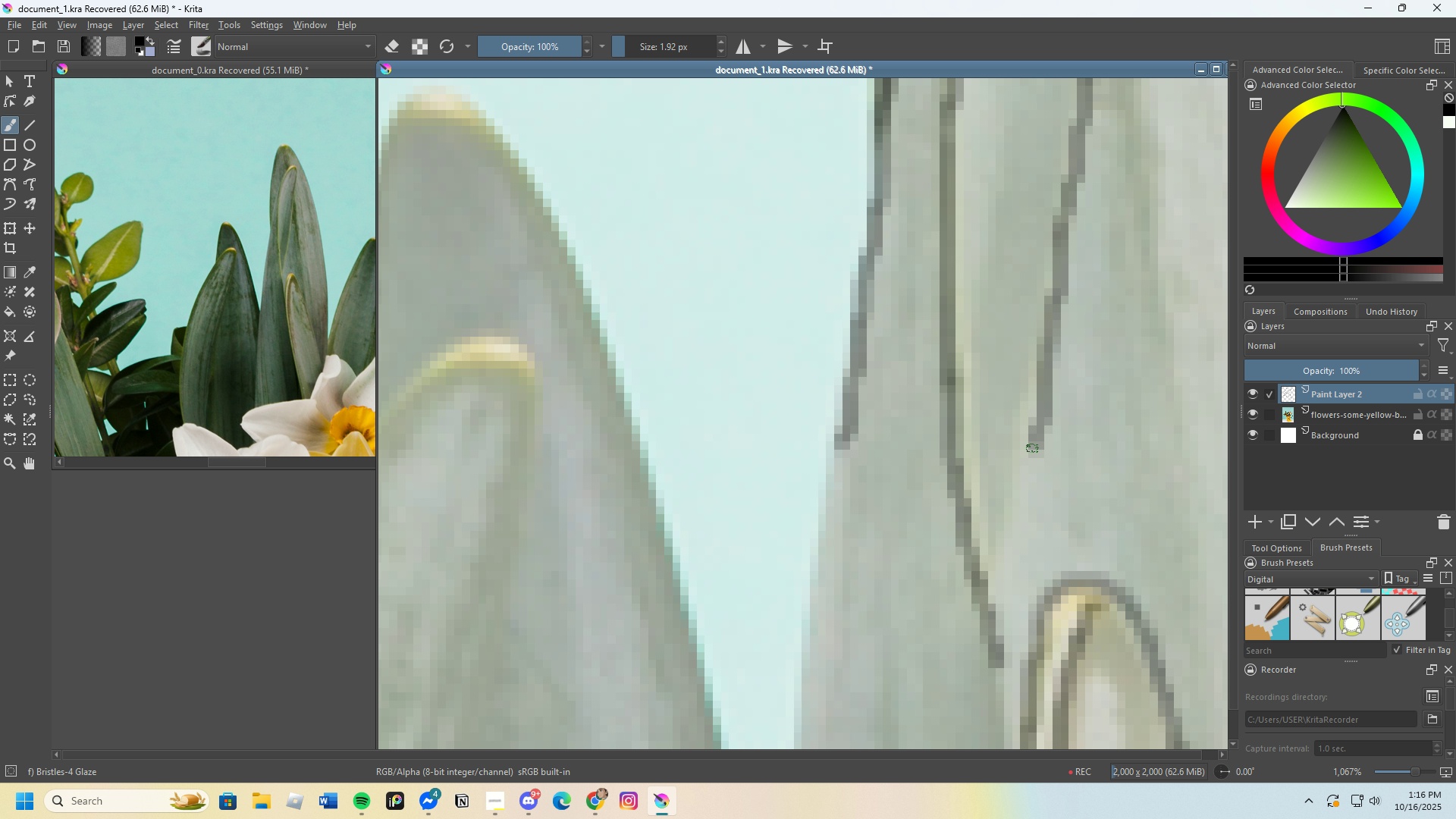 
scroll: coordinate [1021, 384], scroll_direction: down, amount: 4.0
 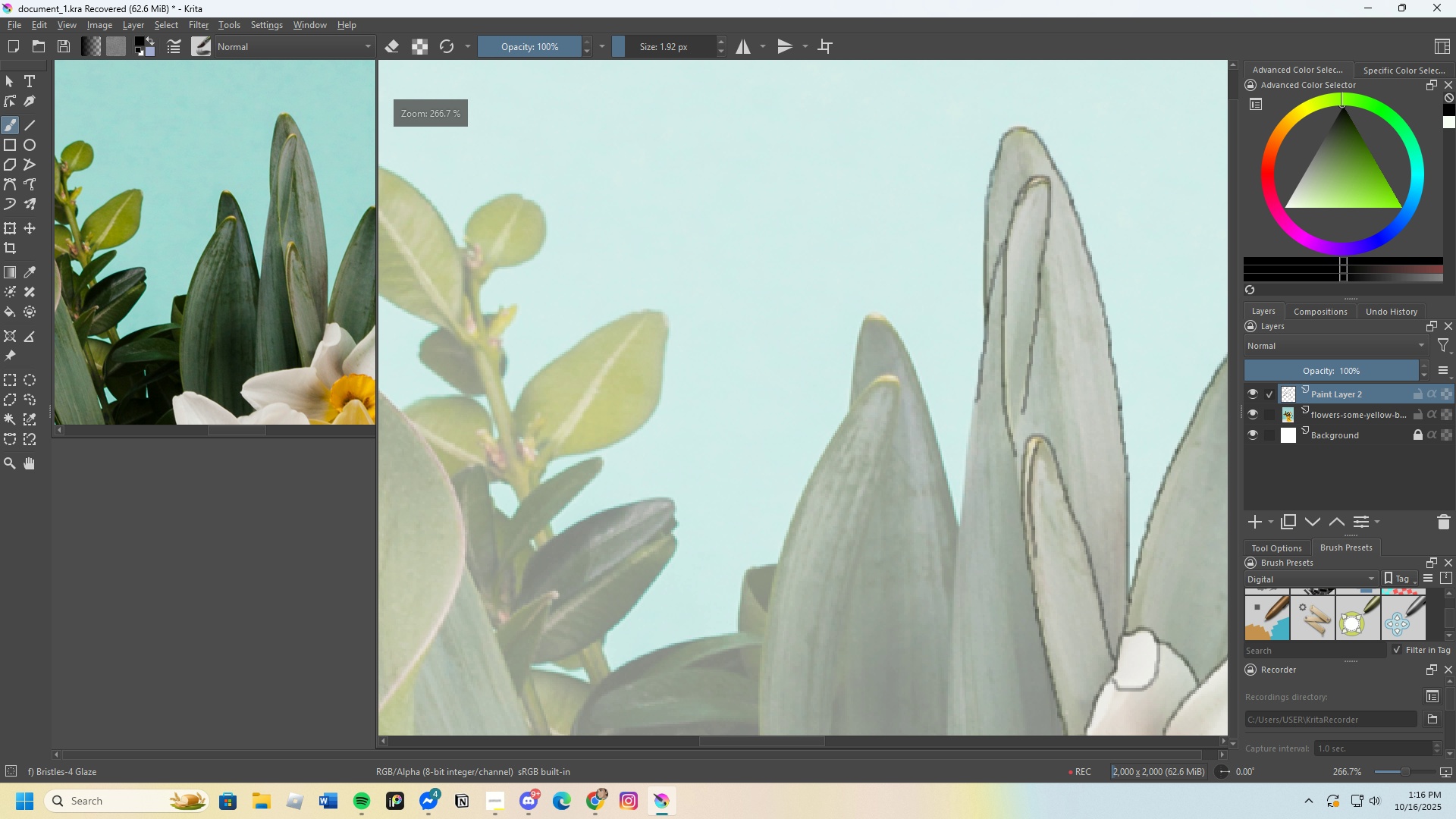 
scroll: coordinate [978, 442], scroll_direction: up, amount: 4.0
 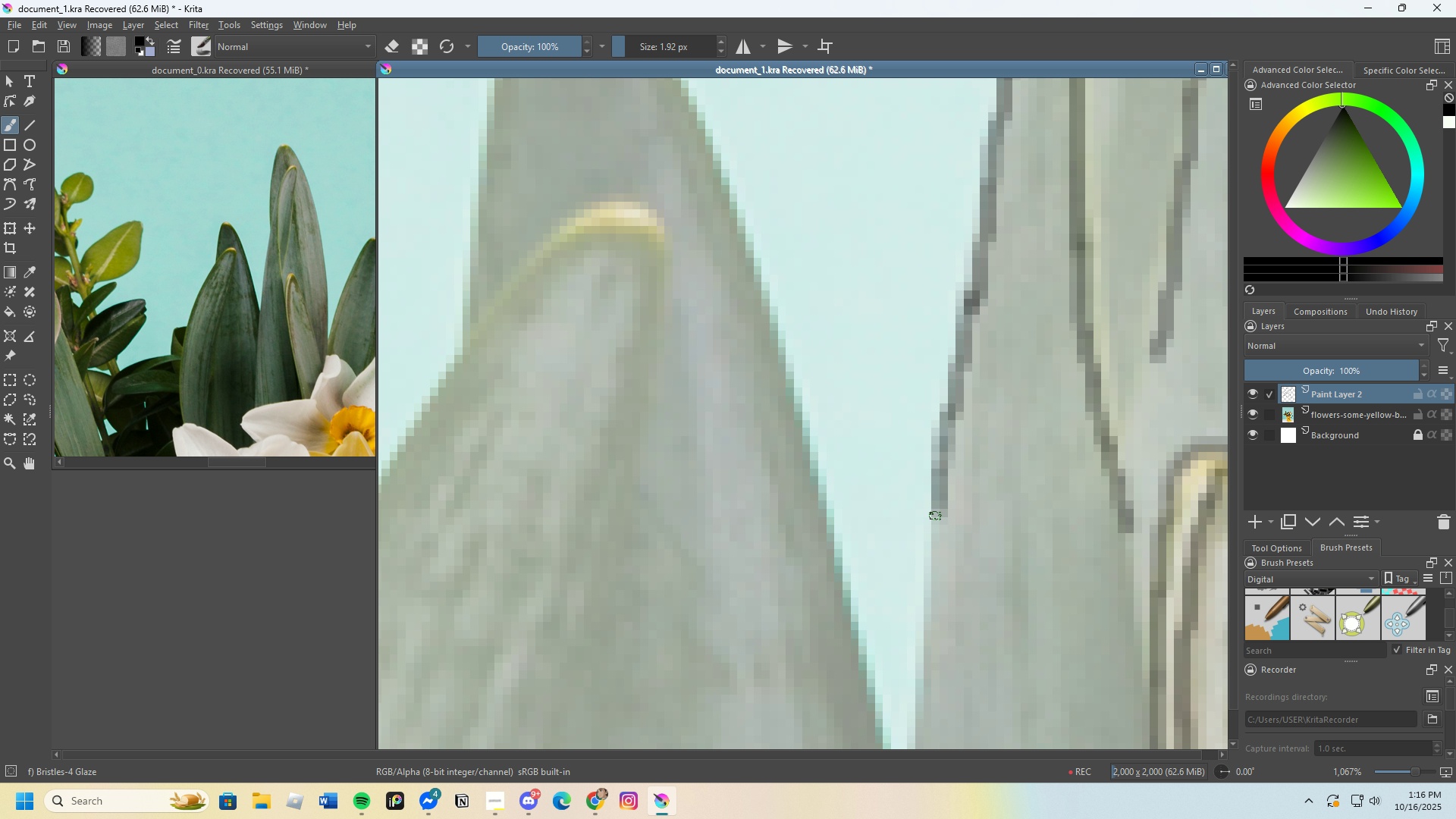 
scroll: coordinate [991, 410], scroll_direction: down, amount: 4.0
 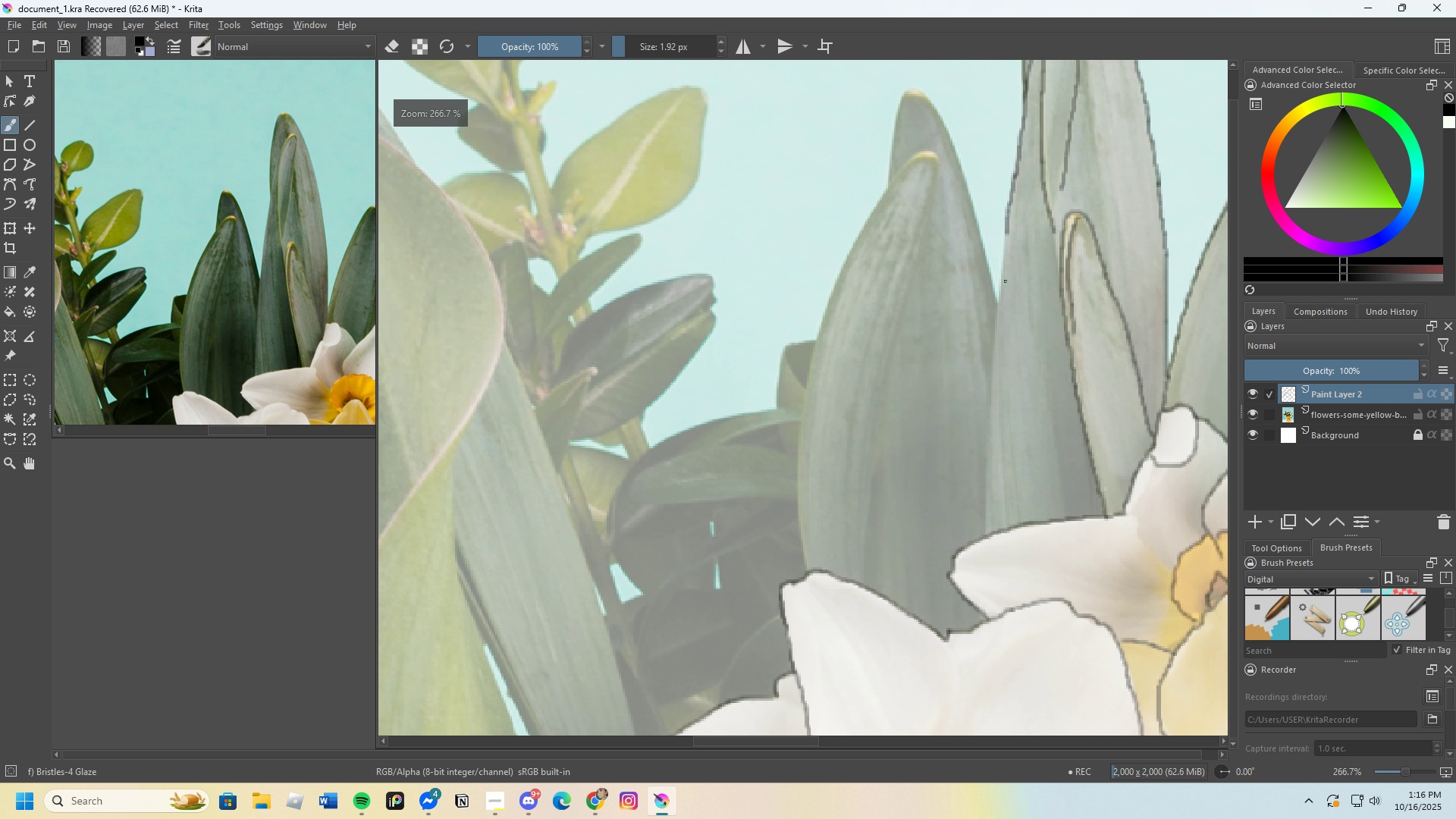 
scroll: coordinate [973, 259], scroll_direction: up, amount: 4.0
 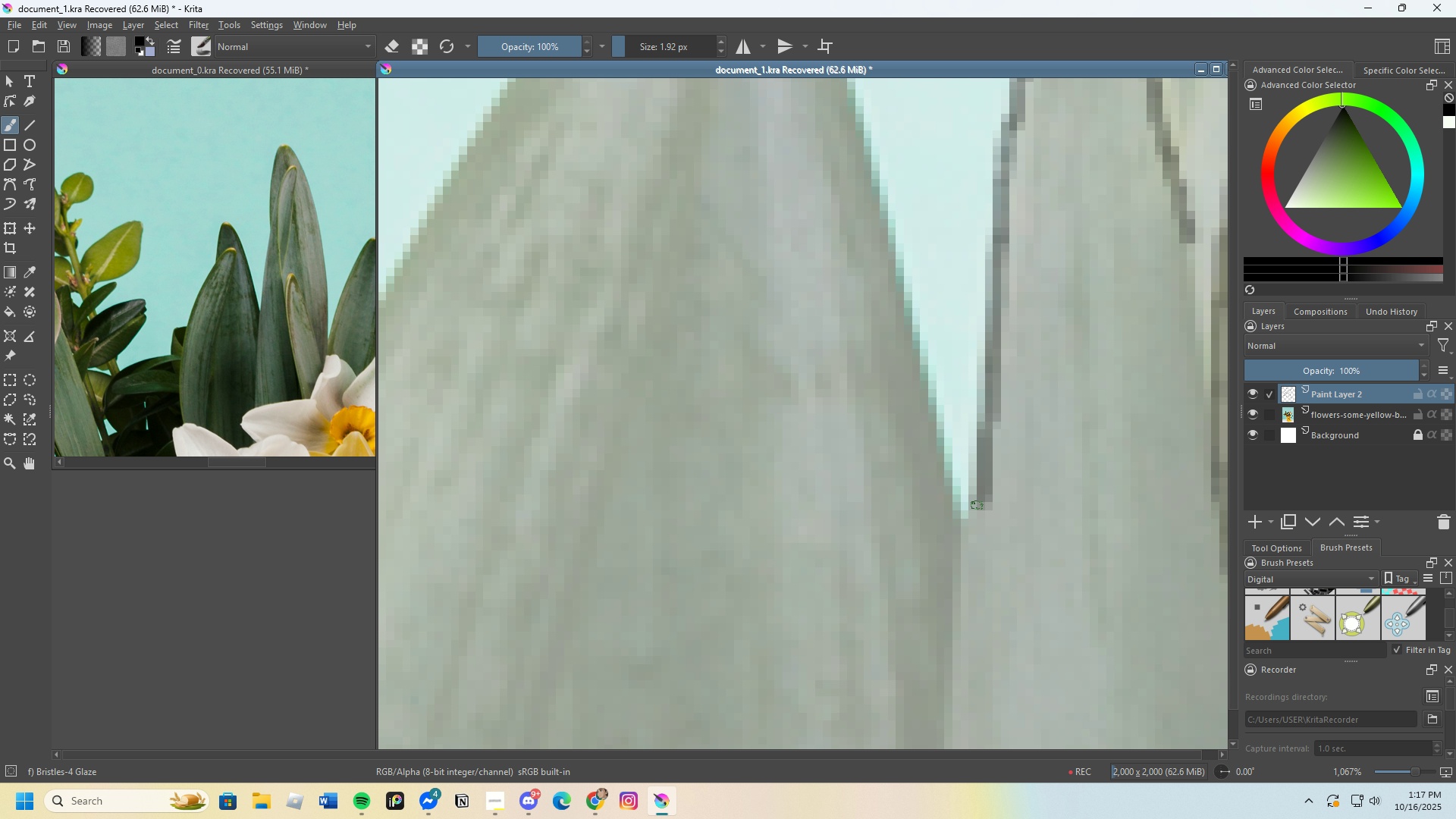 
scroll: coordinate [1011, 275], scroll_direction: down, amount: 2.0
 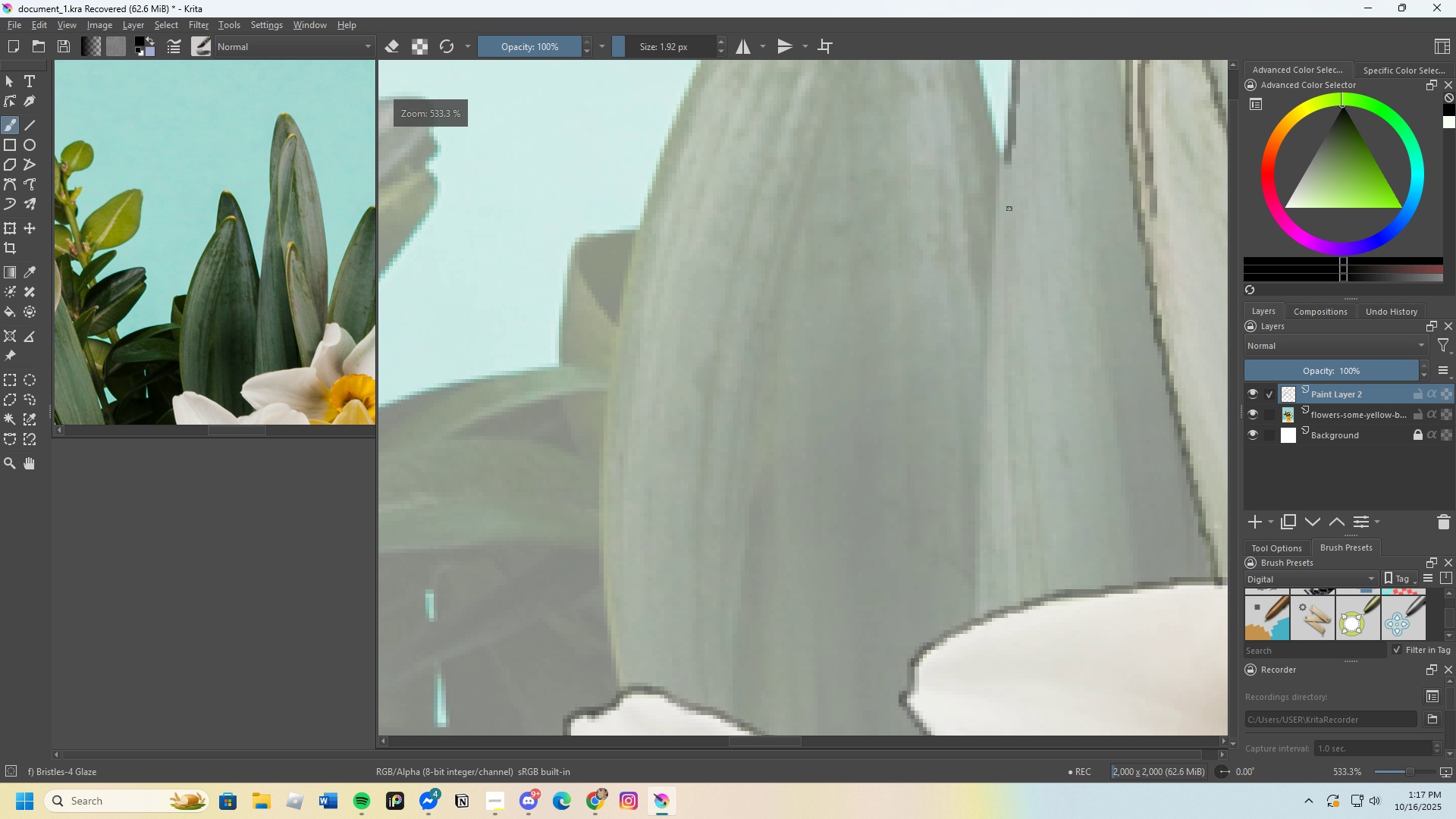 
scroll: coordinate [1011, 197], scroll_direction: up, amount: 1.0
 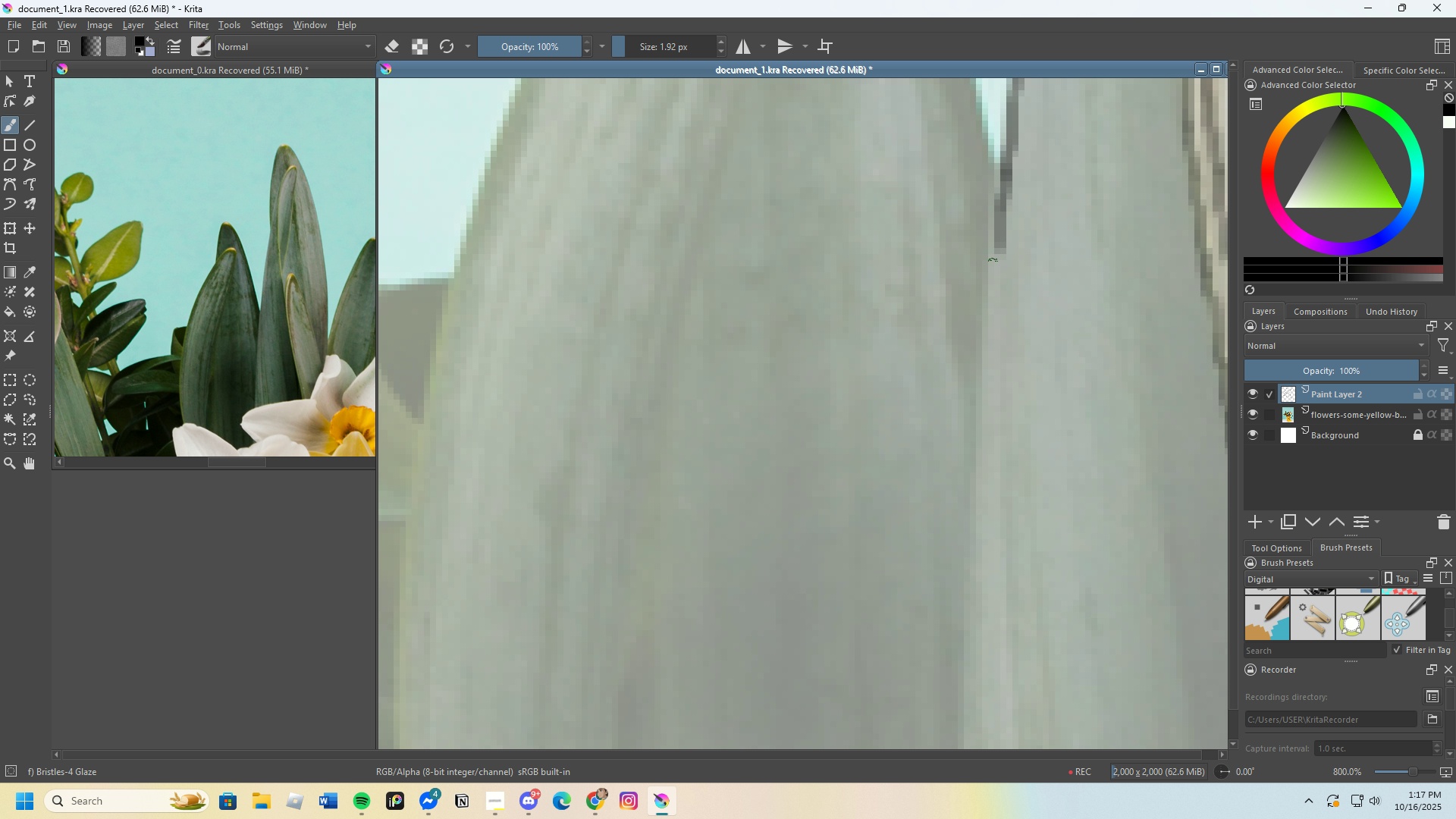 
key(Control+Z)
 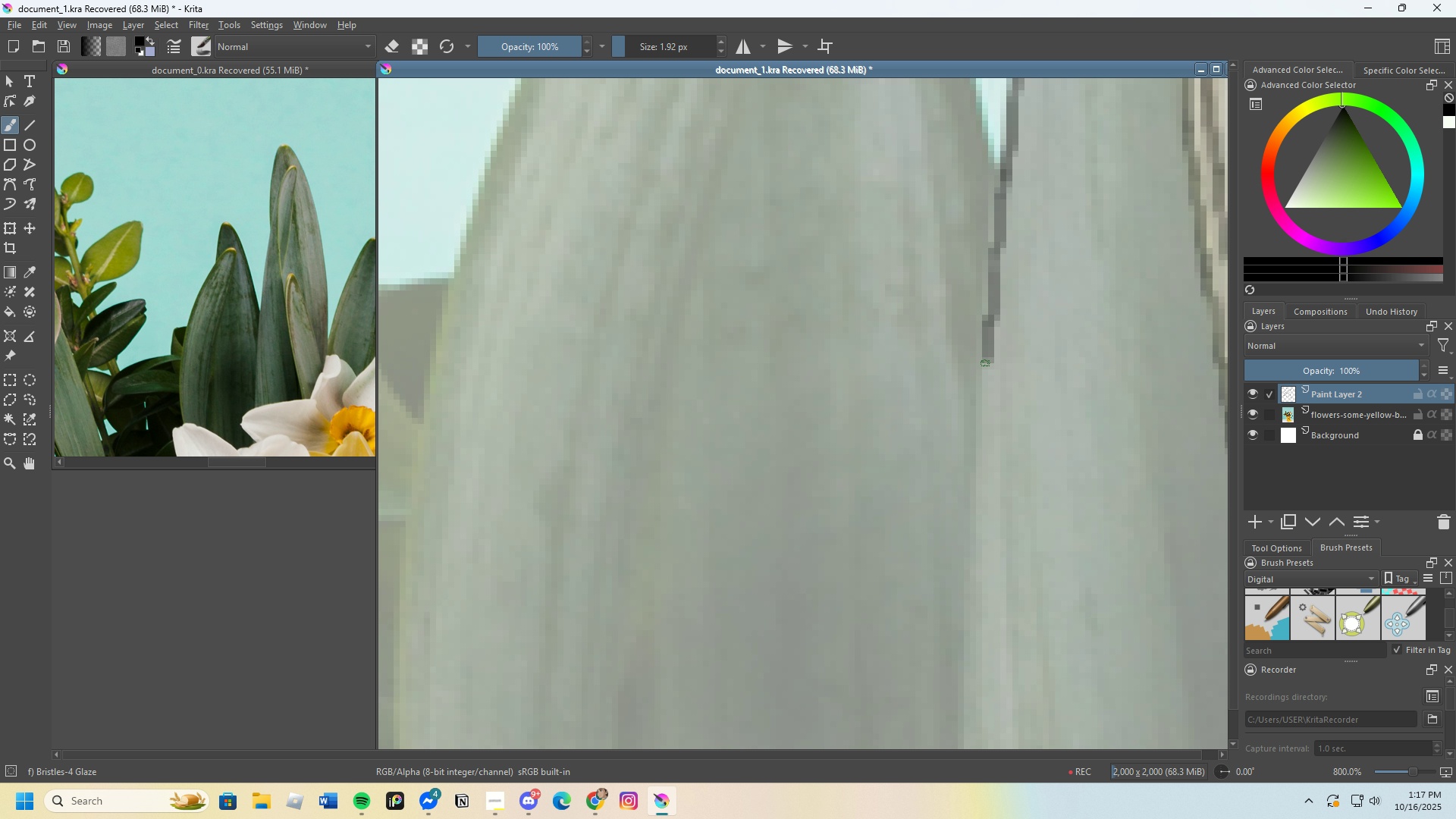 
scroll: coordinate [1009, 391], scroll_direction: down, amount: 1.0
 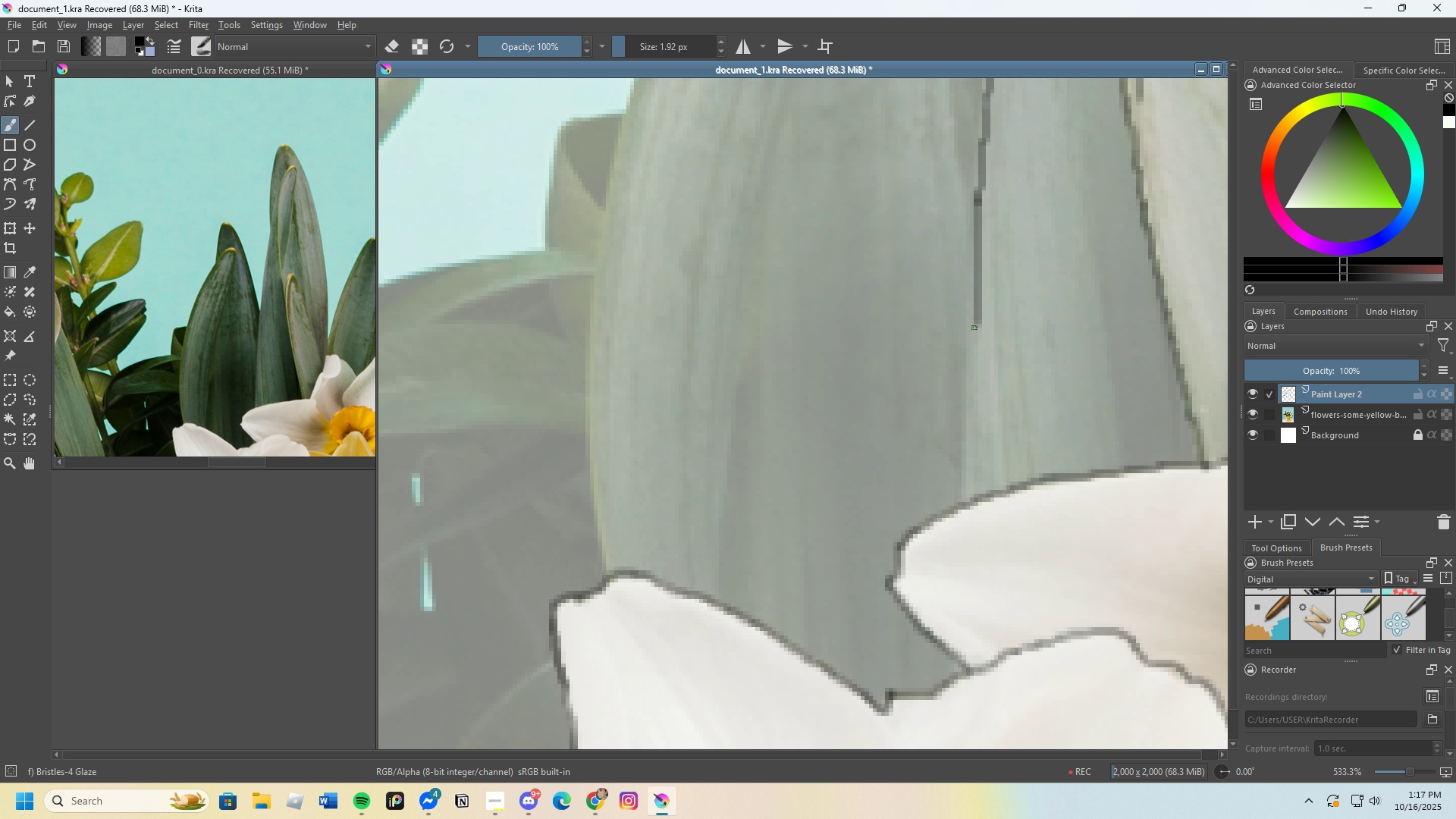 
key(Control+Z)
 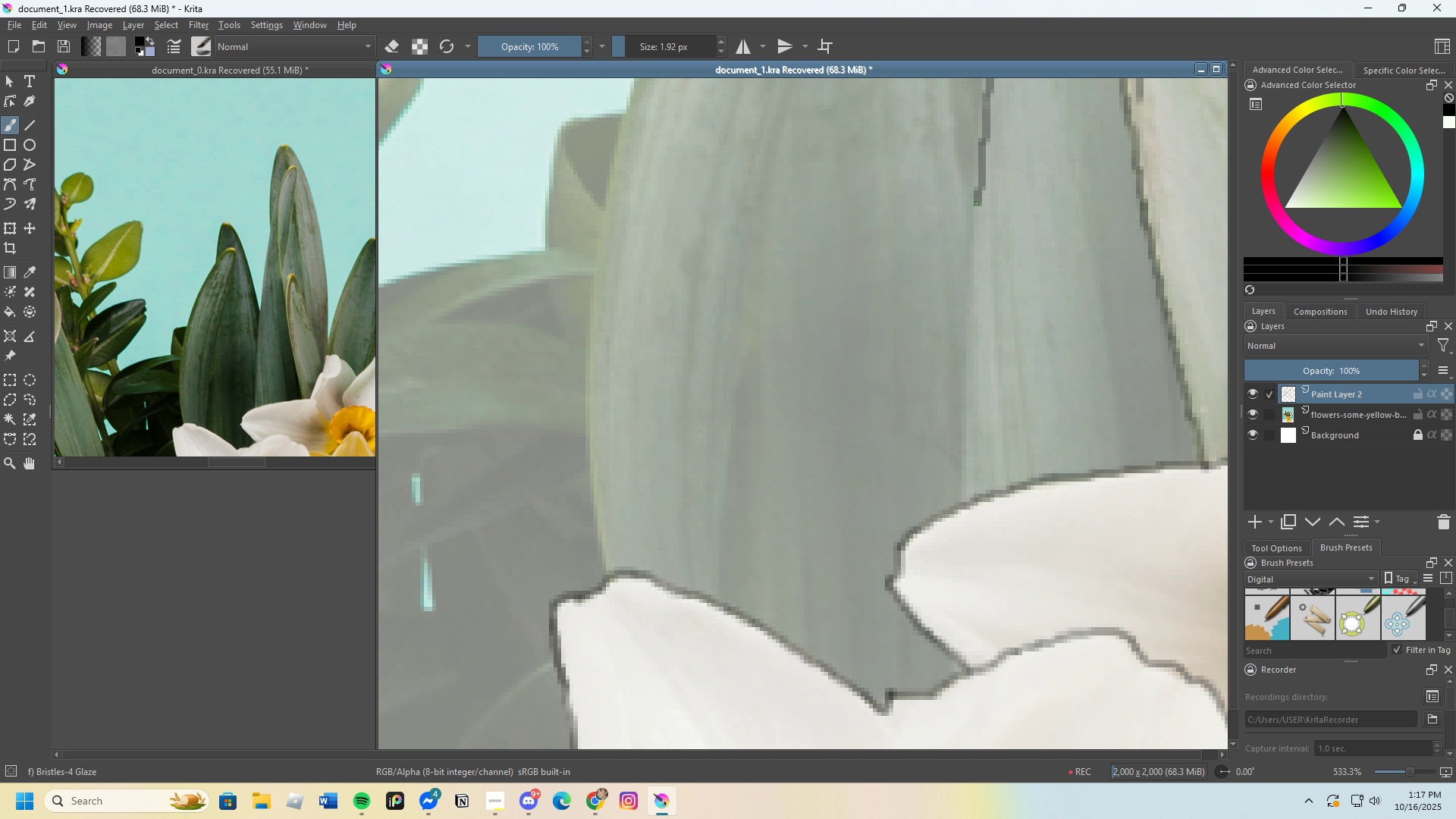 
scroll: coordinate [972, 209], scroll_direction: up, amount: 1.0
 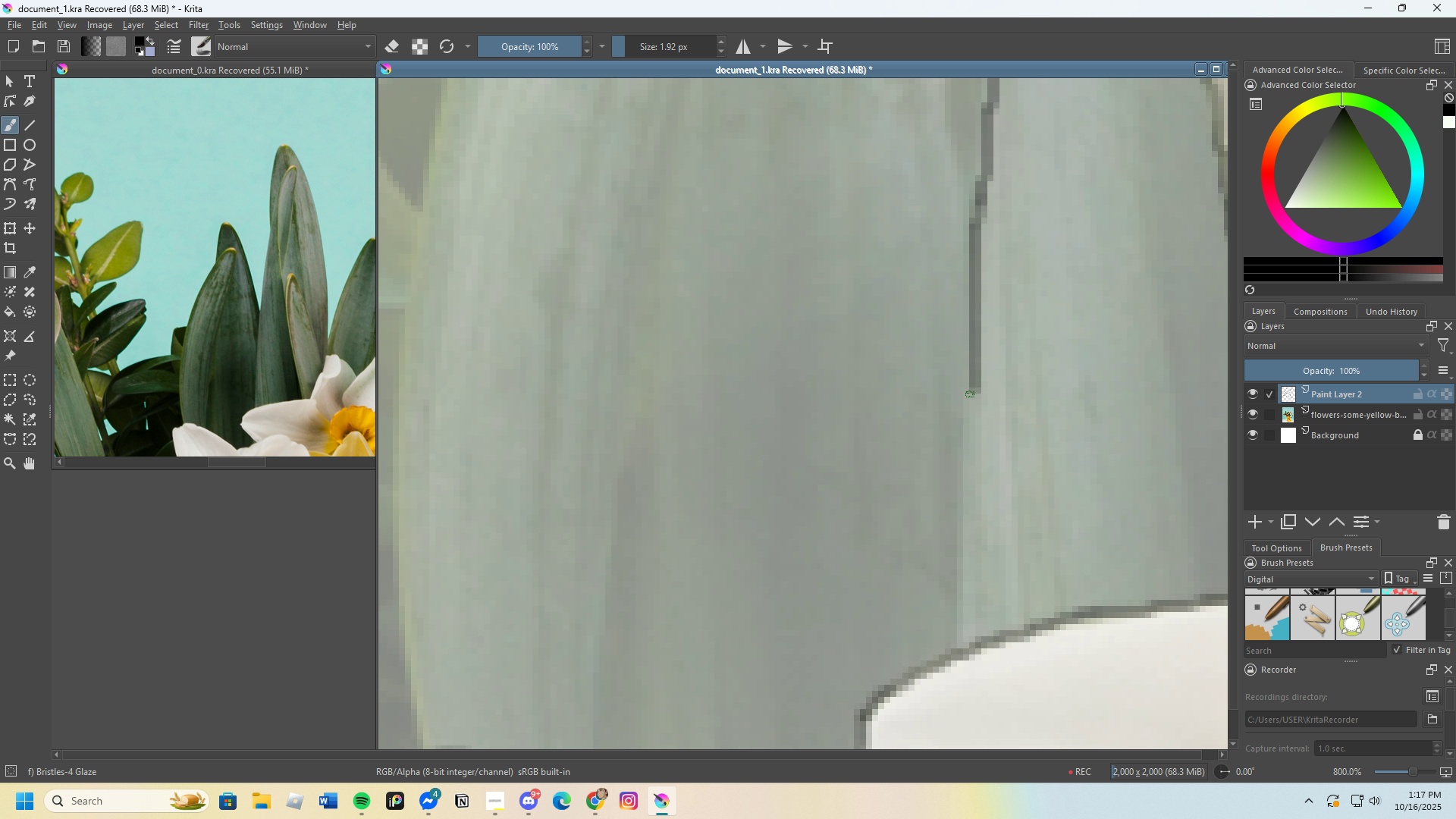 
scroll: coordinate [987, 426], scroll_direction: down, amount: 5.0
 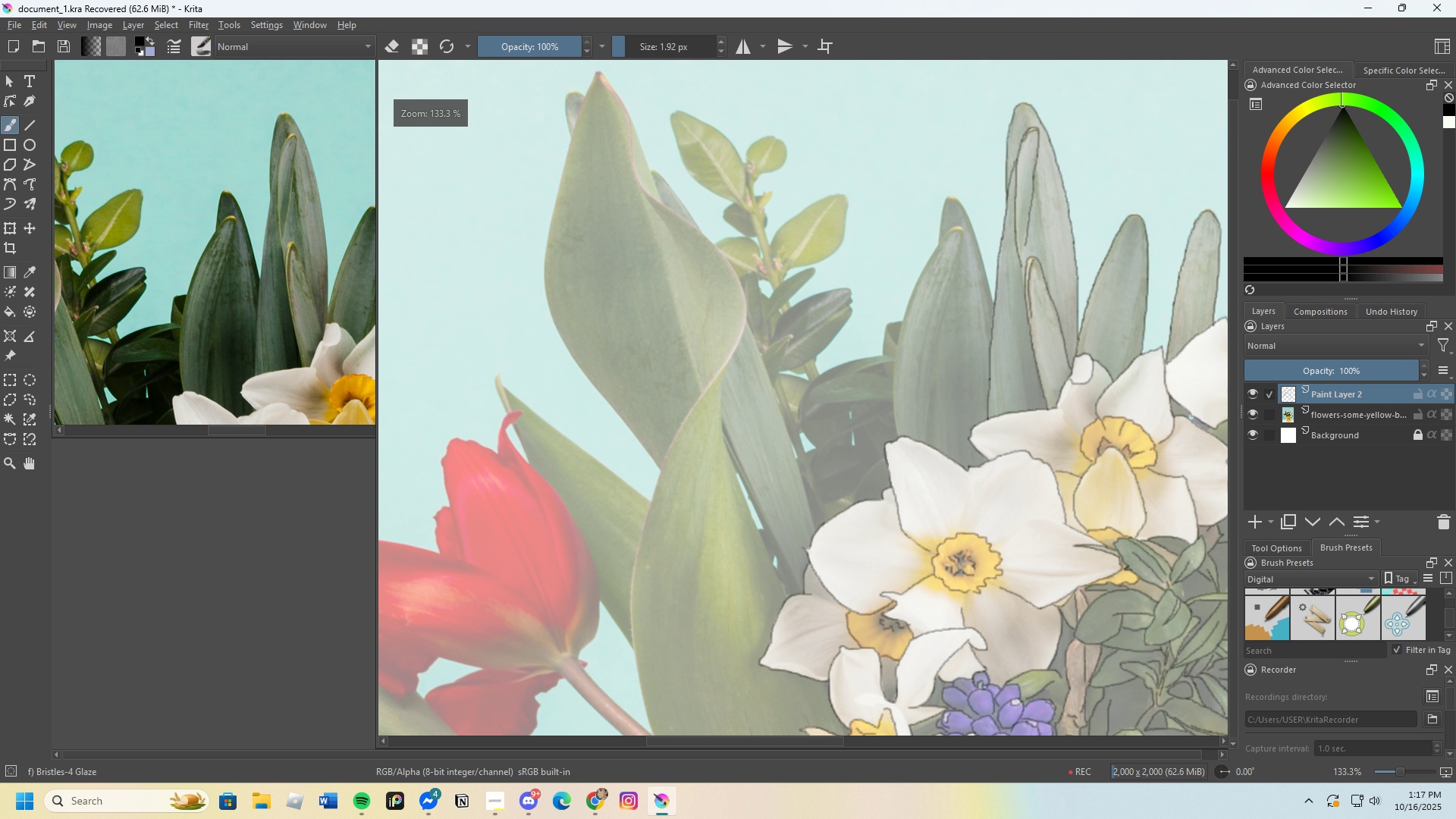 
scroll: coordinate [1116, 262], scroll_direction: up, amount: 3.0
 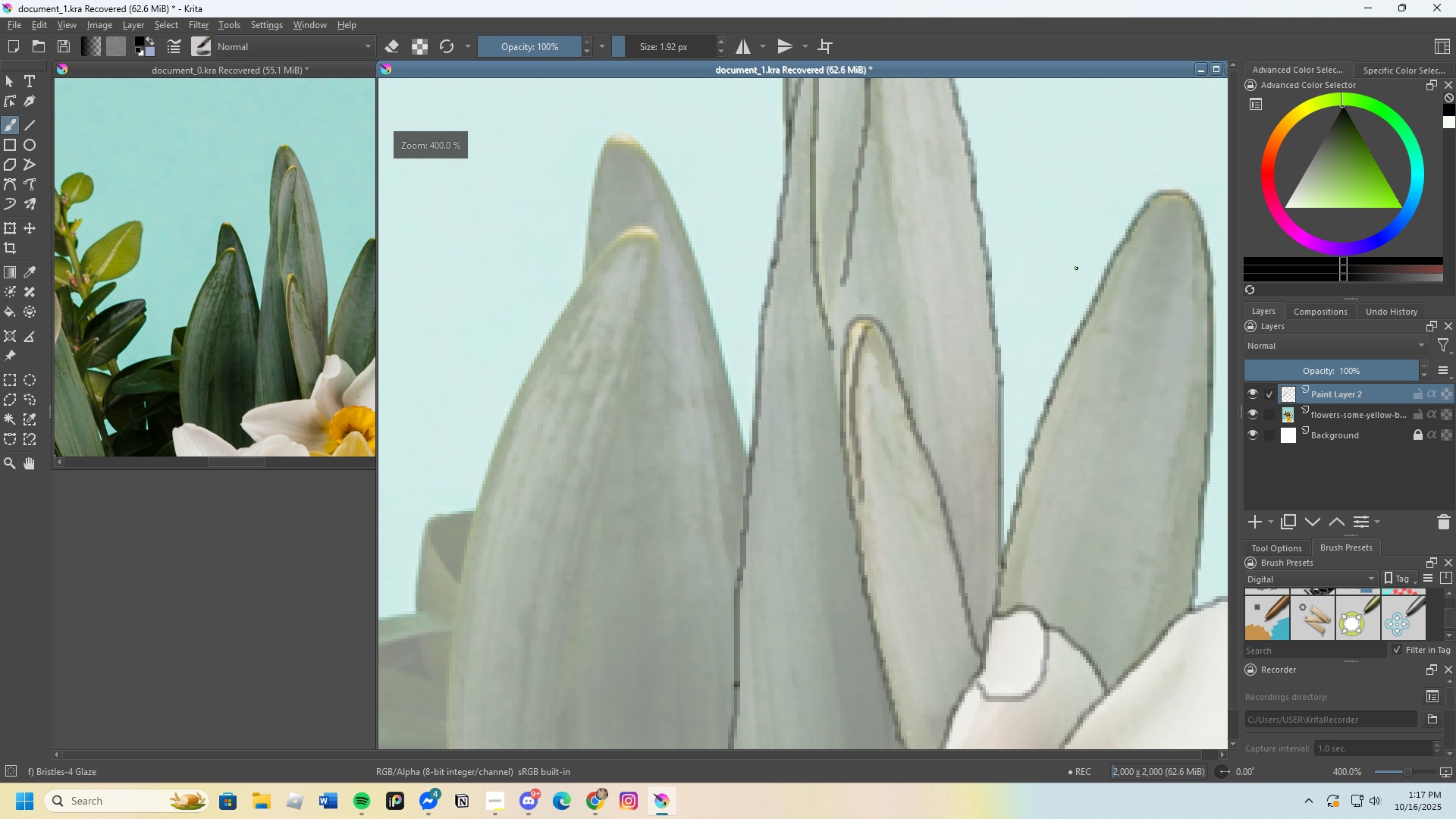 
scroll: coordinate [1035, 236], scroll_direction: down, amount: 1.0
 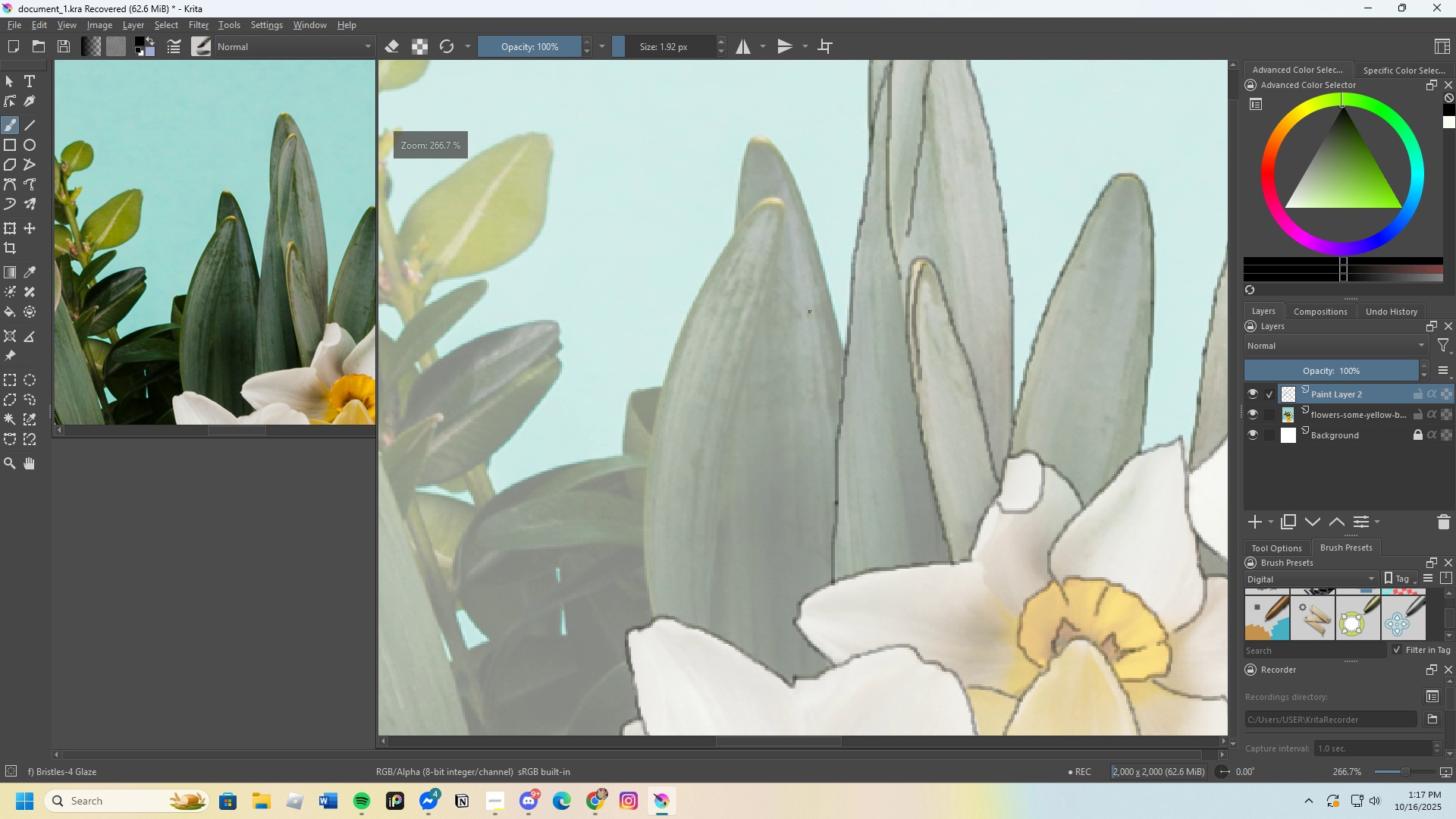 
scroll: coordinate [819, 257], scroll_direction: up, amount: 3.0
 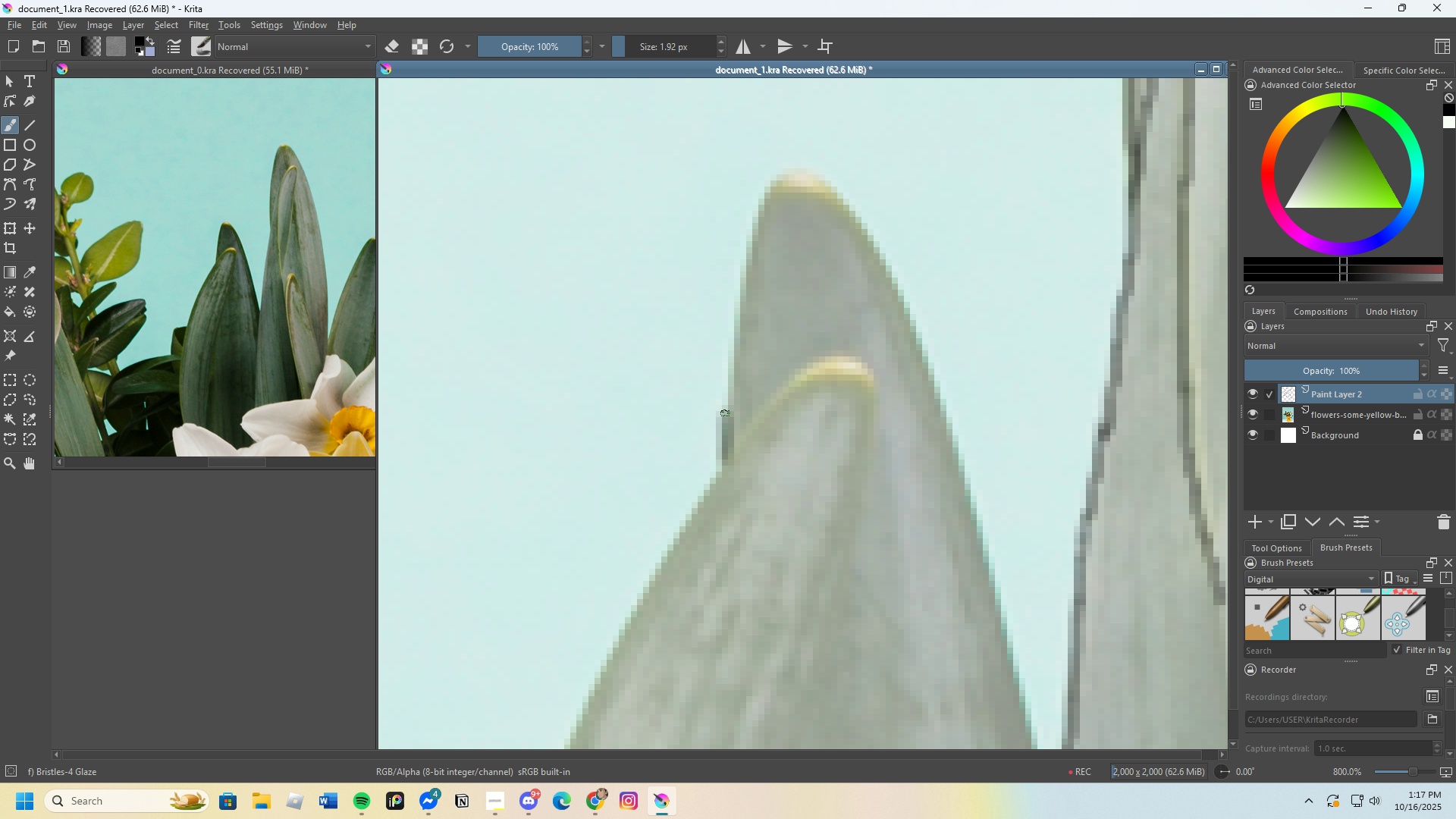 
key(Control+Z)
 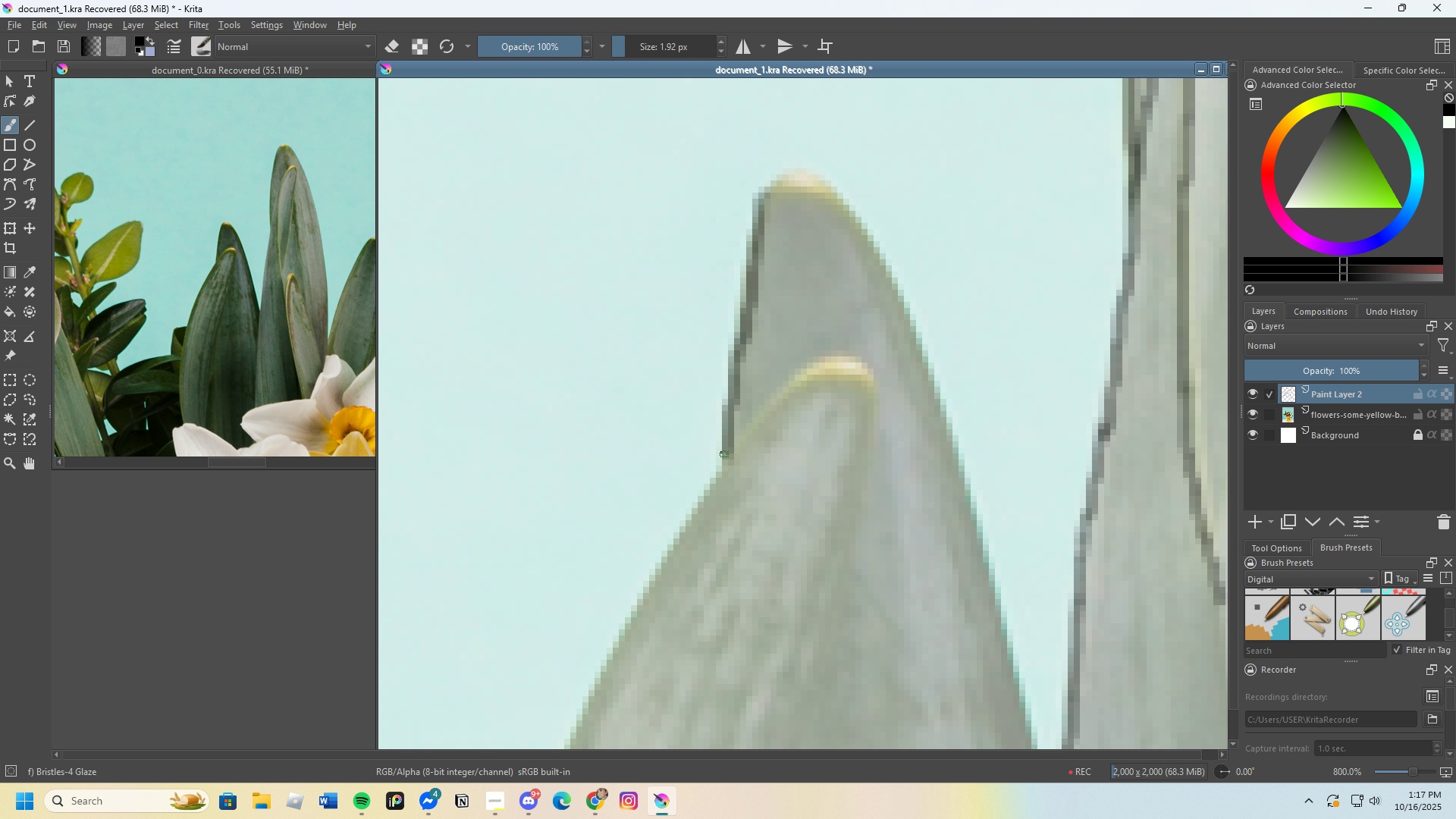 
scroll: coordinate [773, 233], scroll_direction: up, amount: 1.0
 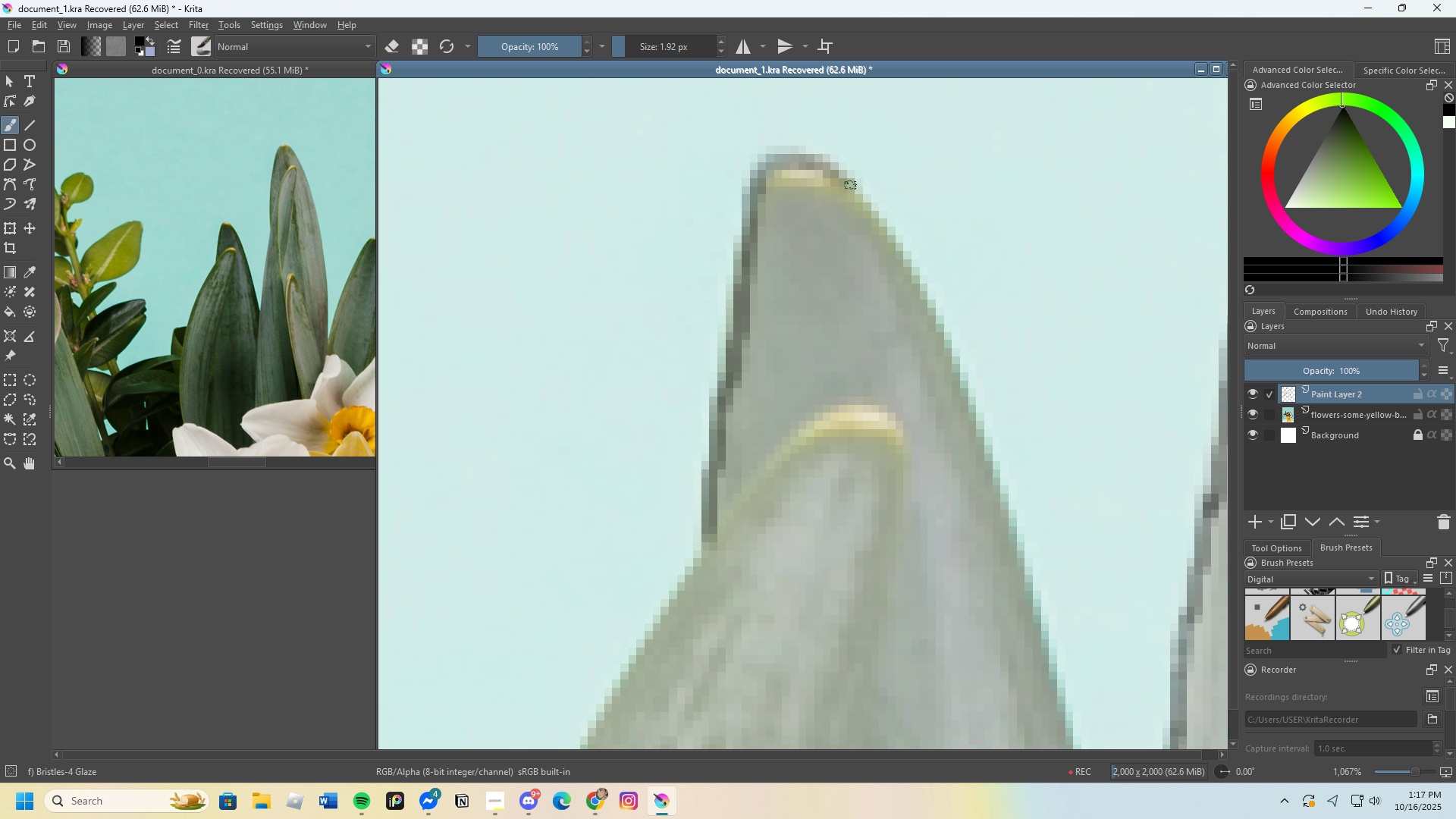 
scroll: coordinate [793, 189], scroll_direction: none, amount: 0.0
 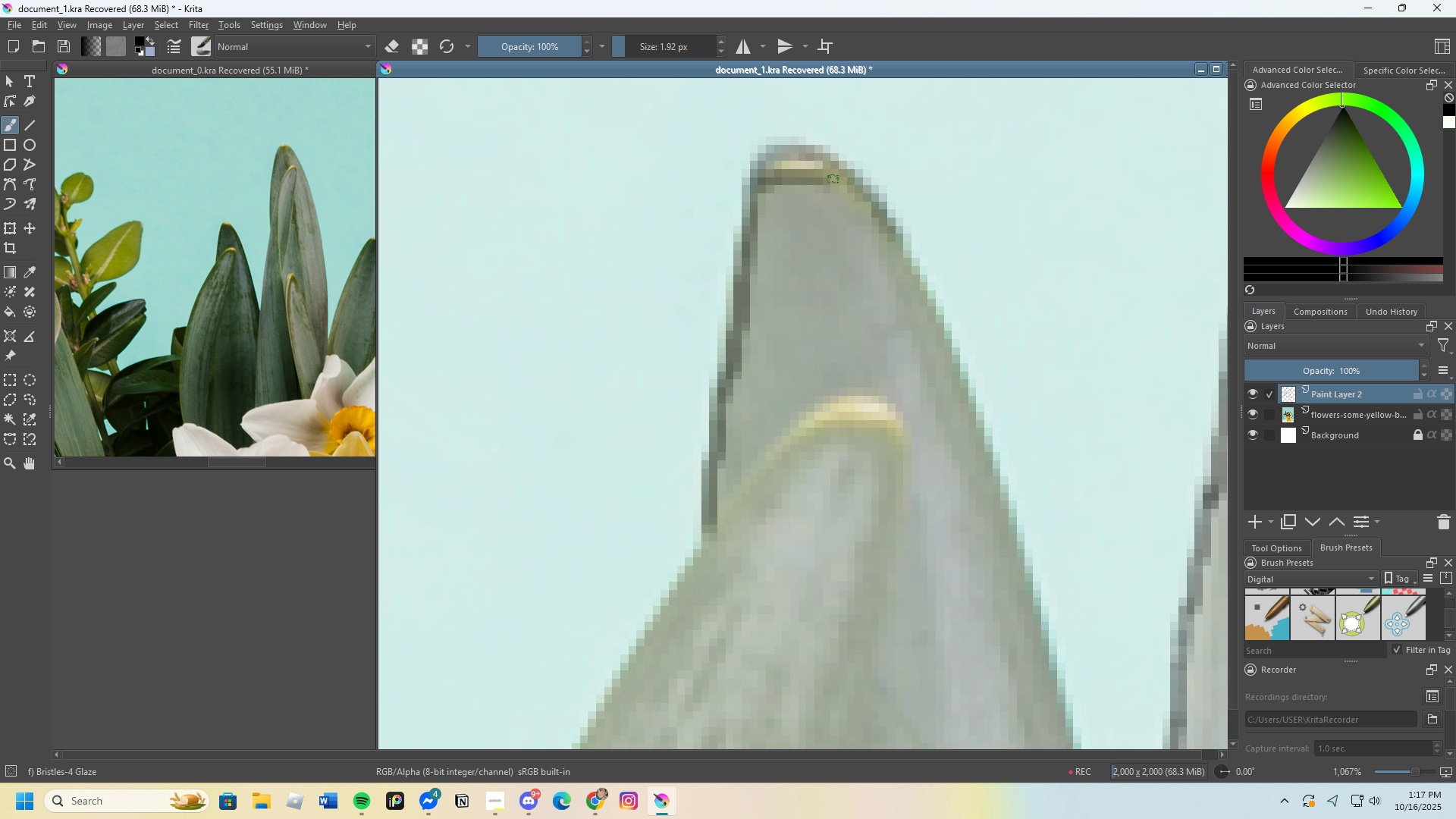 
scroll: coordinate [740, 153], scroll_direction: down, amount: 3.0
 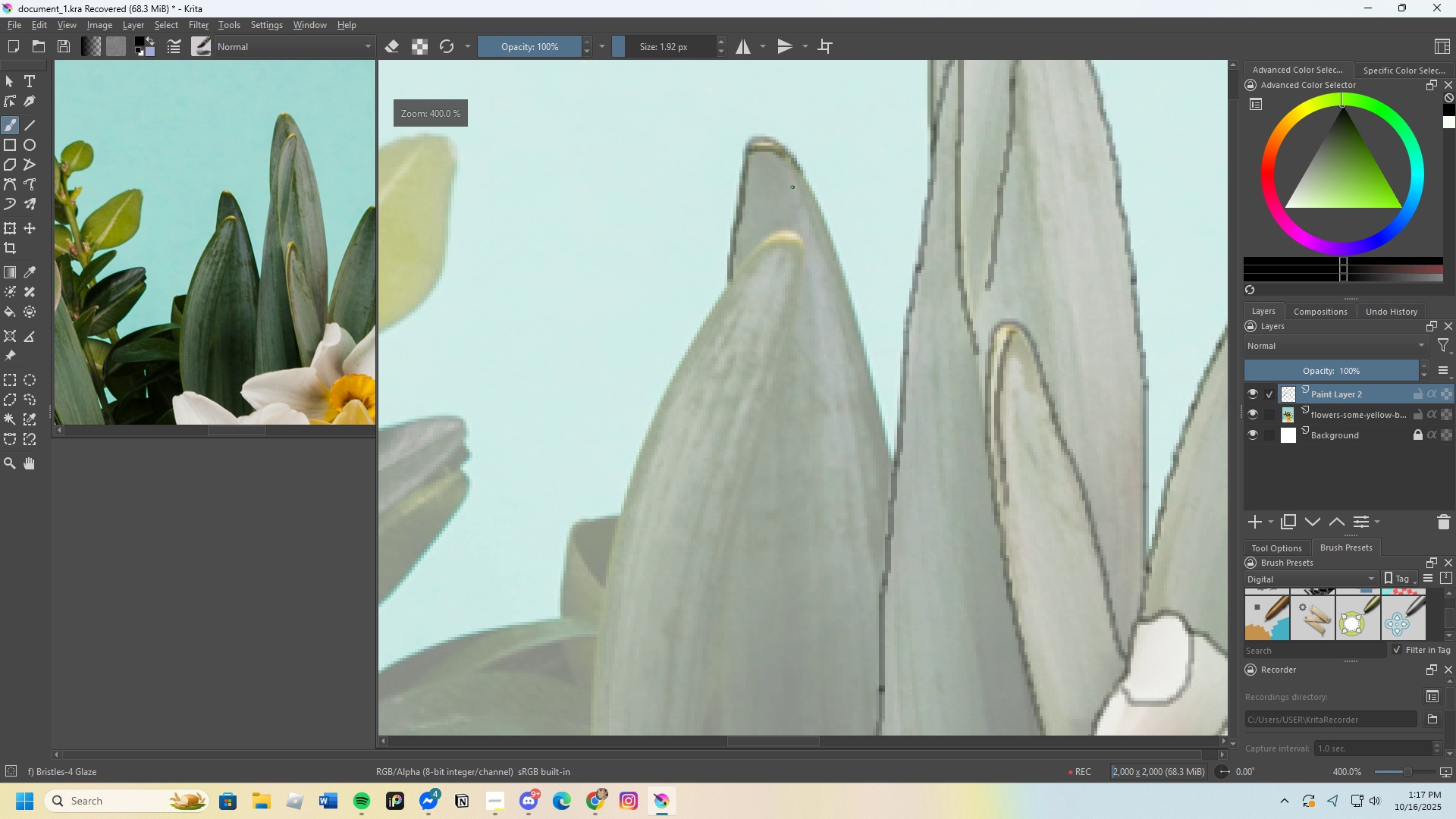 
scroll: coordinate [806, 194], scroll_direction: up, amount: 2.0
 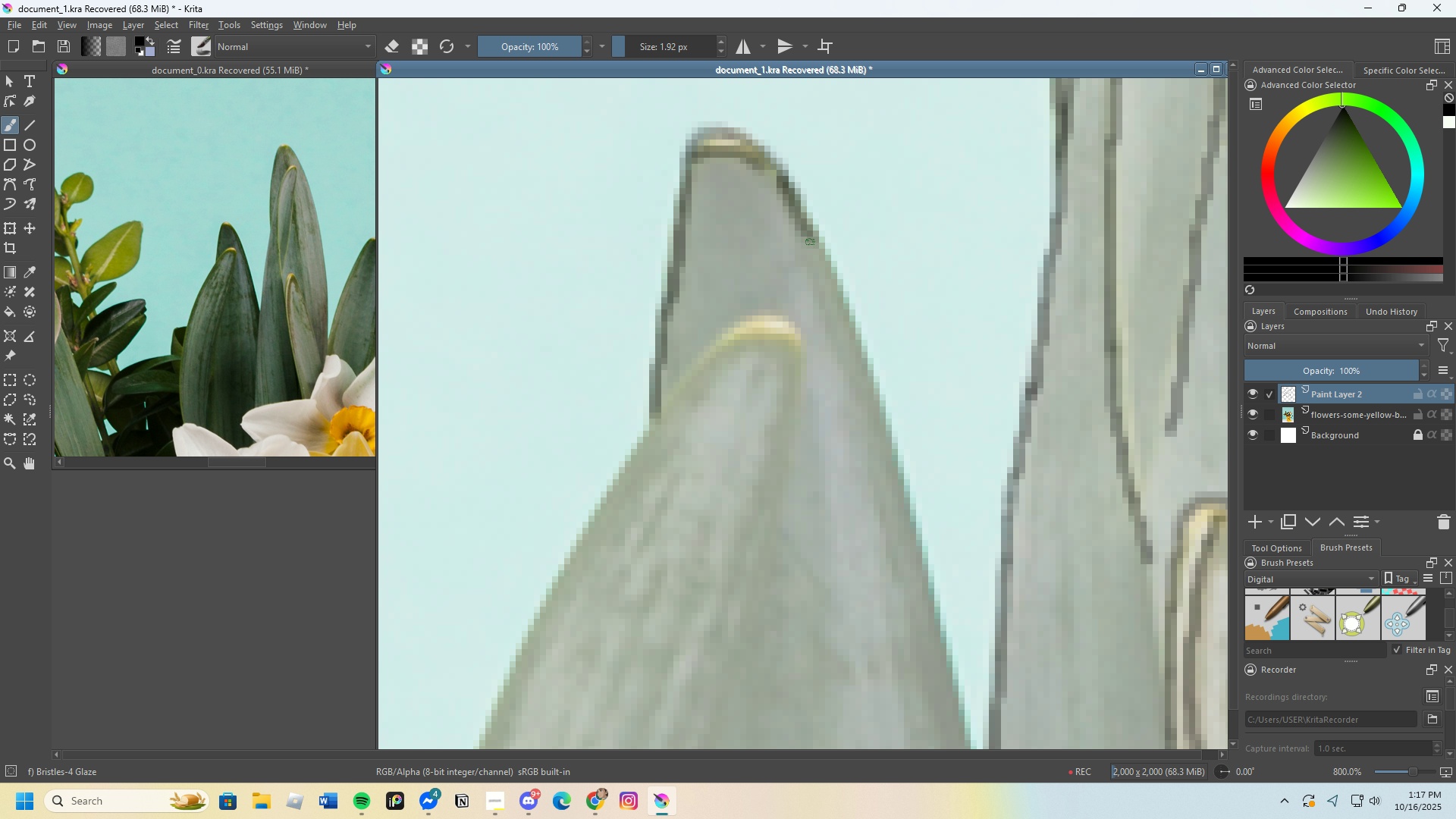 
key(Control+Z)
 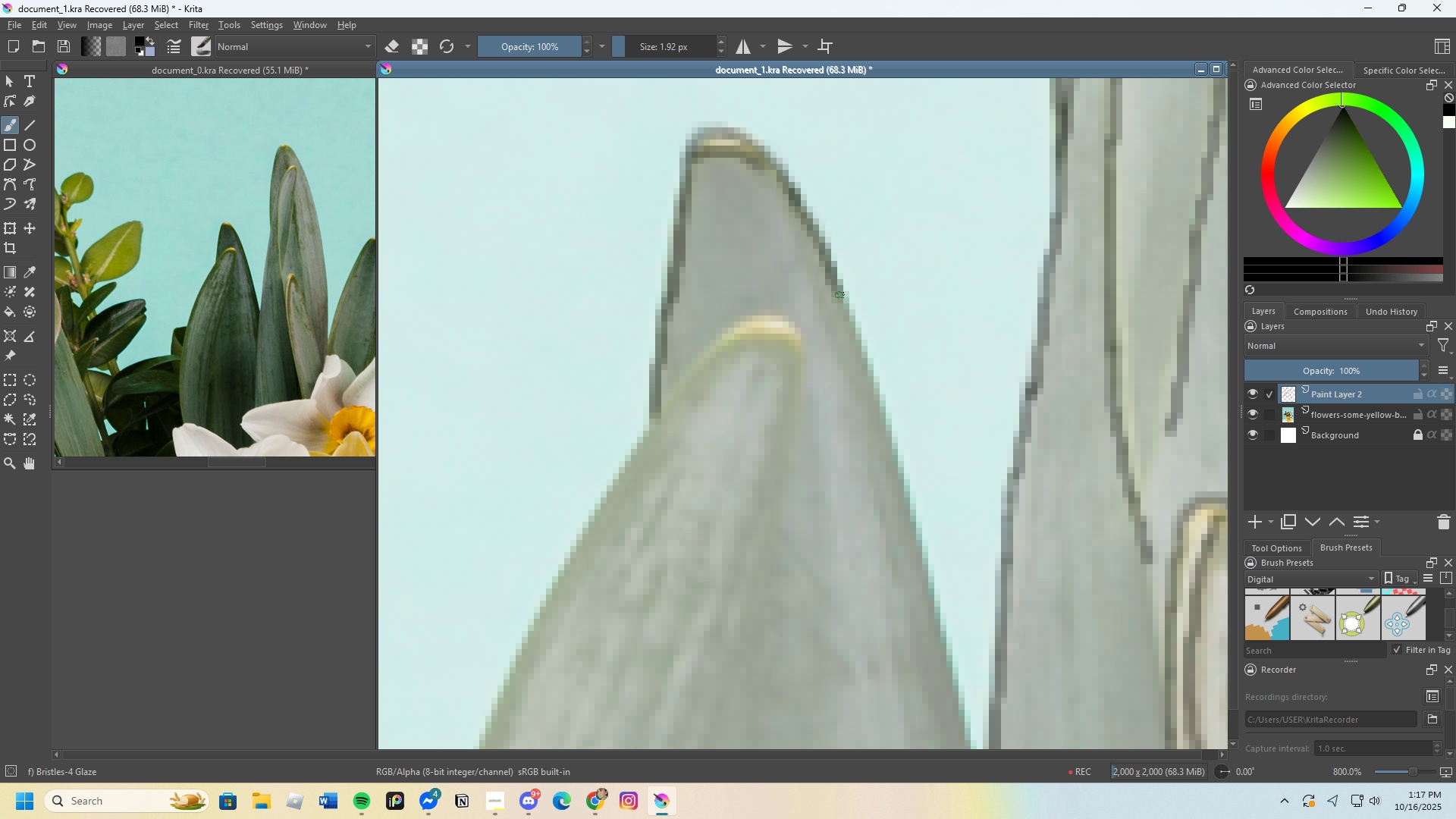 
scroll: coordinate [799, 256], scroll_direction: down, amount: 3.0
 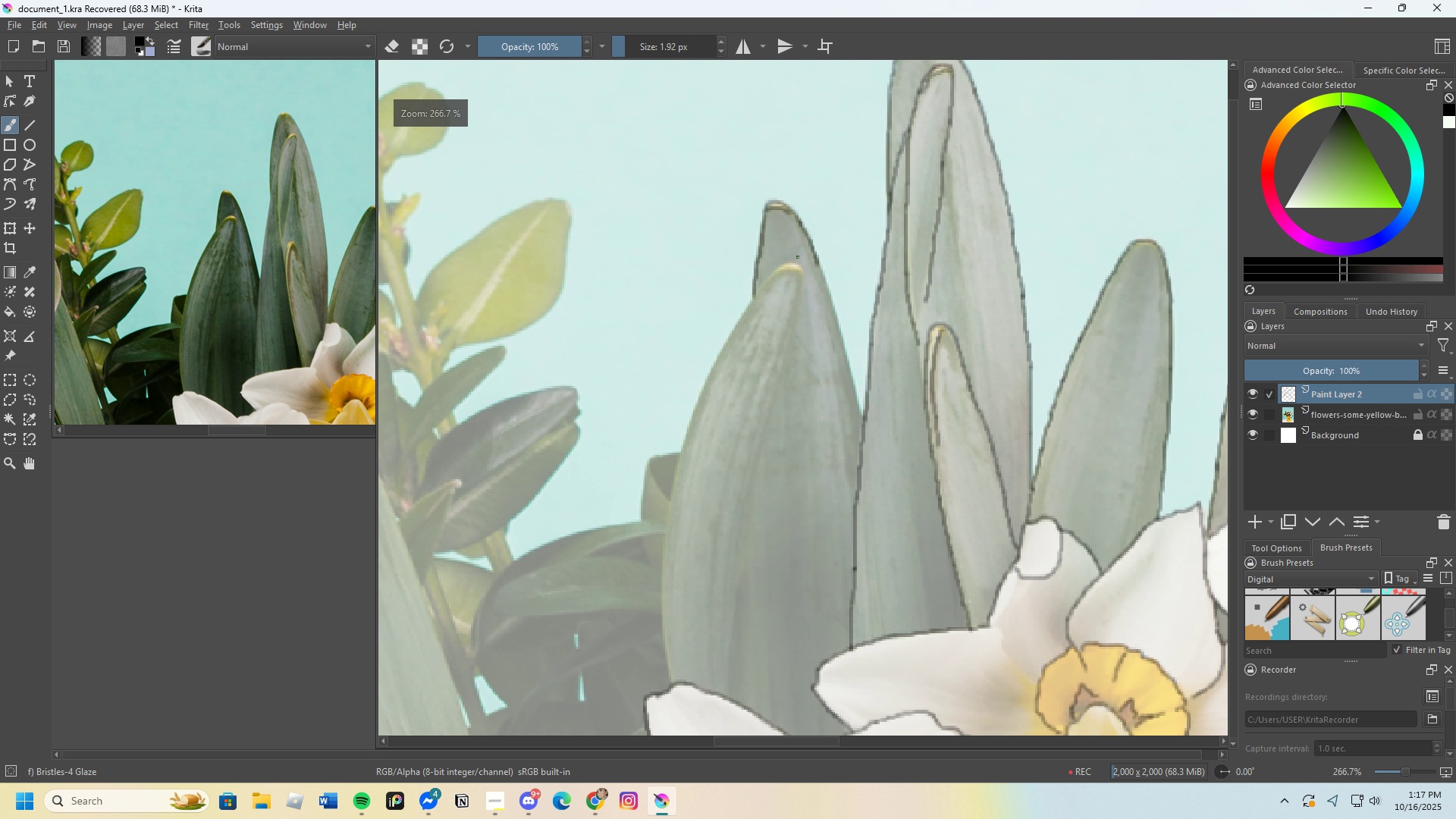 
scroll: coordinate [823, 418], scroll_direction: up, amount: 3.0
 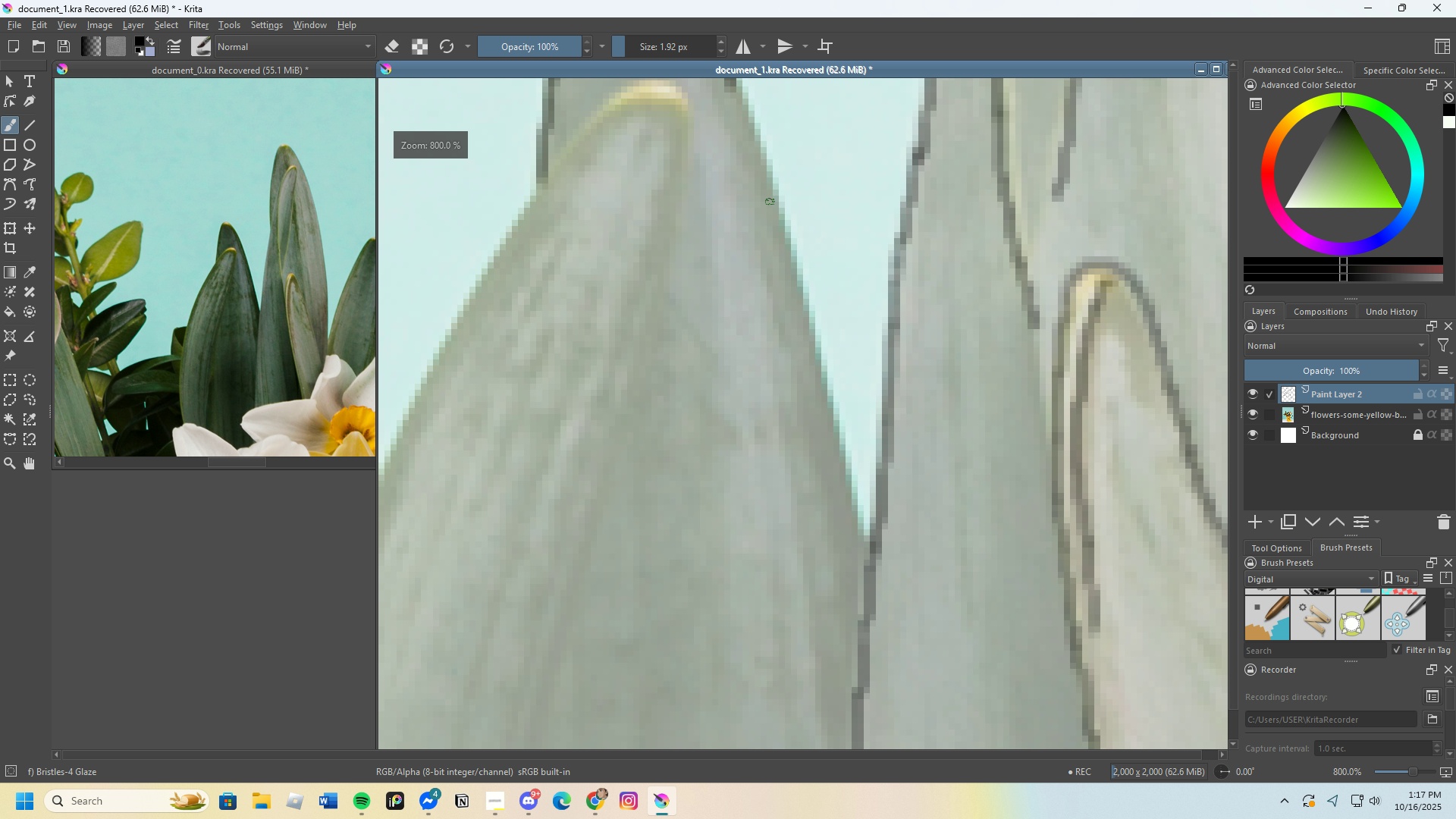 
scroll: coordinate [877, 419], scroll_direction: none, amount: 0.0
 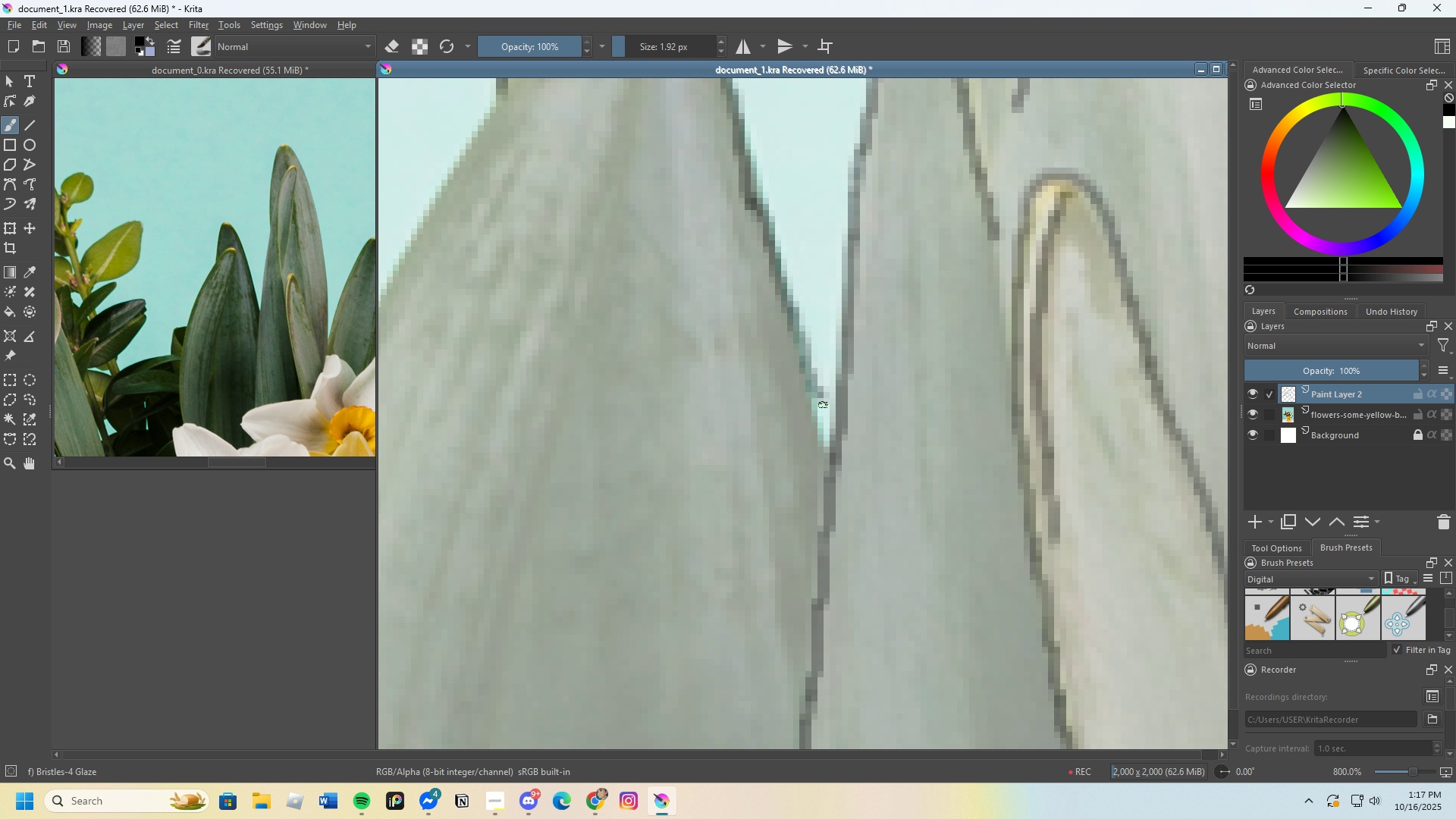 
scroll: coordinate [830, 397], scroll_direction: down, amount: 1.0
 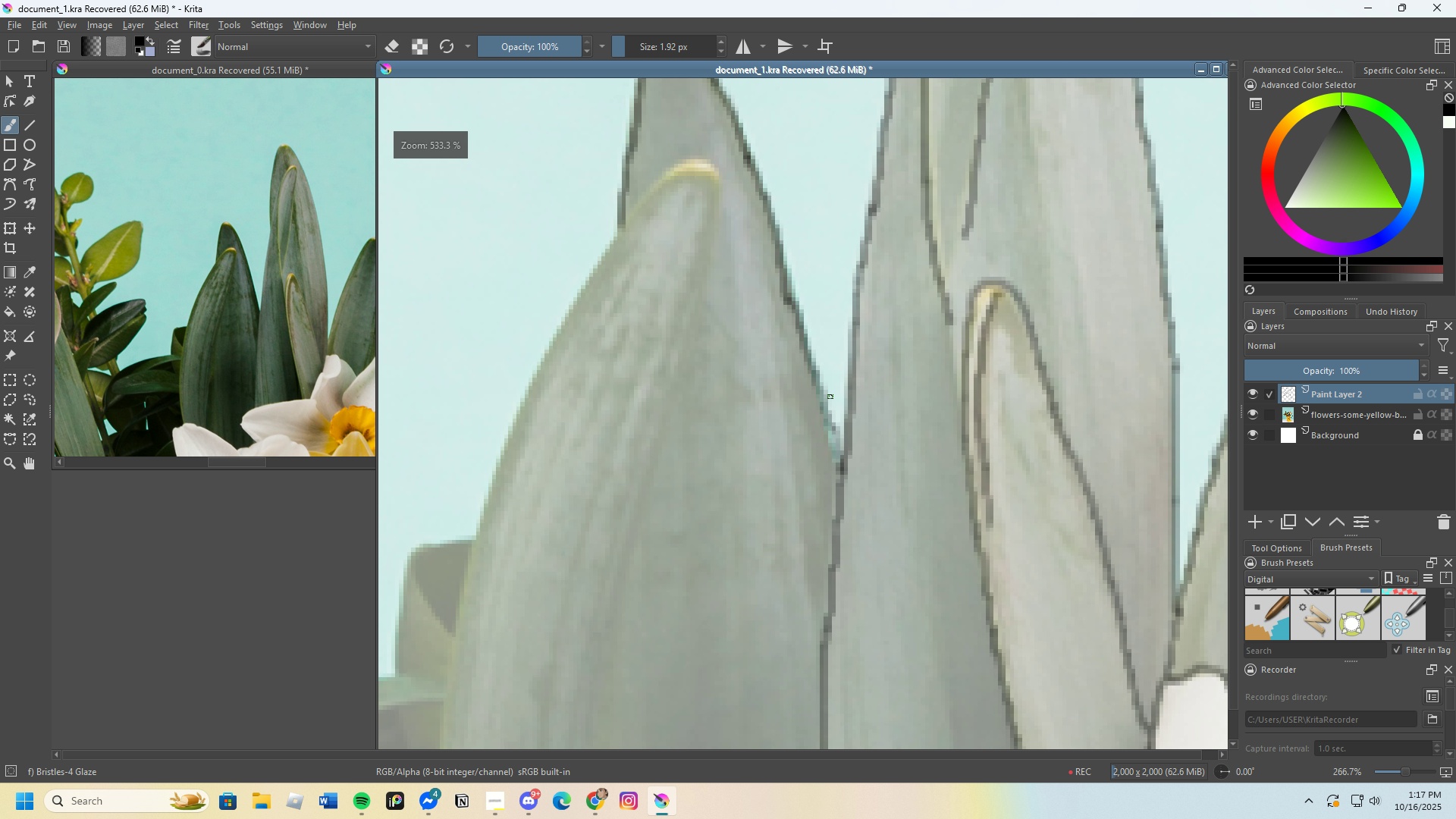 
key(Control+Z)
 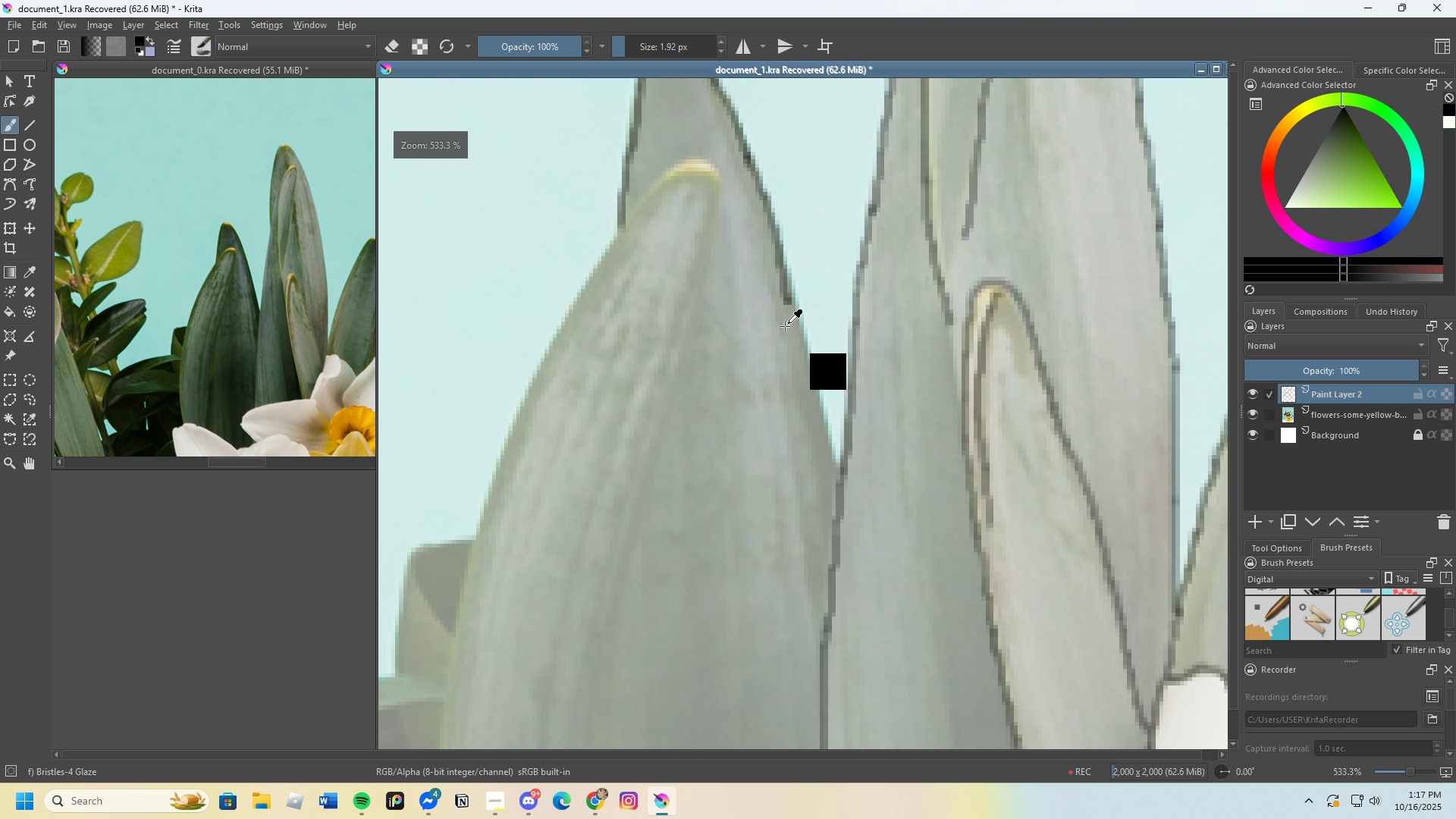 
key(Control+Z)
 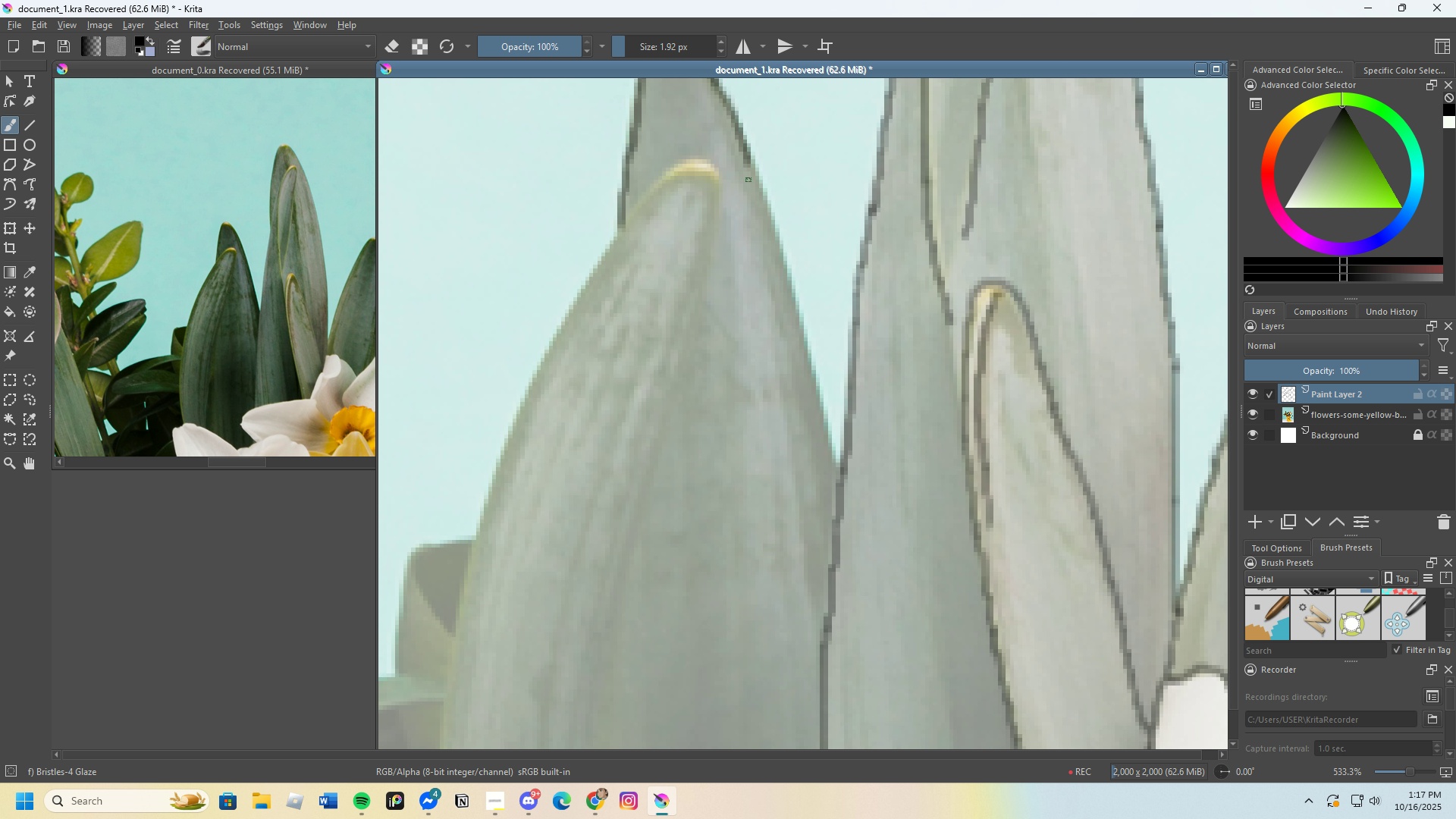 
scroll: coordinate [750, 174], scroll_direction: up, amount: 1.0
 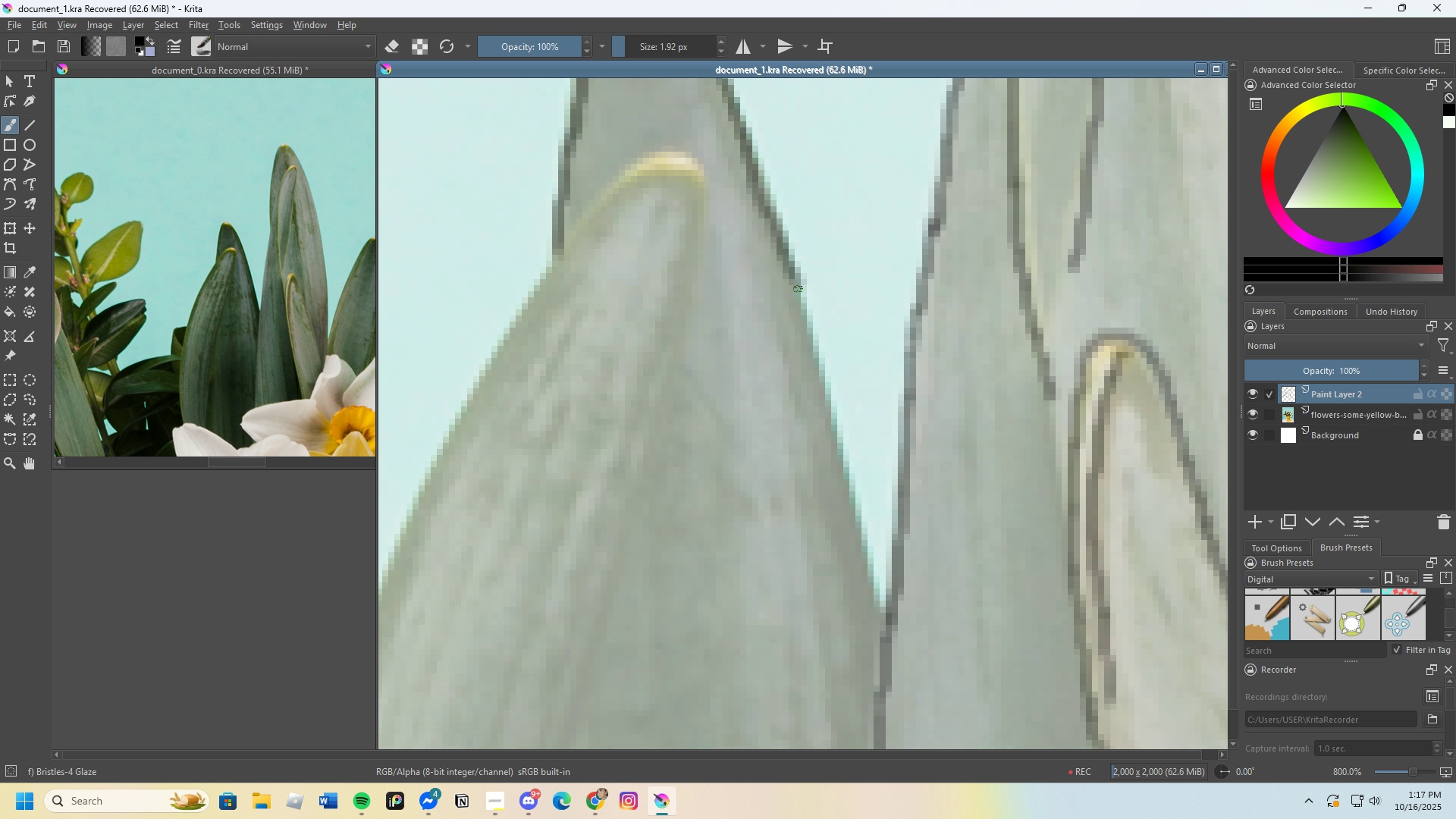 
key(Control+Z)
 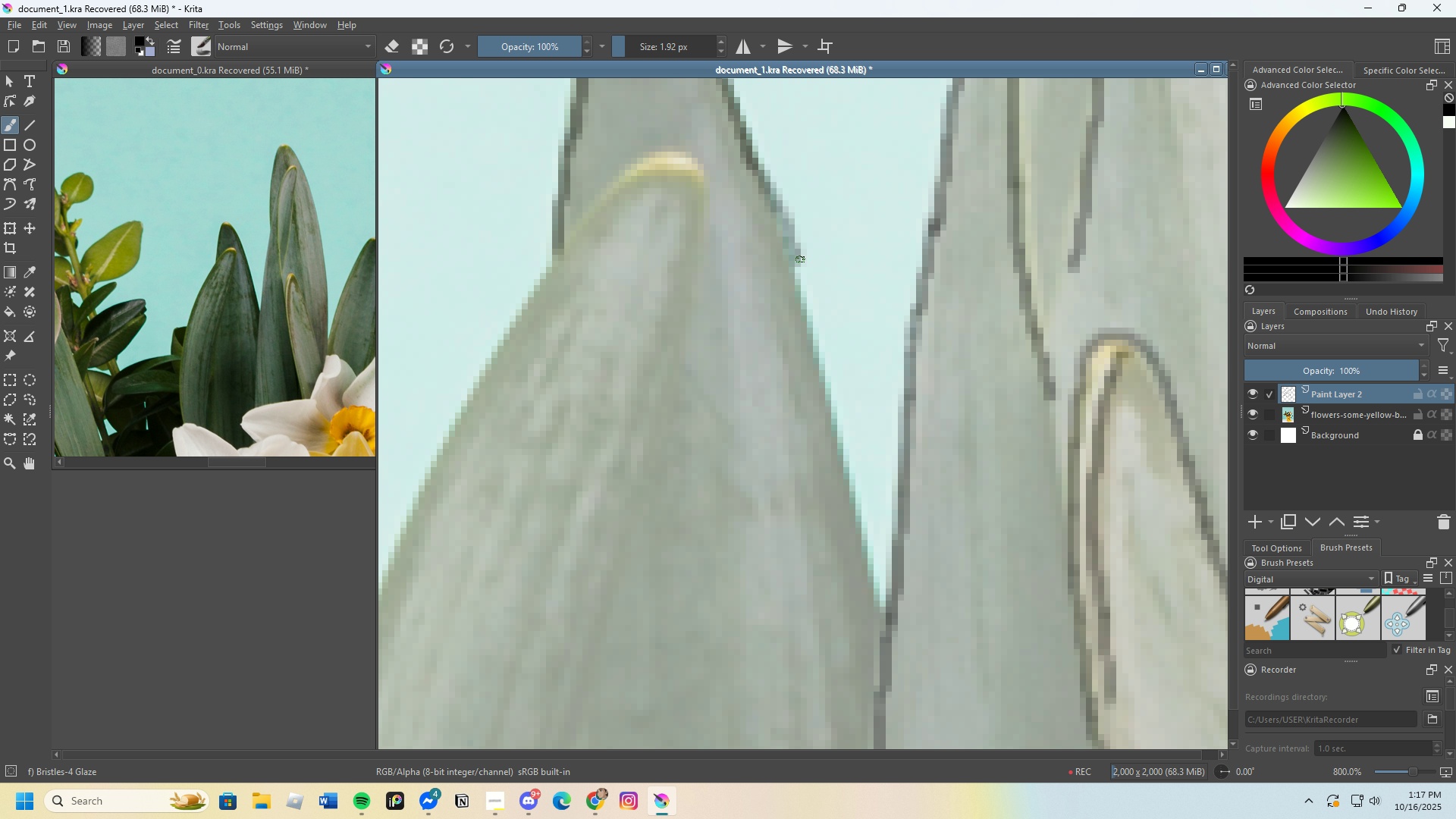 
key(Control+Z)
 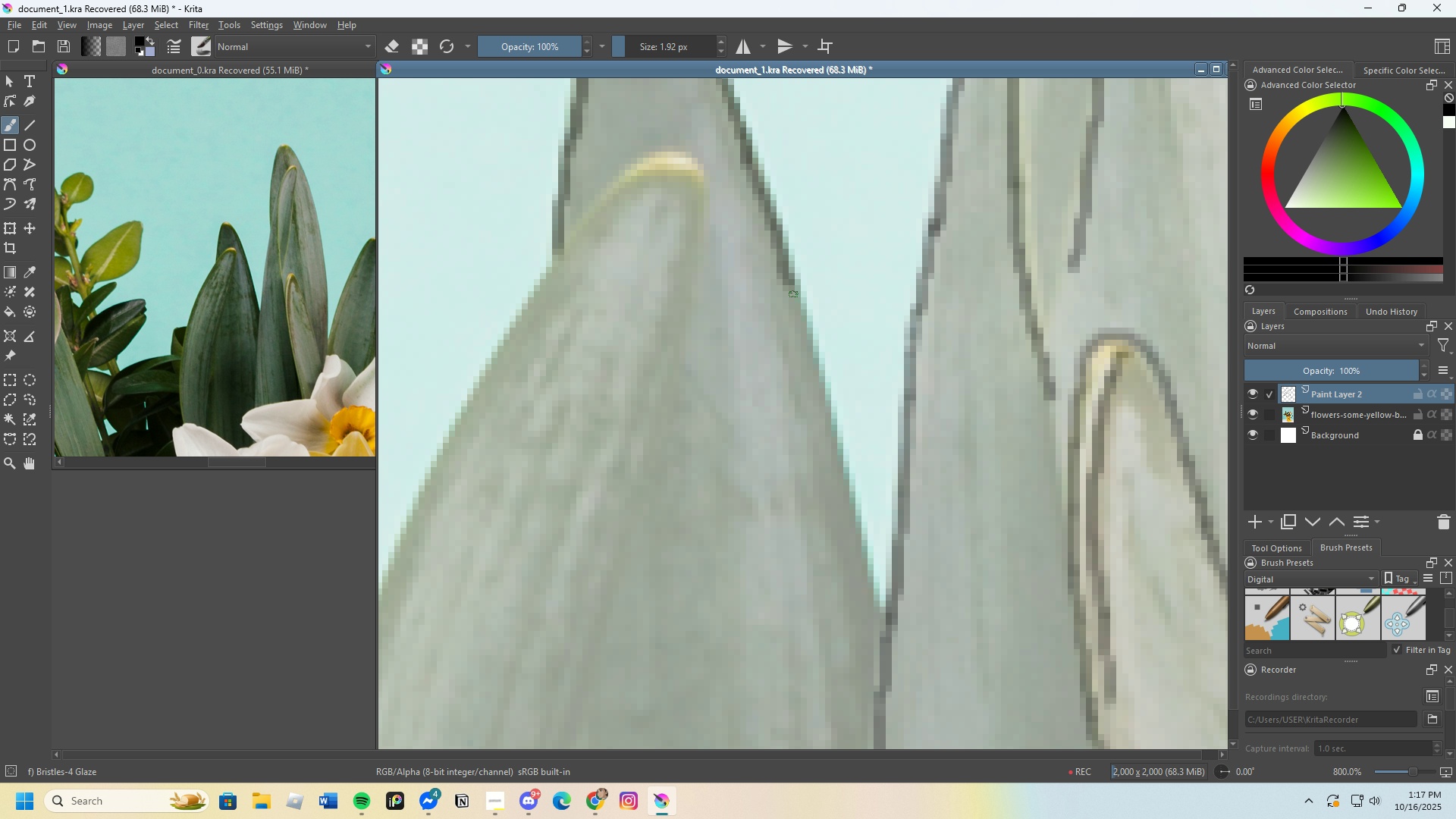 
scroll: coordinate [795, 359], scroll_direction: none, amount: 0.0
 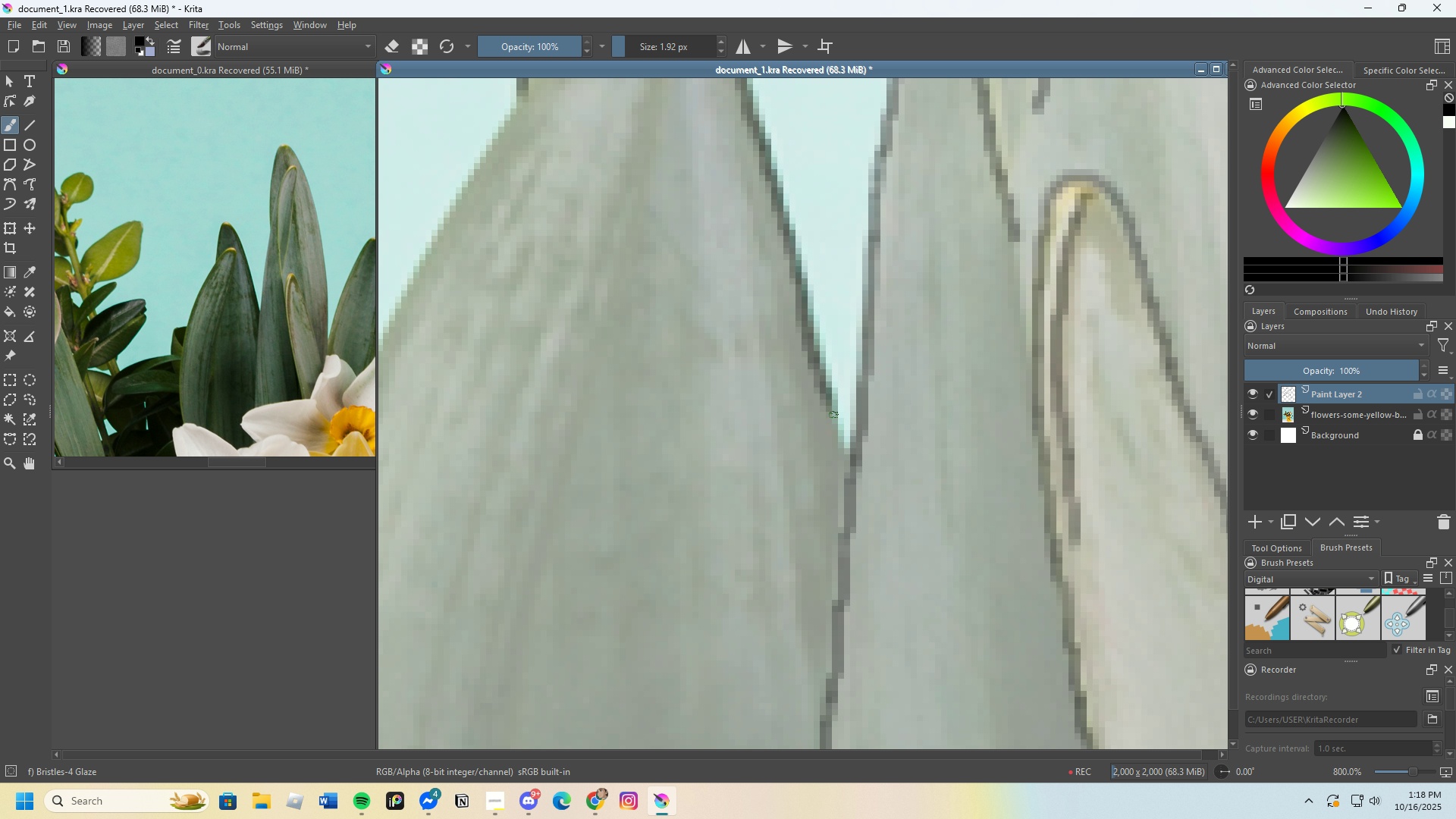 
scroll: coordinate [863, 455], scroll_direction: down, amount: 2.0
 